 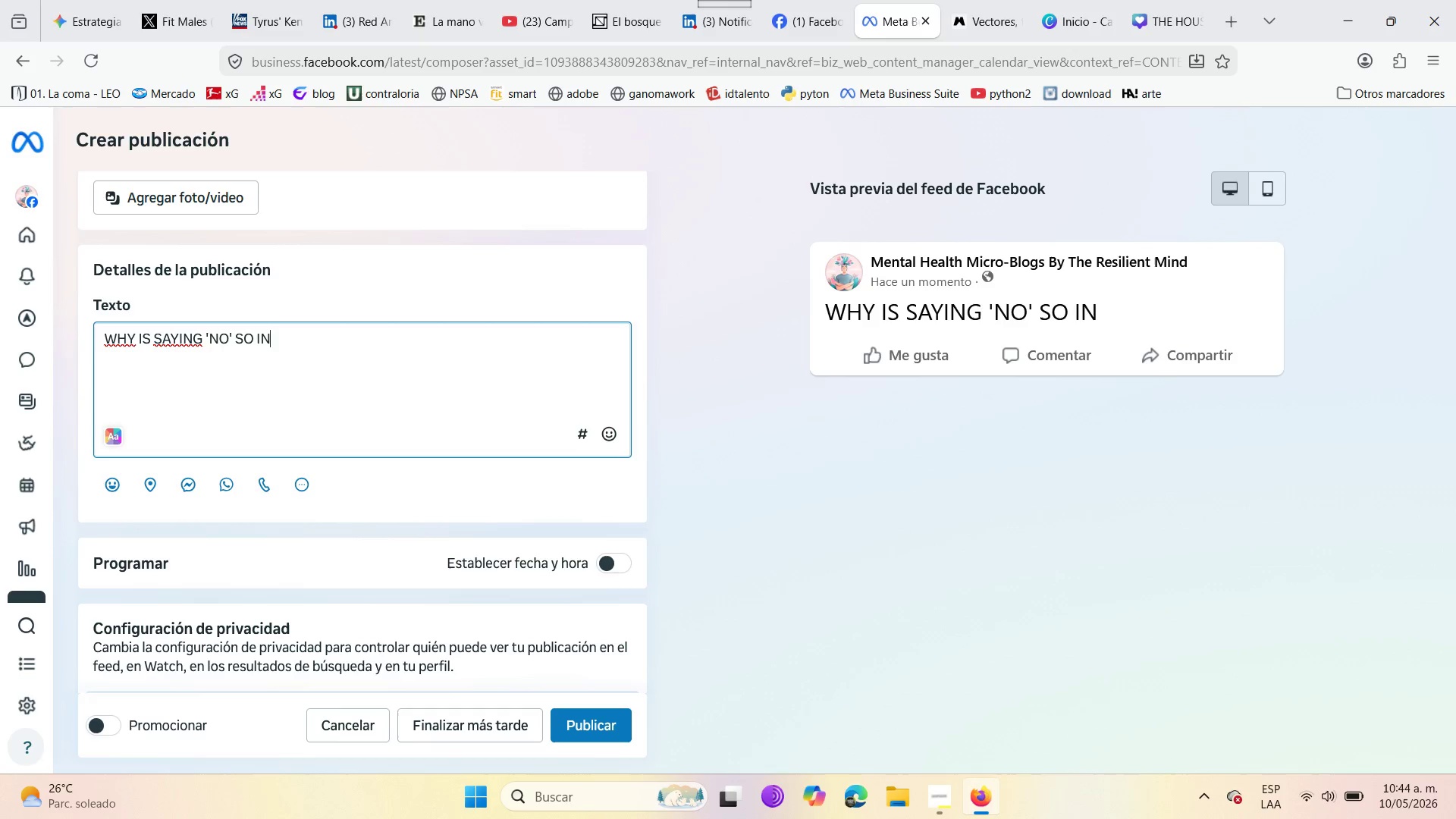 
type(credibly )
 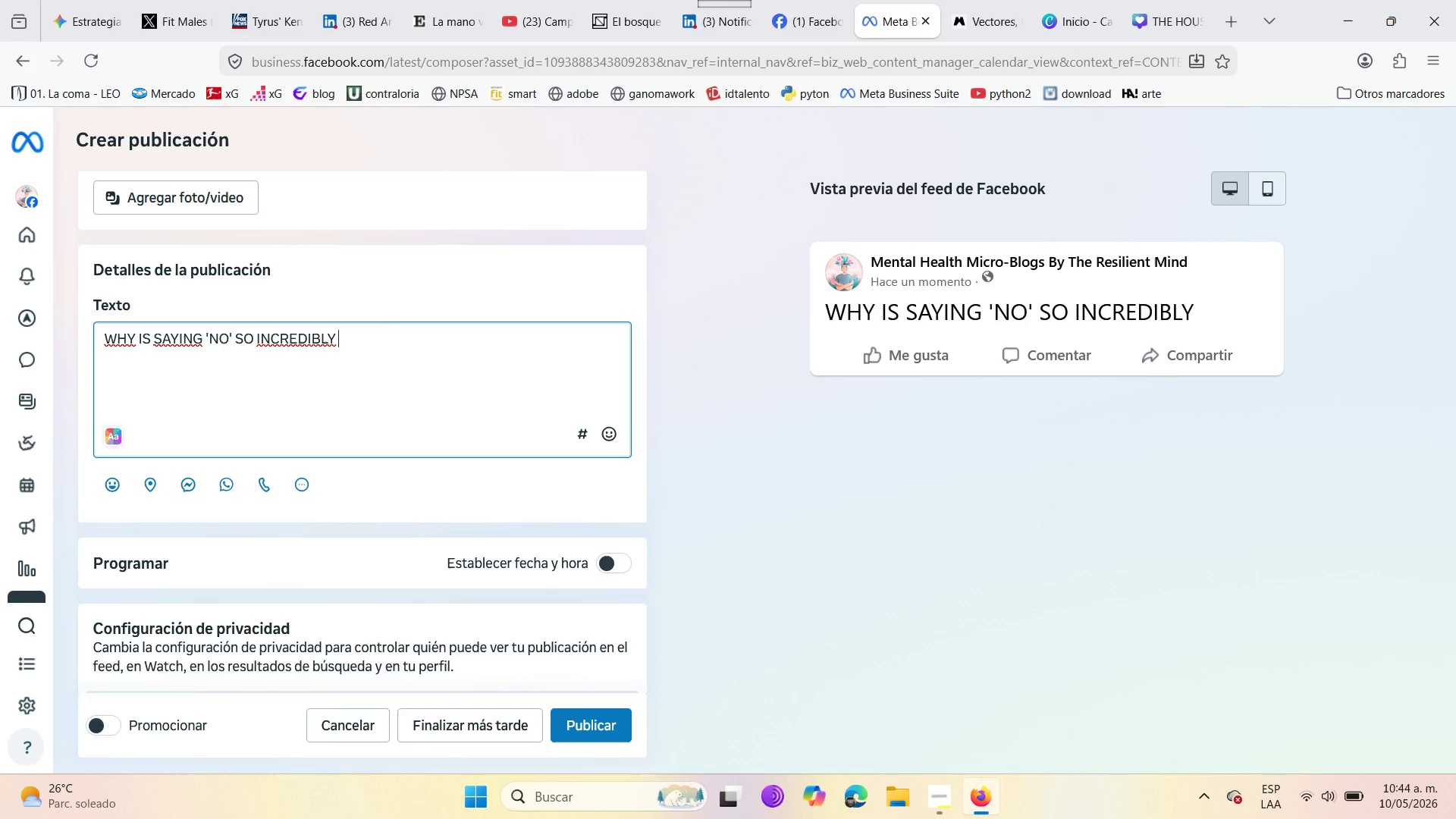 
wait(11.31)
 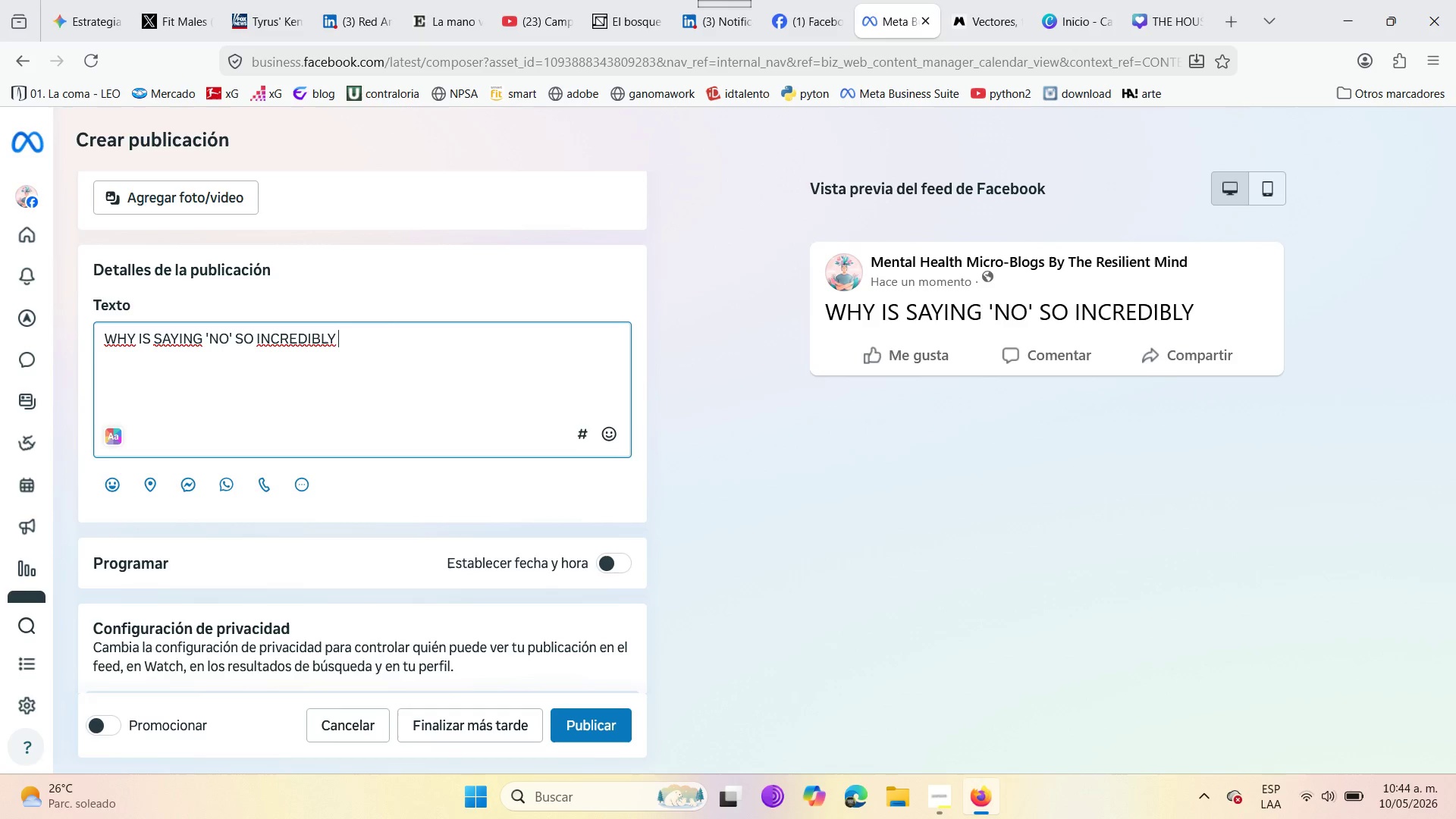 
type(hard even when )
 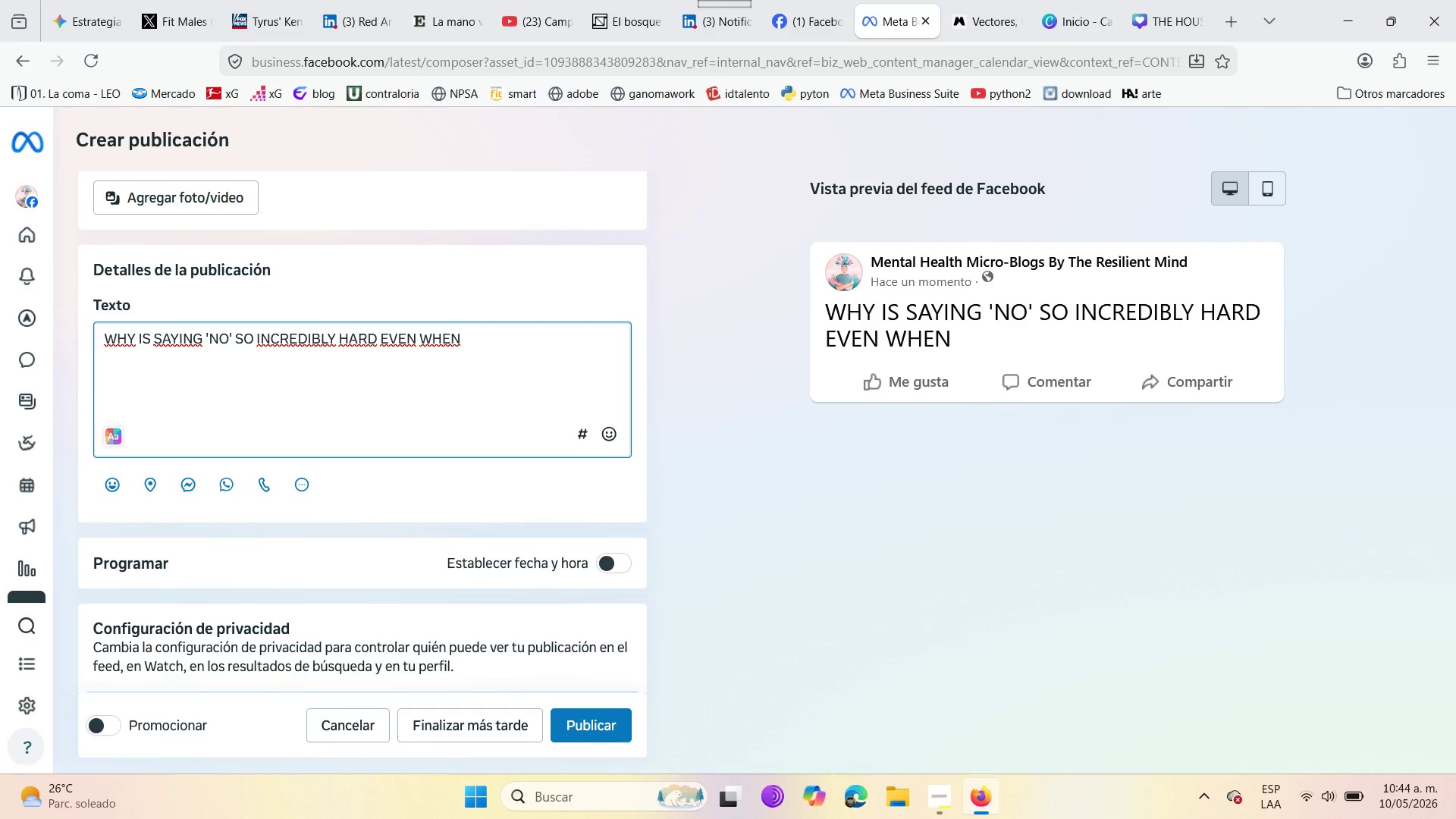 
type(we[re exha)
 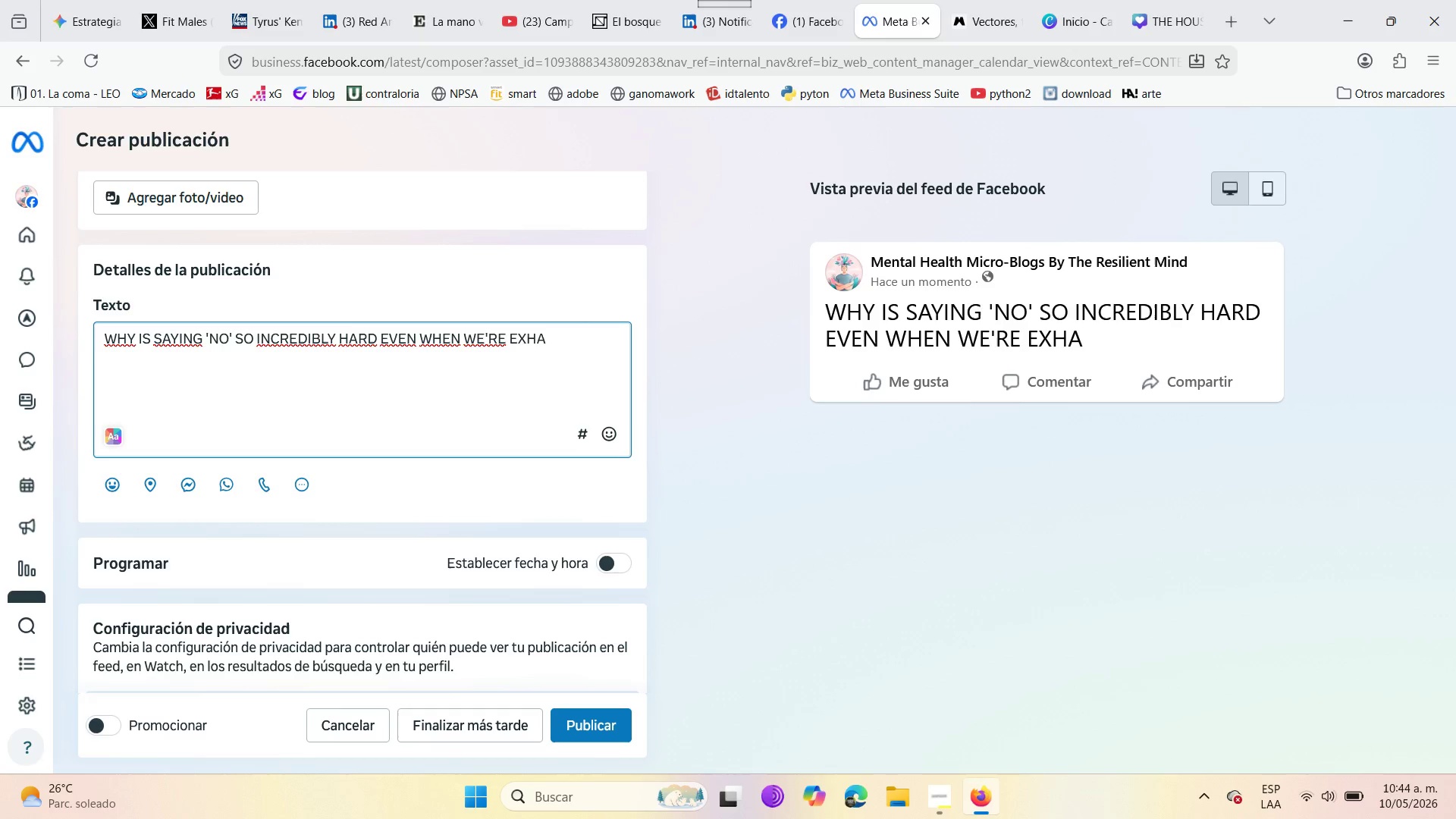 
wait(5.64)
 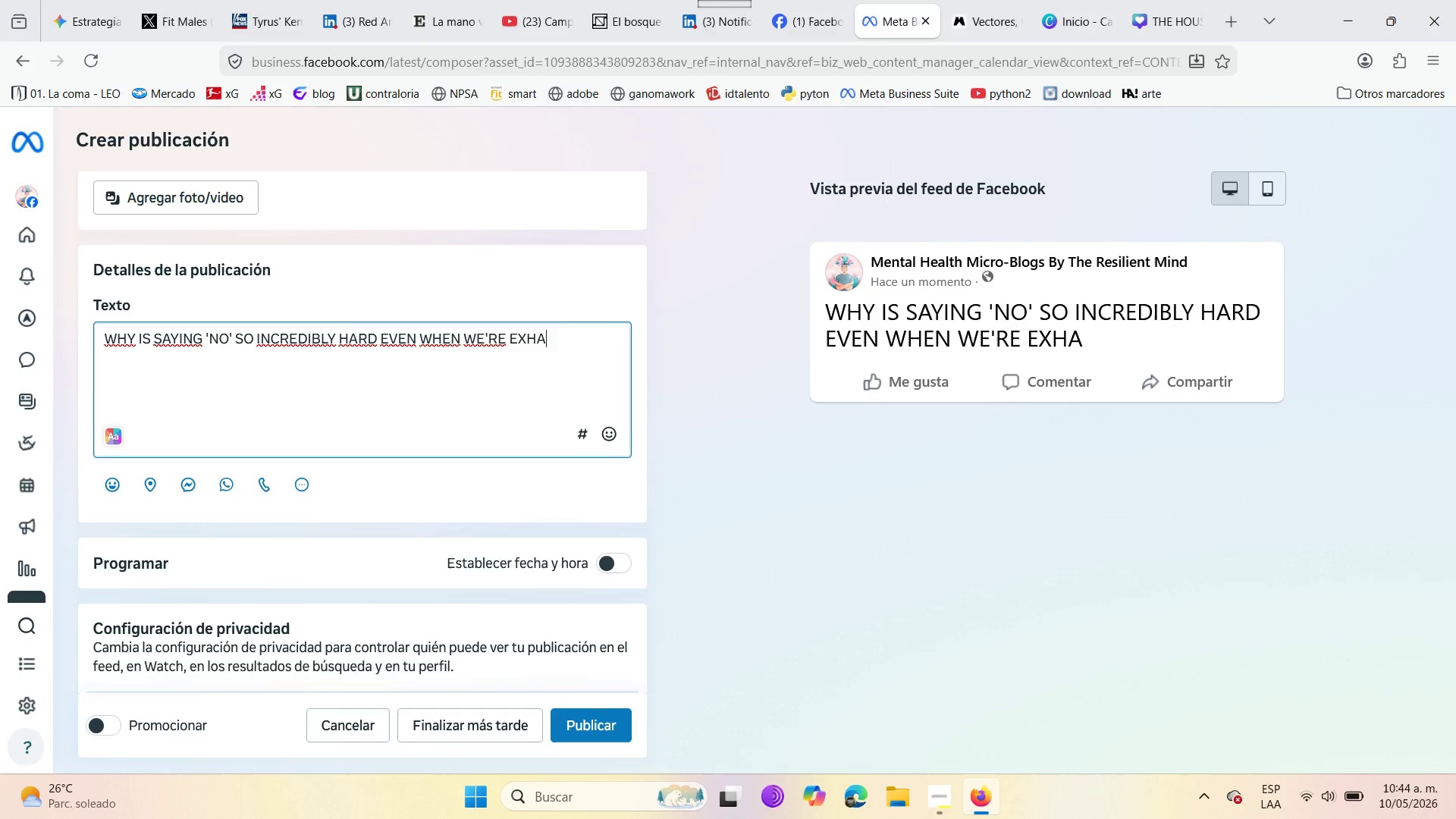 
type(usted)
 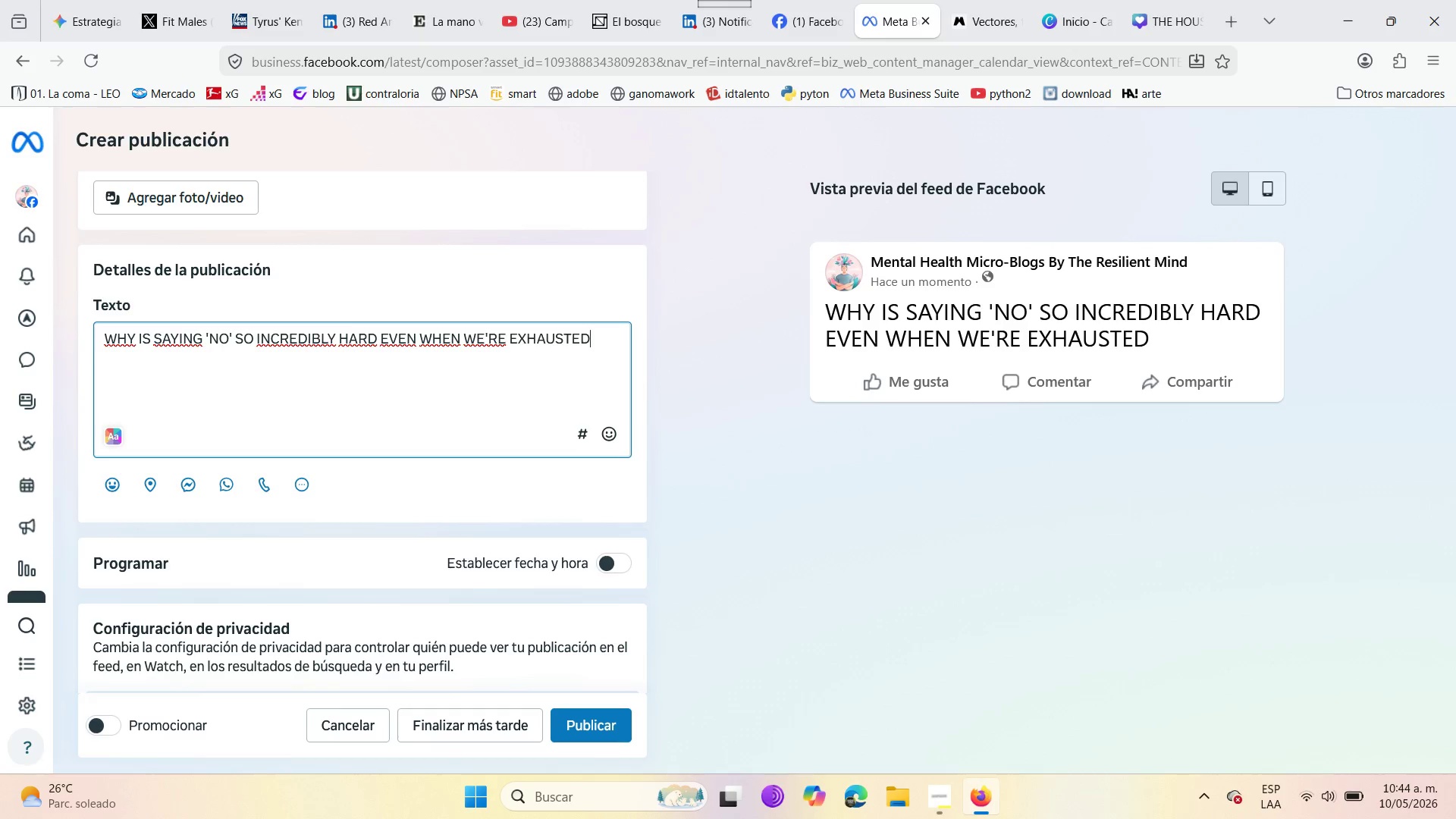 
wait(6.41)
 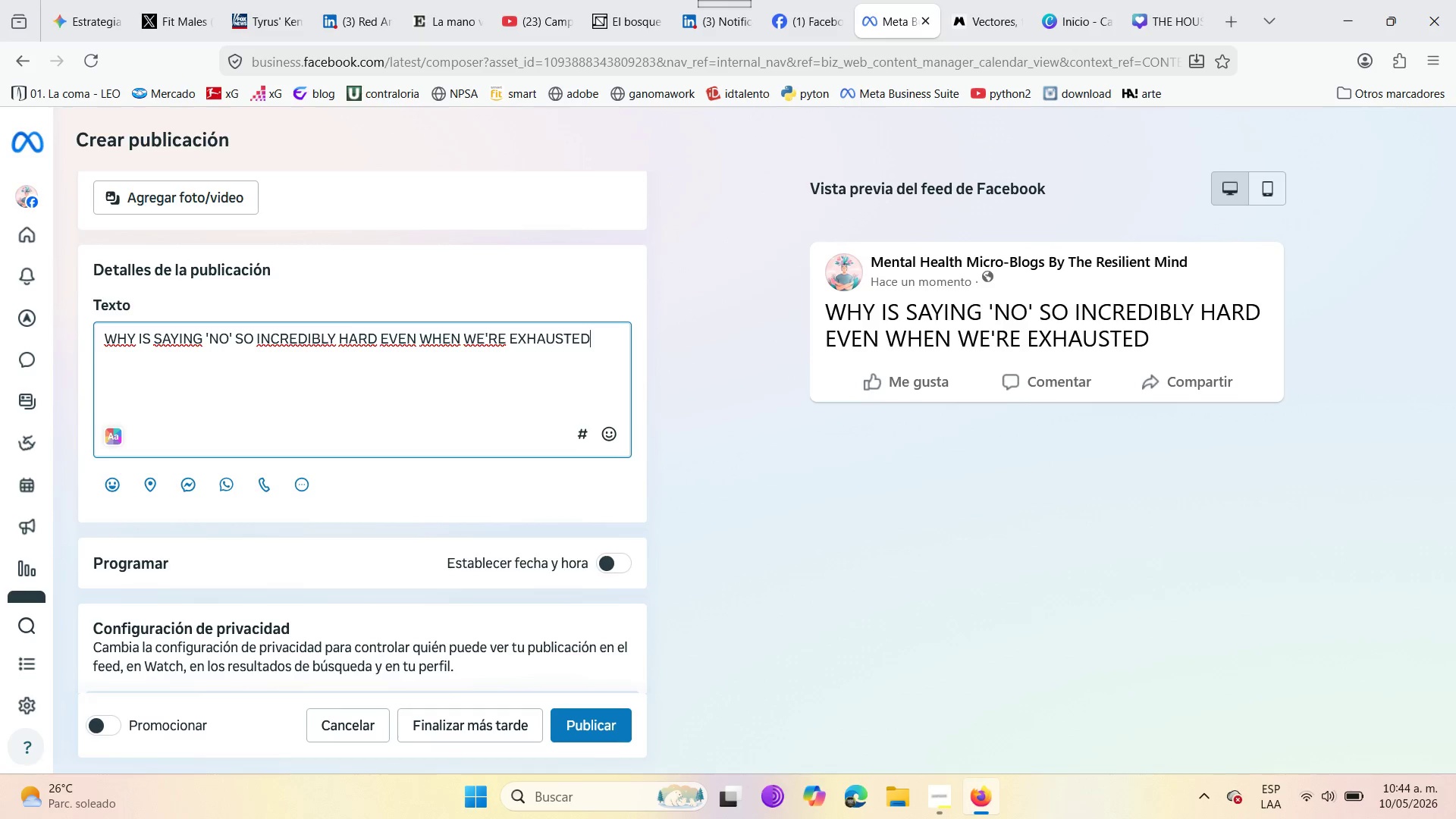 
key(Shift+ShiftRight)
 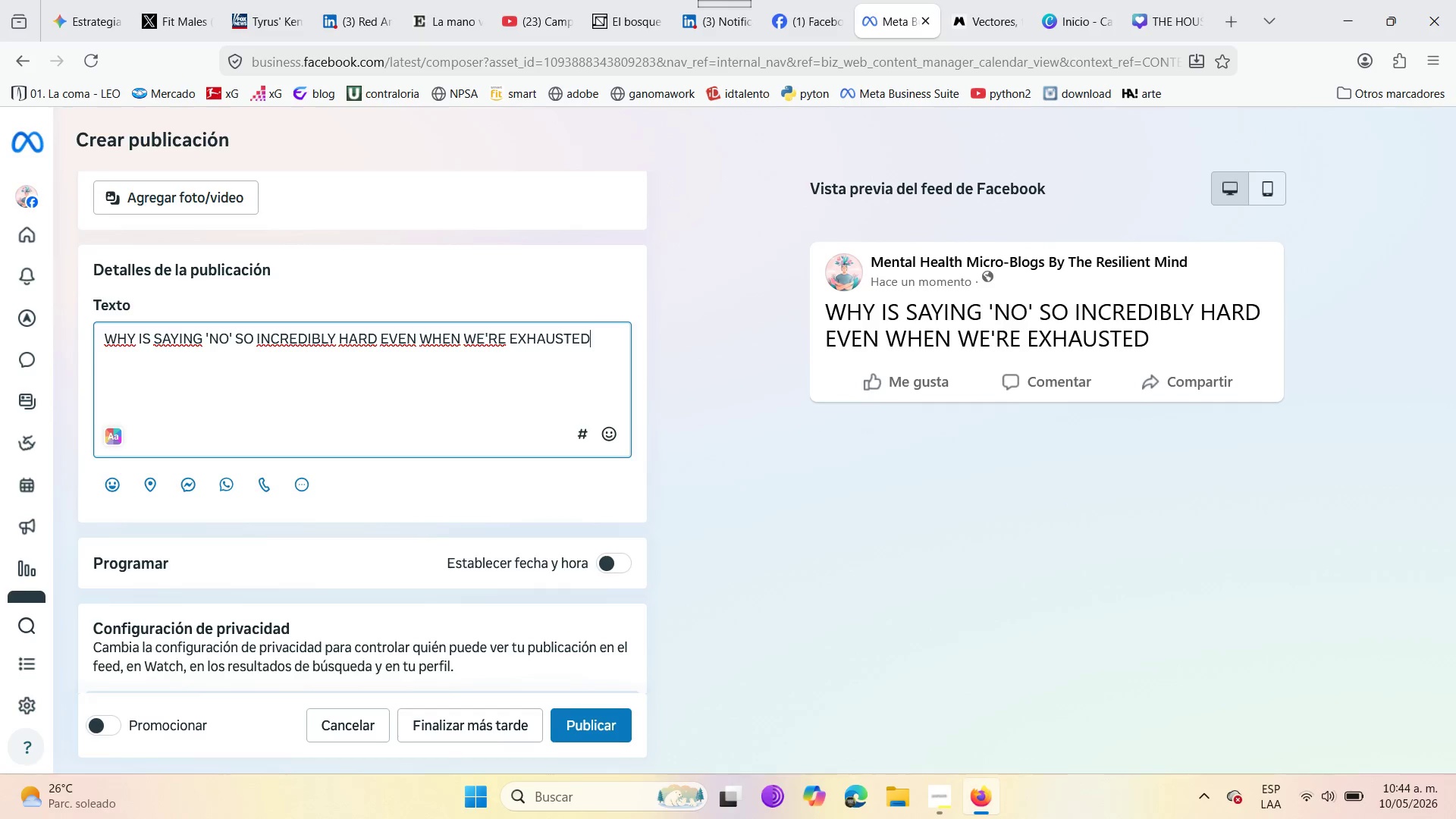 
key(Shift+BracketLeft)
 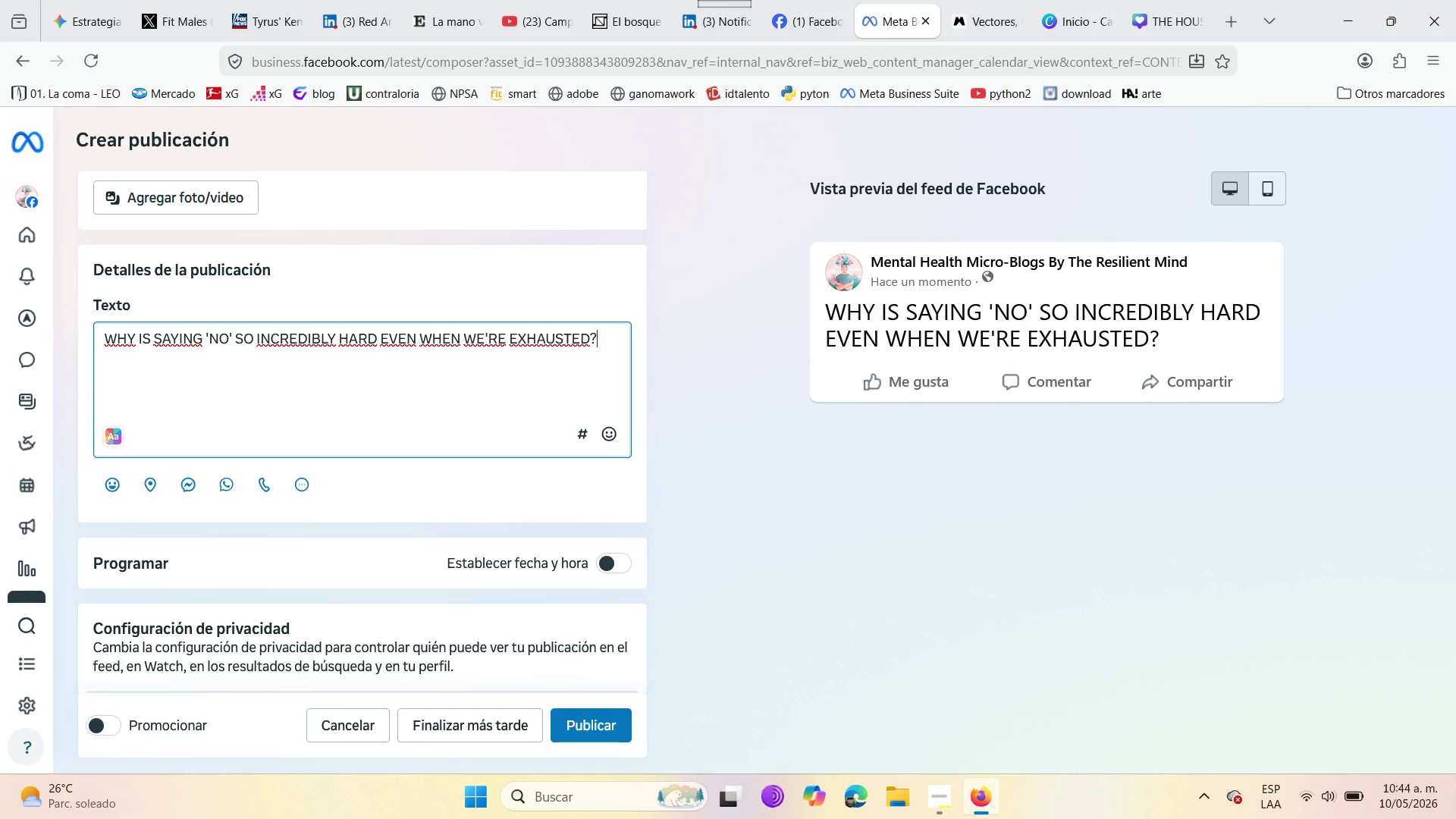 
key(Space)
 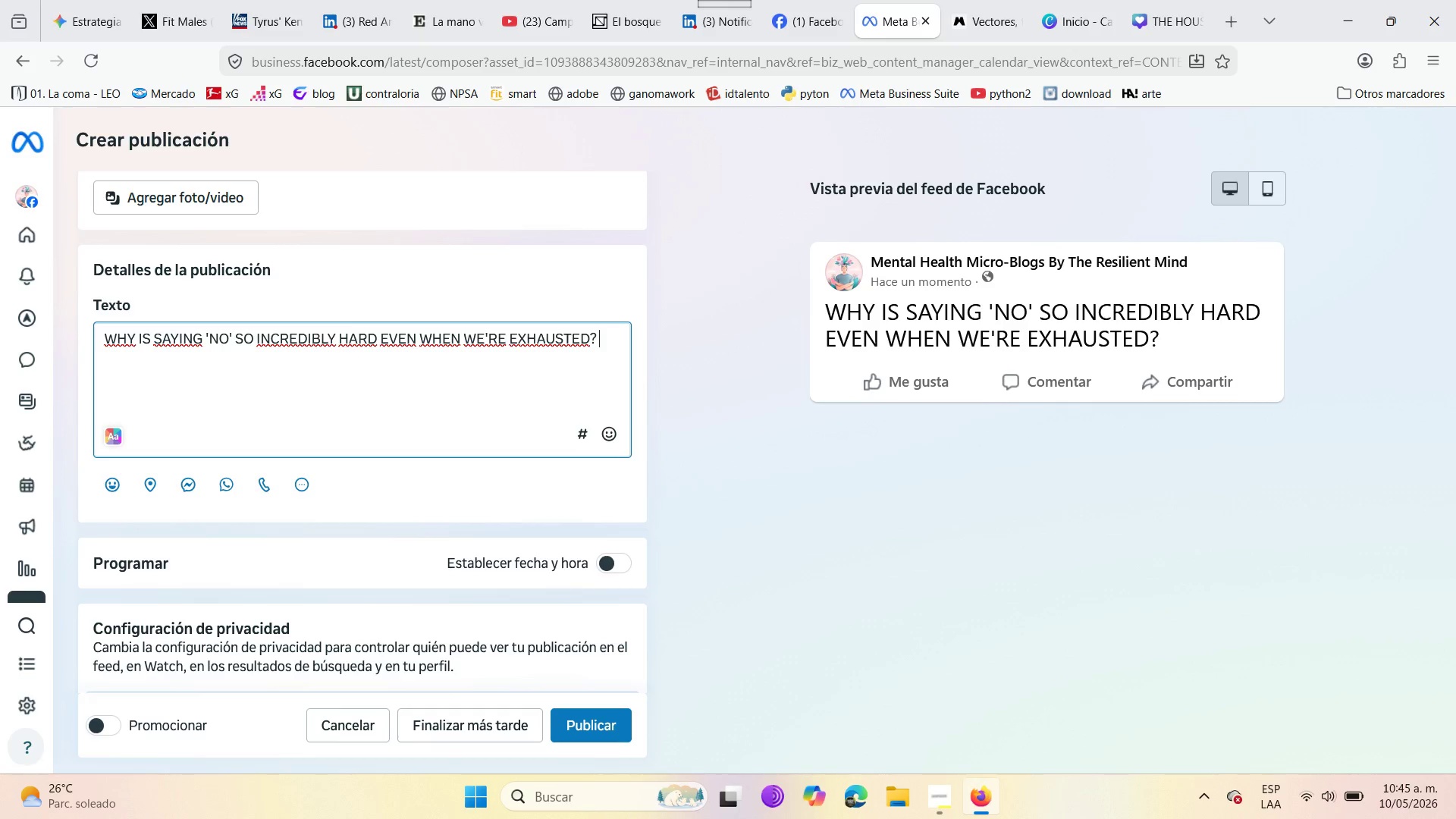 
wait(6.28)
 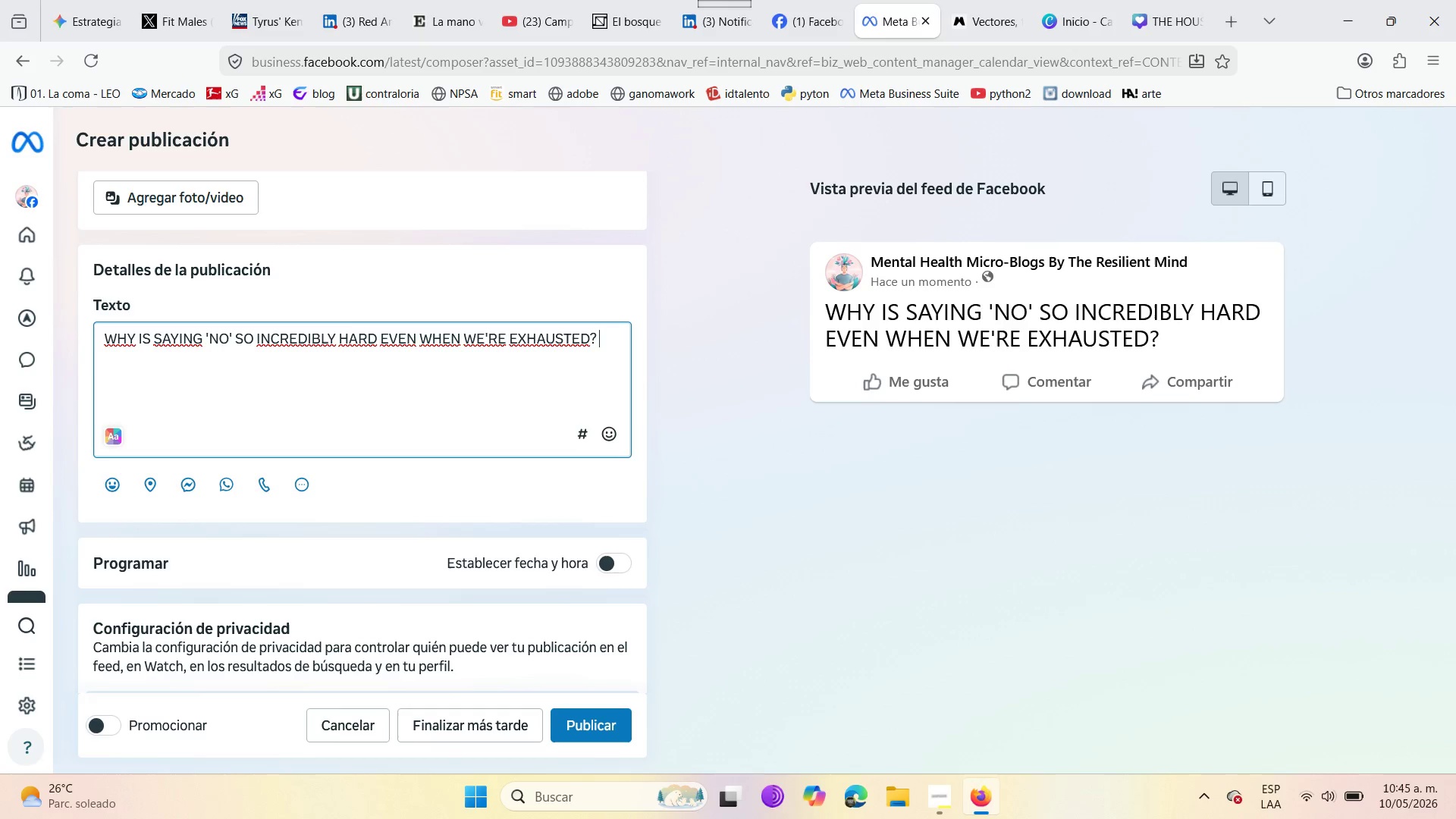 
key(Enter)
 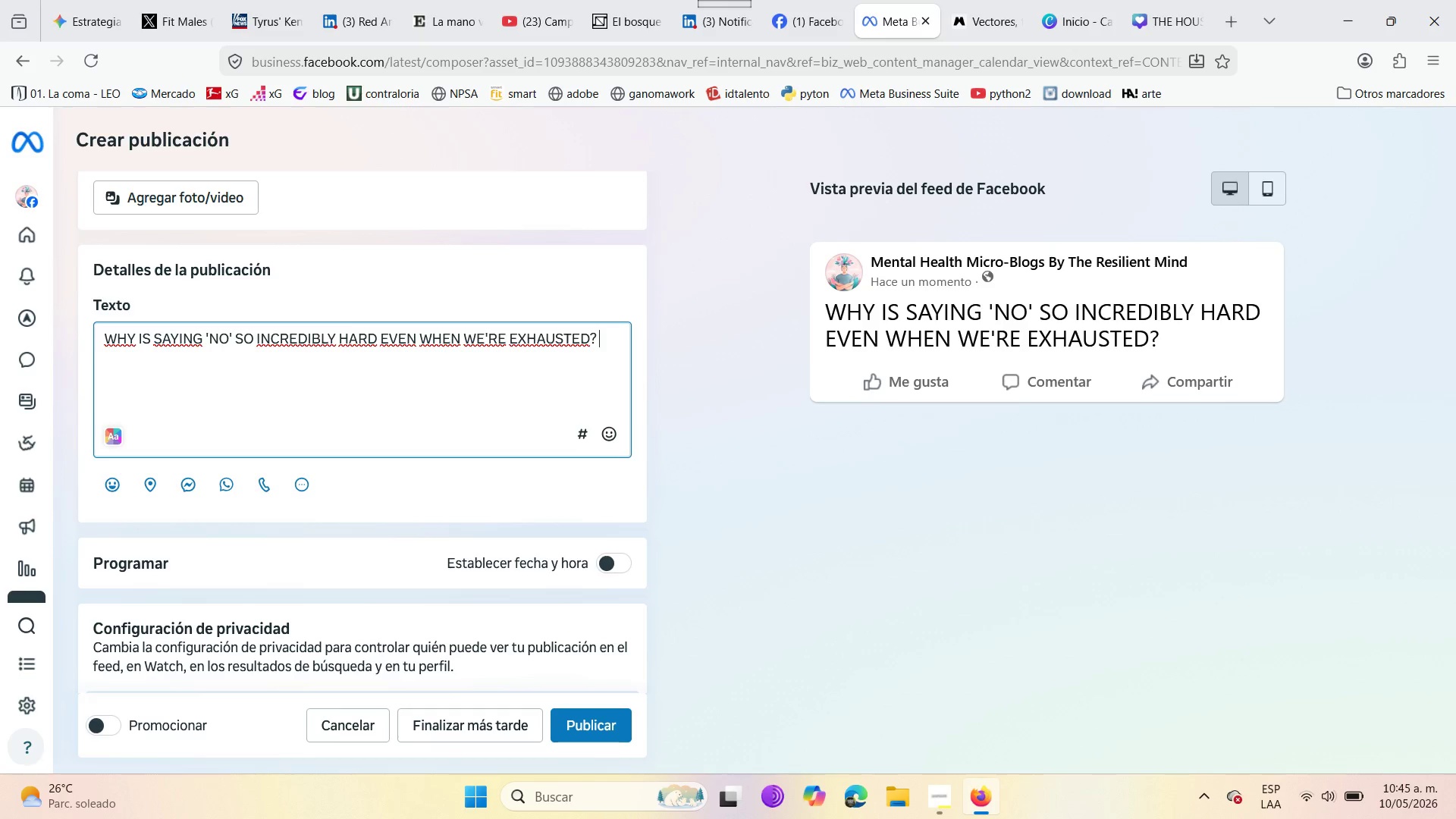 
key(Enter)
 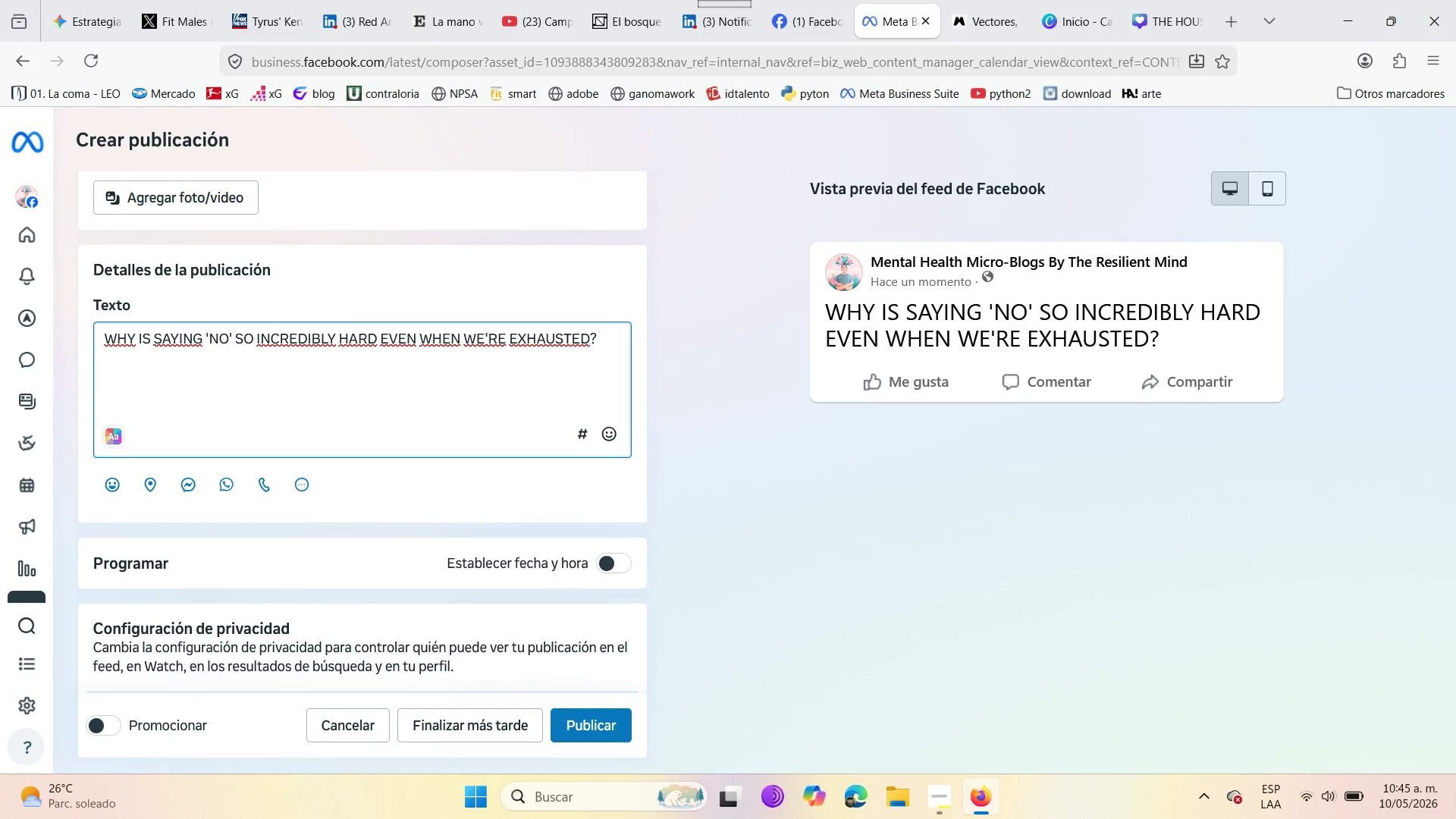 
type(For nma)
key(Backspace)
key(Backspace)
key(Backspace)
key(Backspace)
key(Backspace)
key(Backspace)
key(Backspace)
type(fOR MANU)
key(Backspace)
type(Y HIGH-ARCHIEVING PROFESSIONALS AND DEVOTED FAMIKL)
key(Backspace)
key(Backspace)
type(LU)
key(Backspace)
type(Y )
 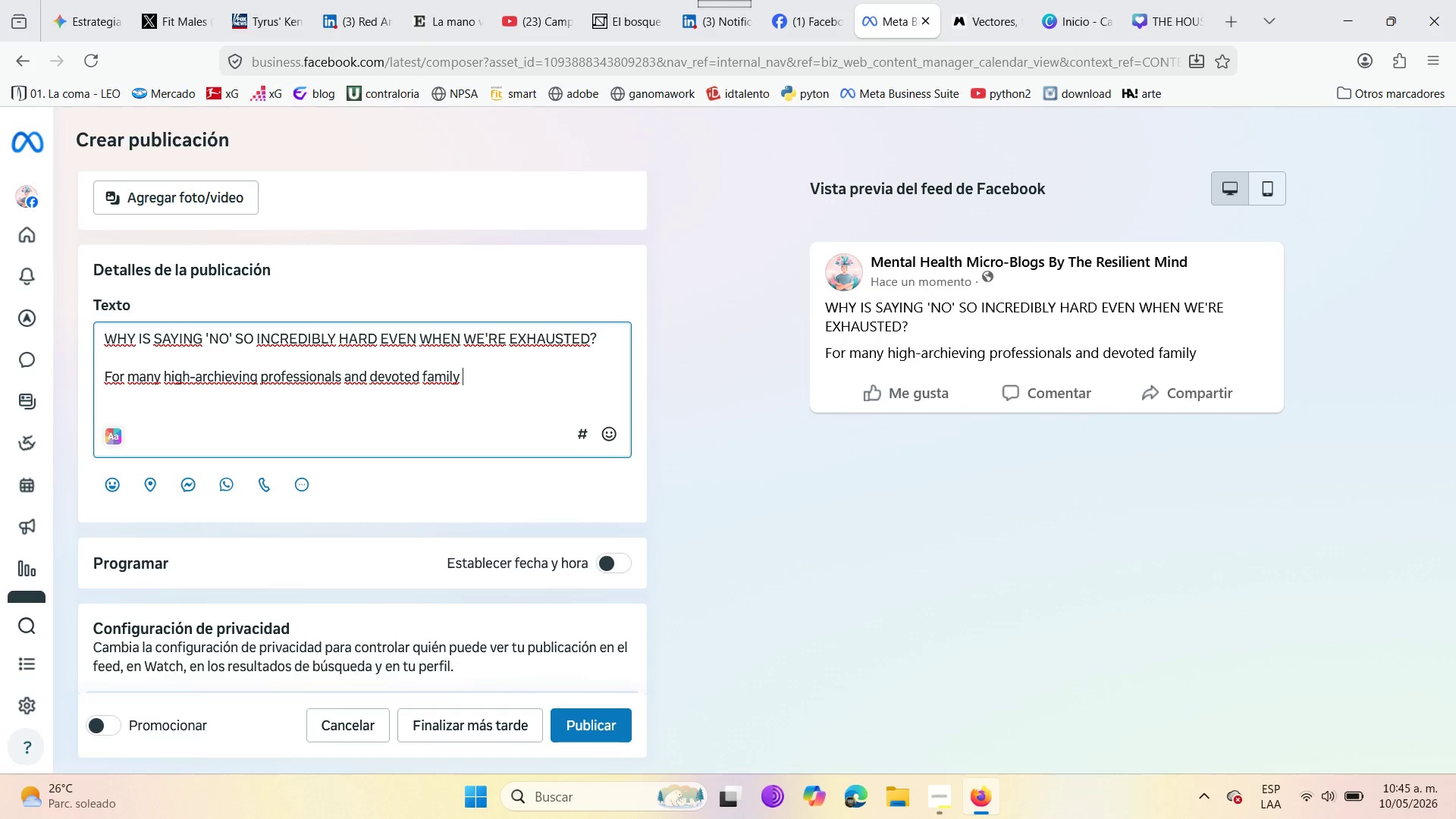 
type(MEMBE)
key(Backspace)
type(ER )
key(Backspace)
type(, )
 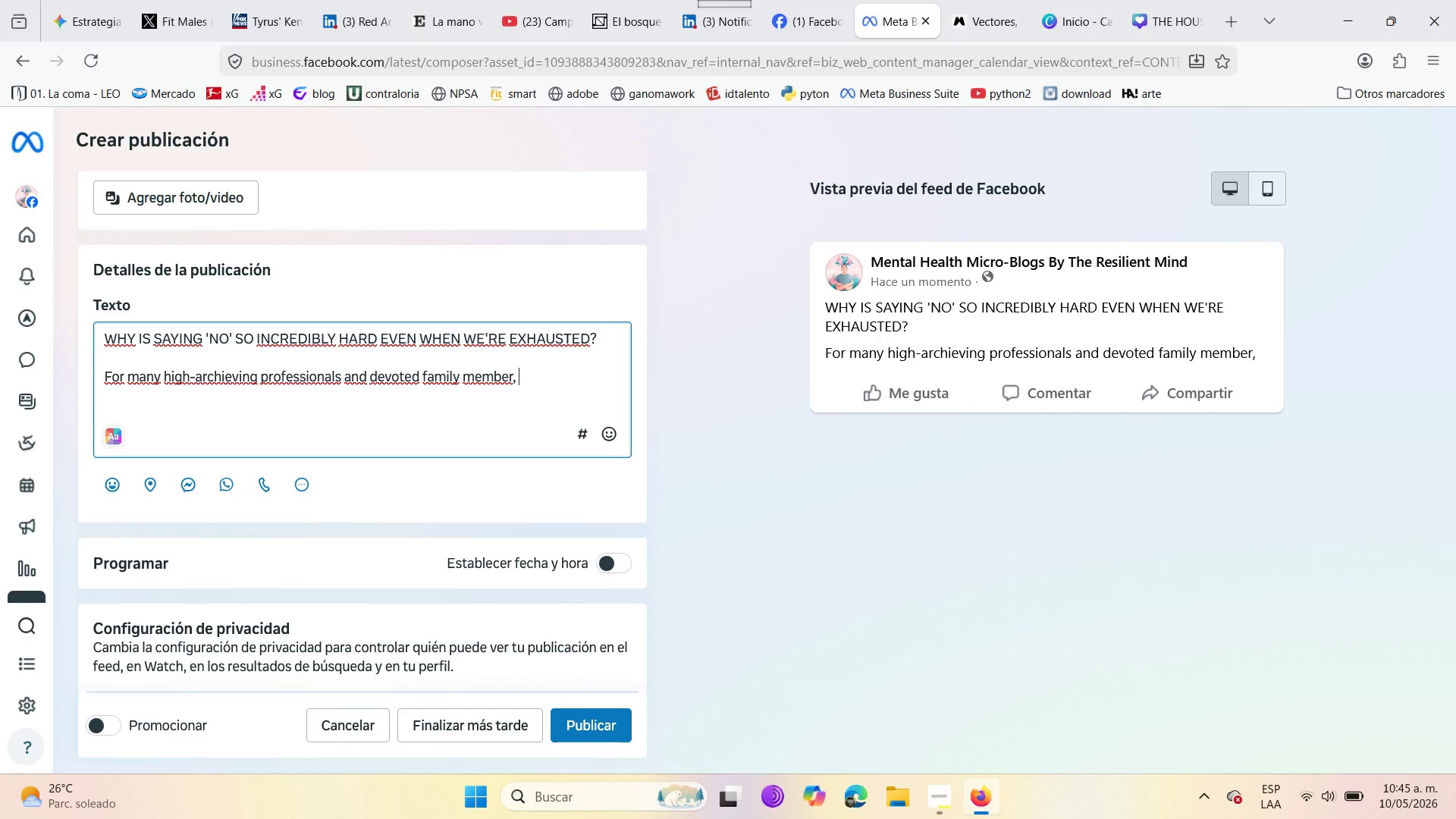 
type(THE WORD [NO[ FEELS LIKE A BETRE)
key(Backspace)
type(AYAL )
 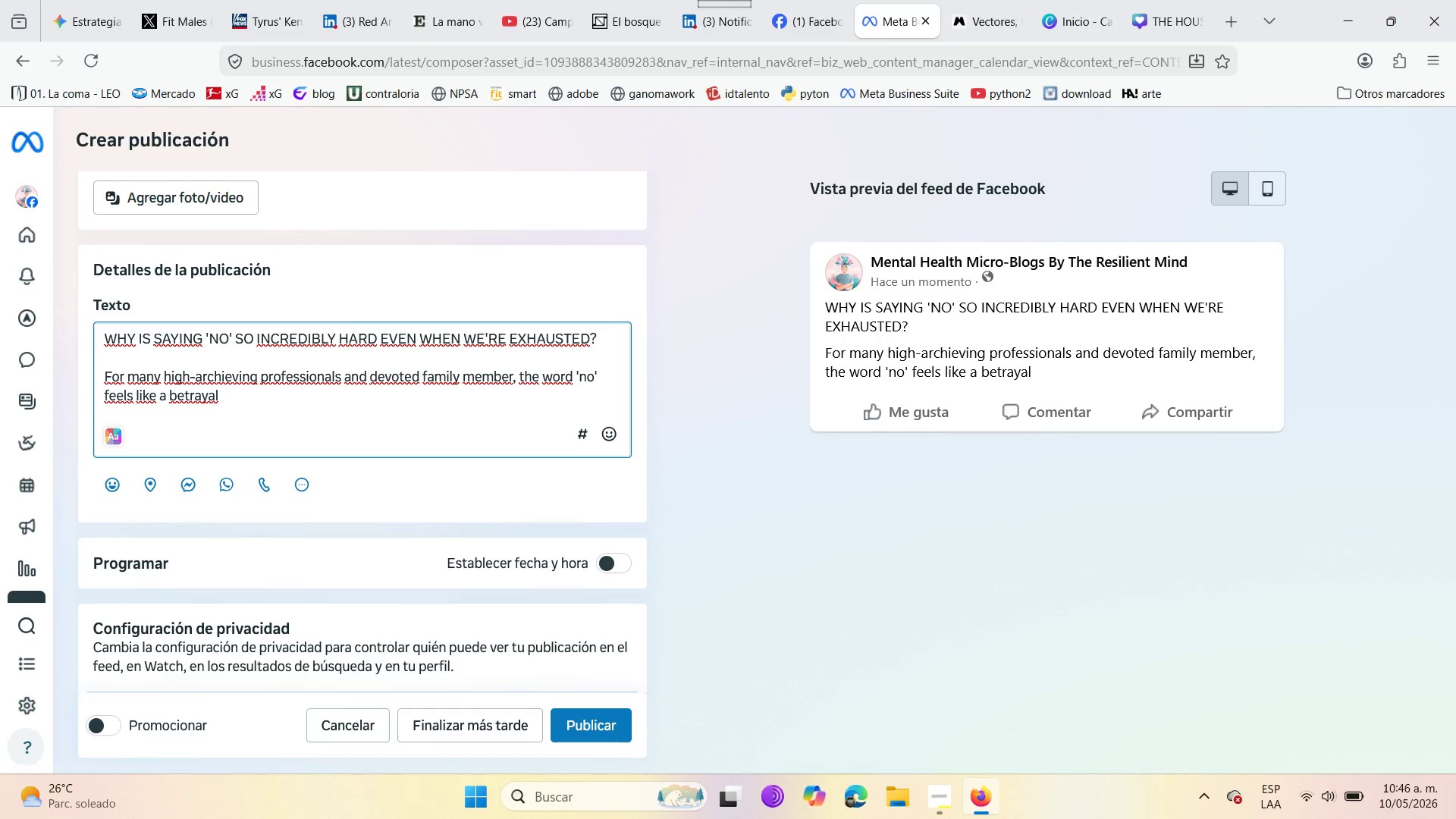 
wait(6.66)
 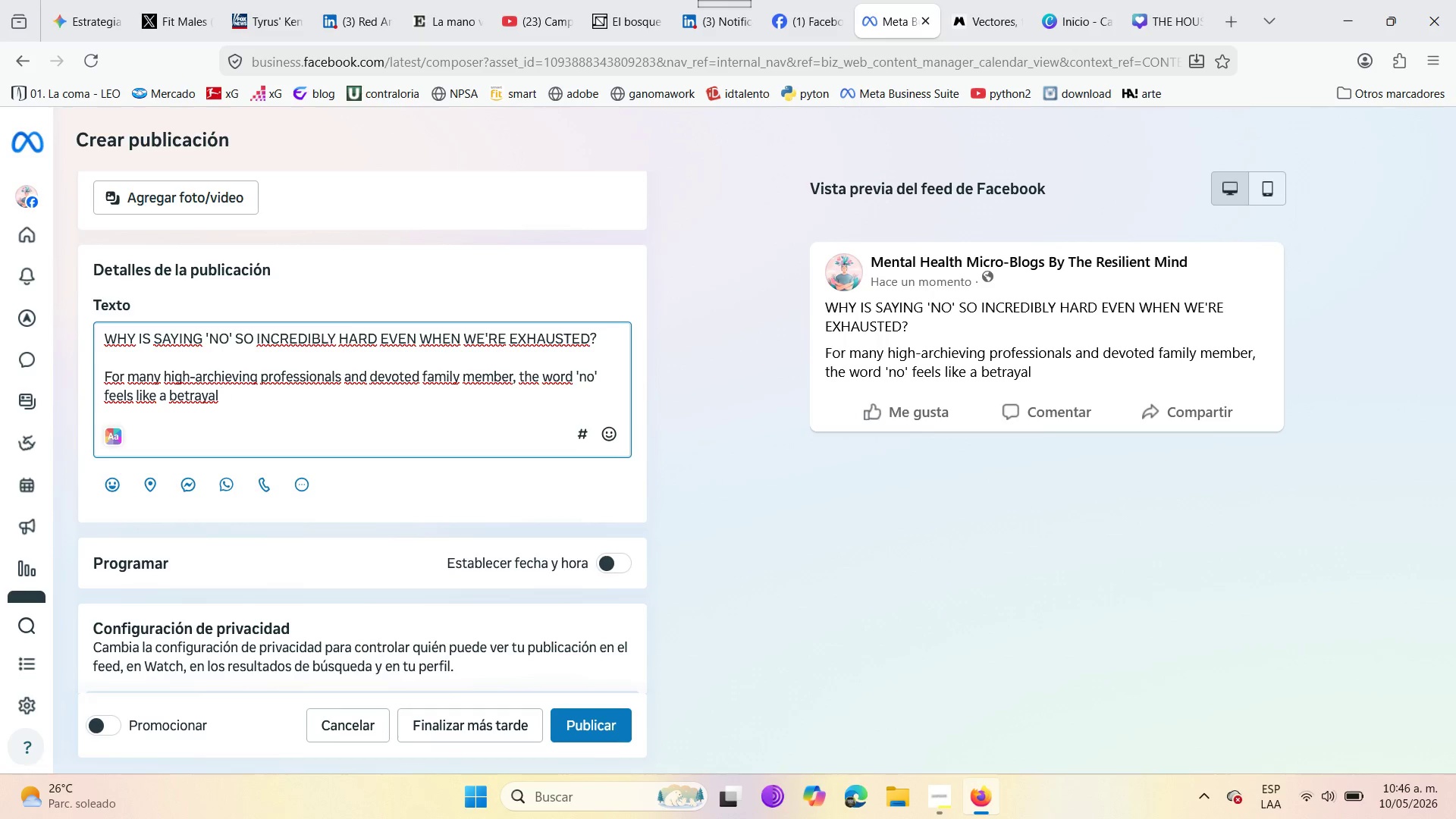 
key(Backspace)
type(. wR)
key(Backspace)
type(E OFTEN ASSO)
 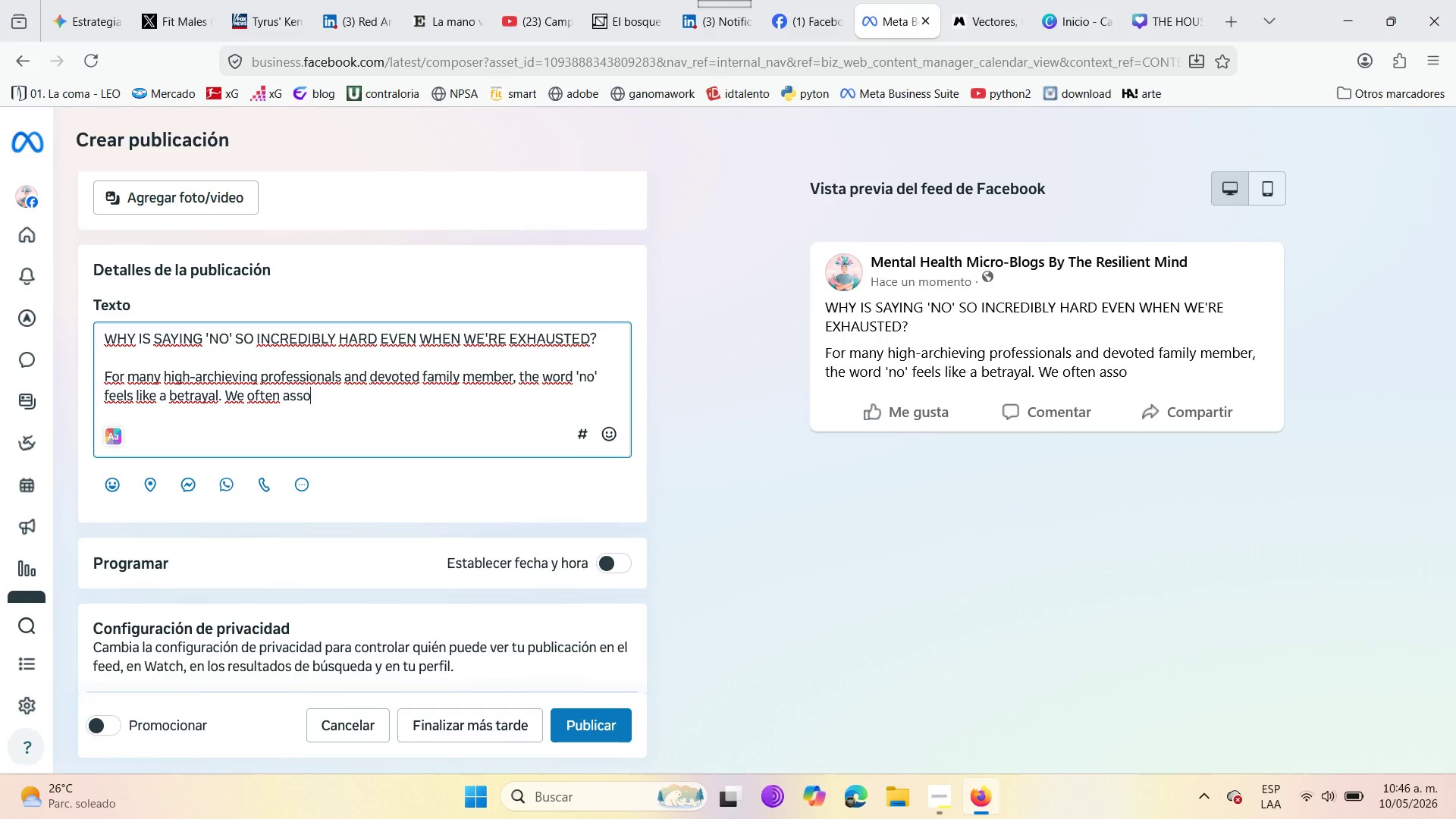 
type(CIATE )
 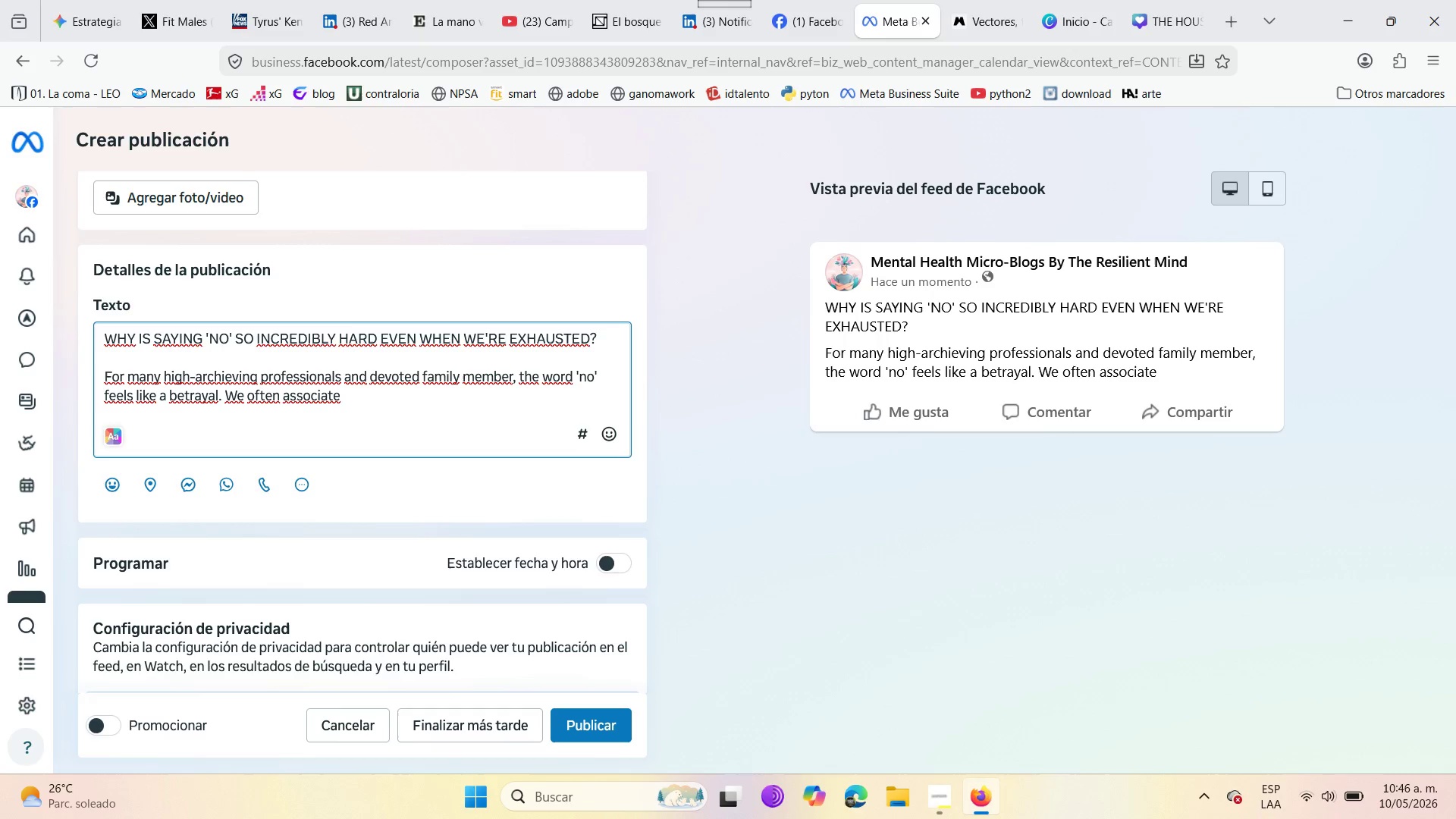 
wait(10.31)
 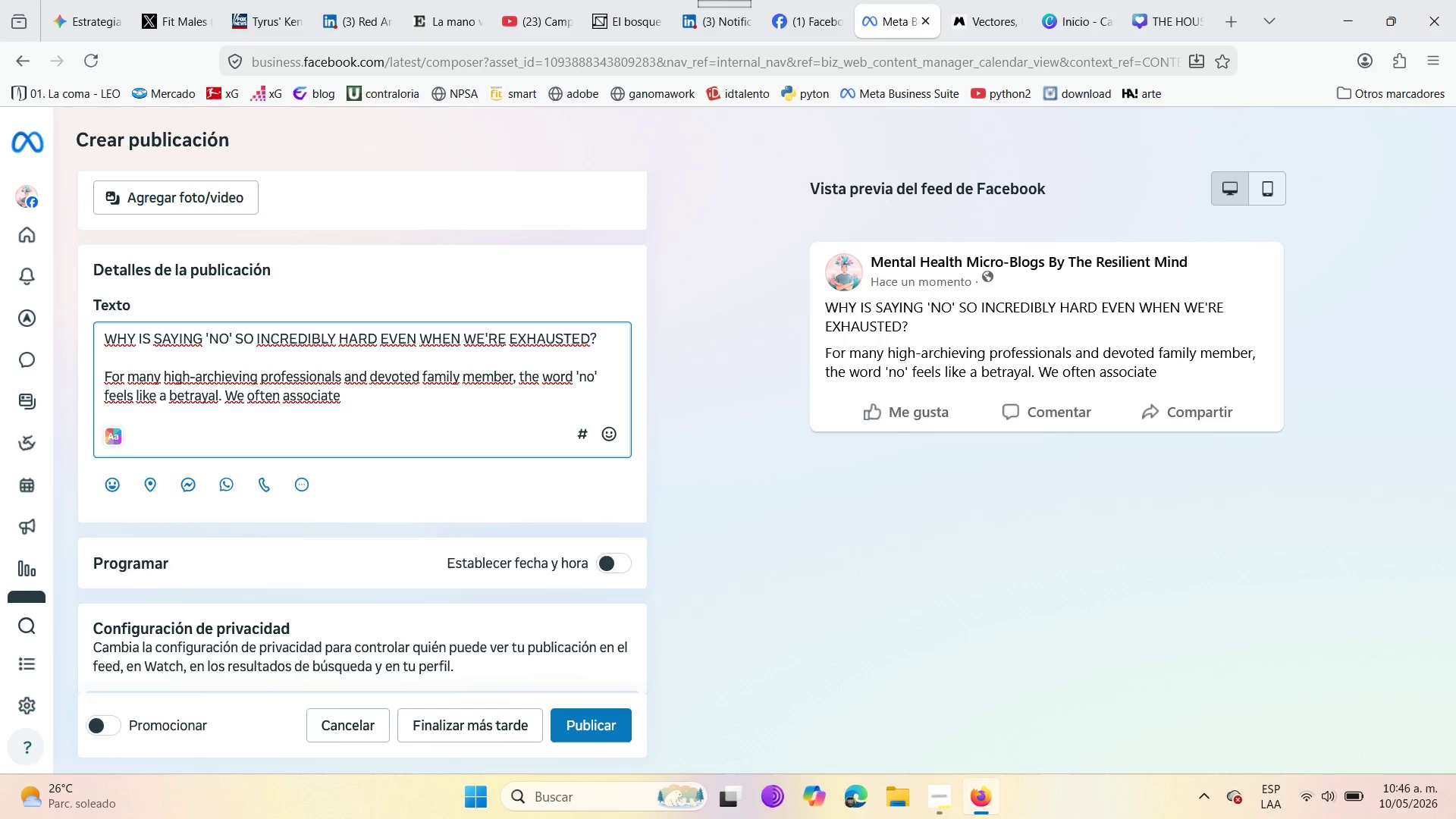 
type(OUR WORTH WITH OUR PRODUCTIVITY )
 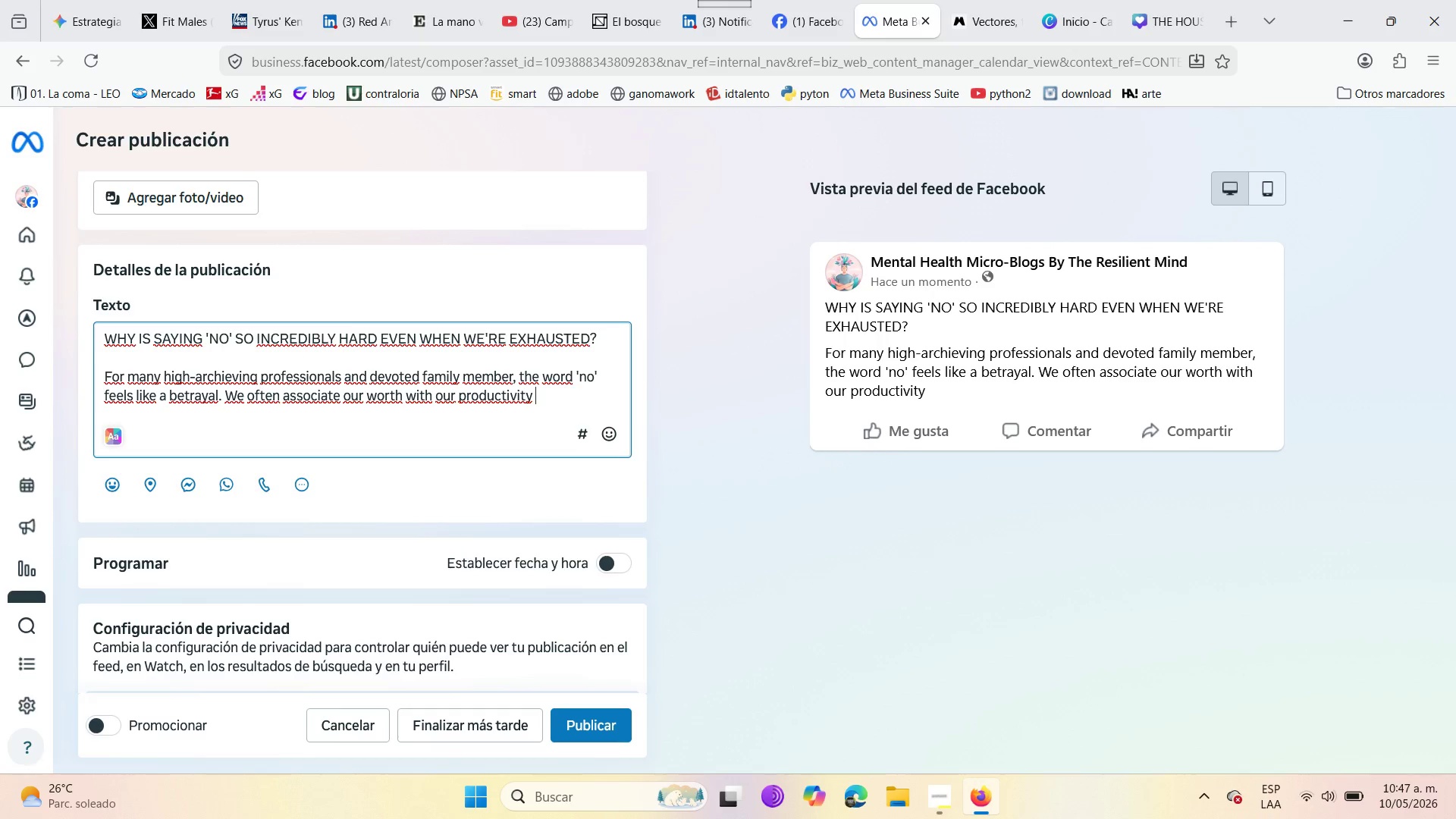 
wait(7.48)
 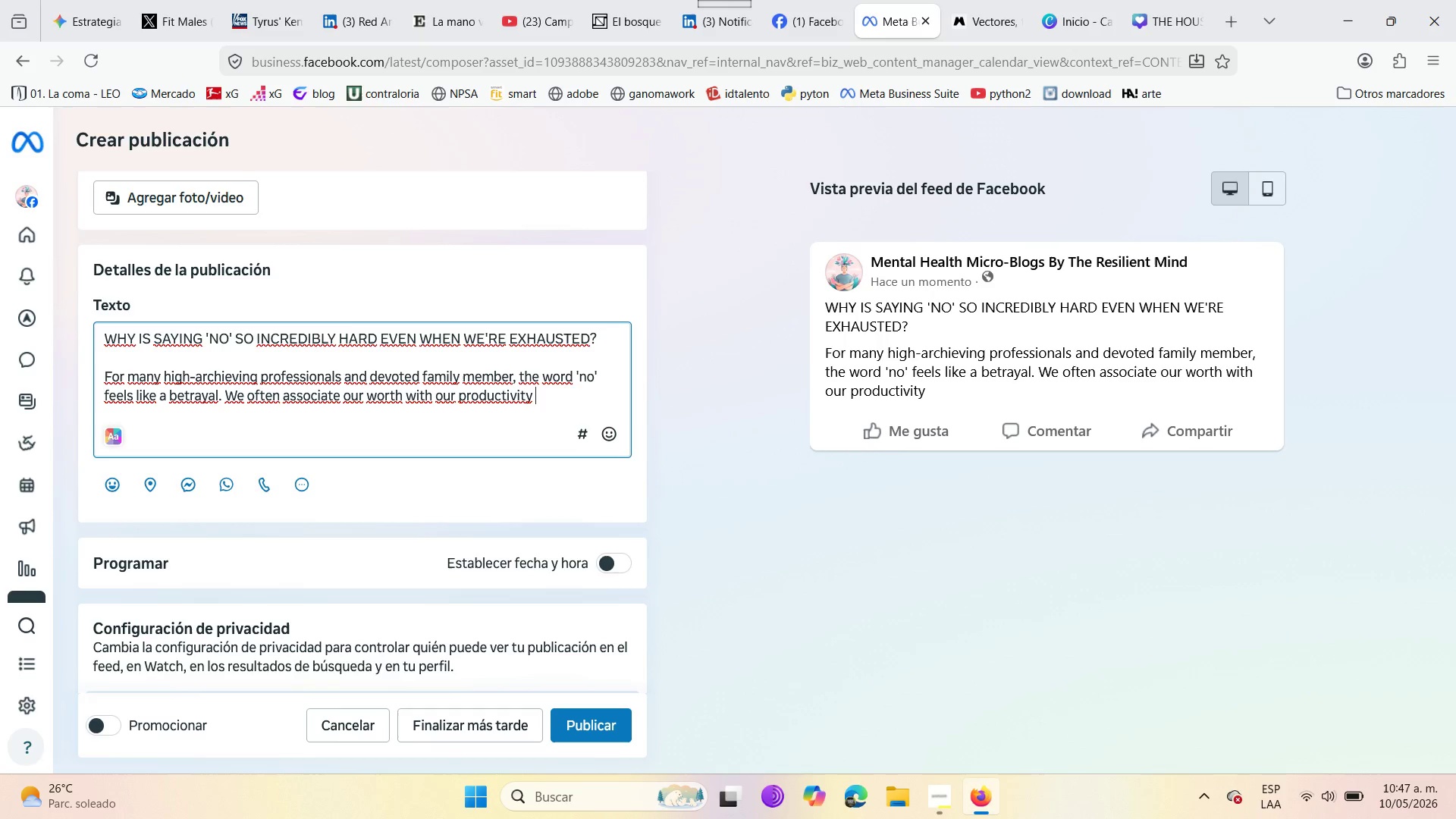 
type(AND AVAI)
 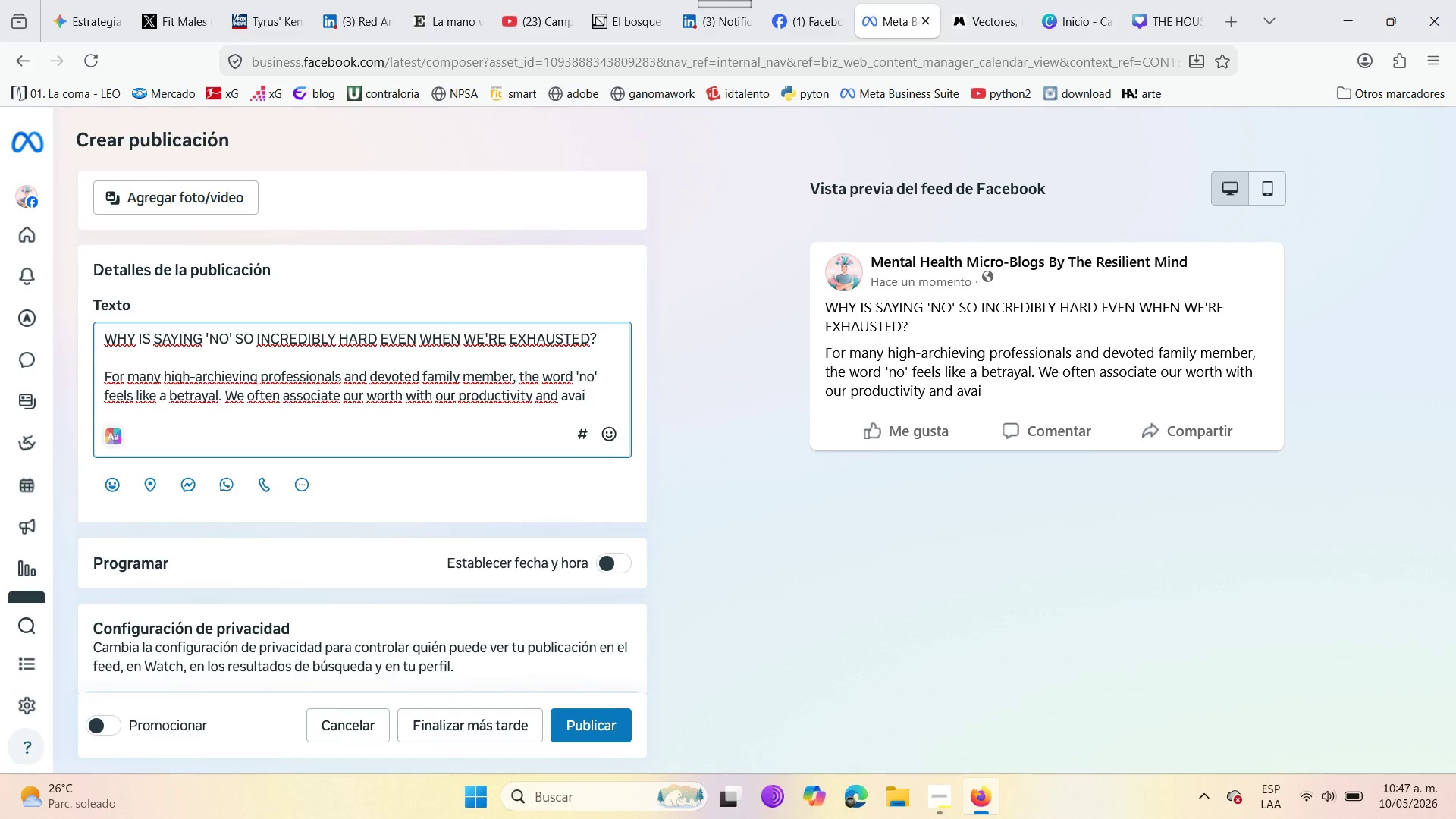 
type(LABILI)
key(Backspace)
key(Backspace)
 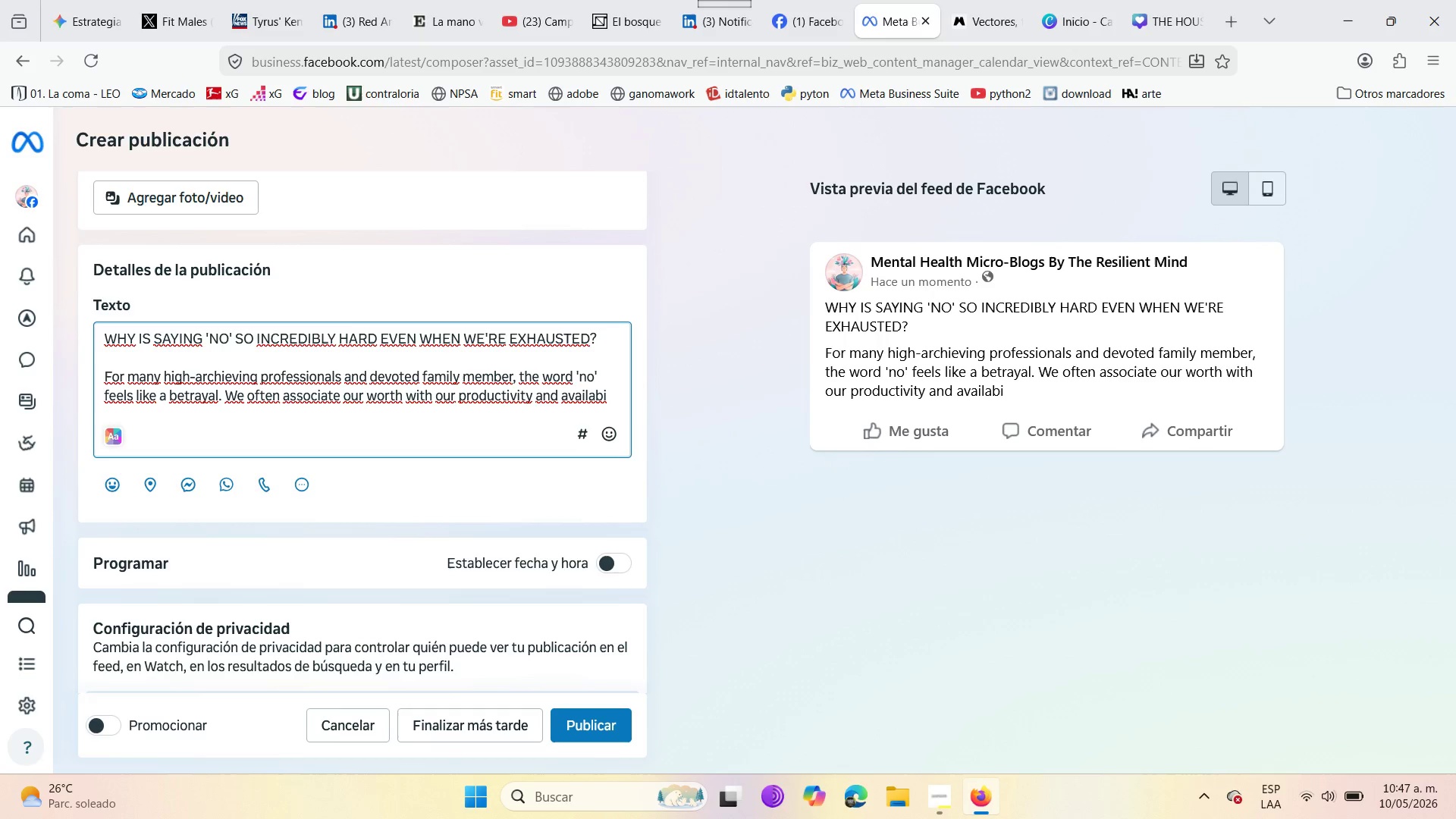 
type(LITY TO OTHERS )
key(Backspace)
type(. hO)
key(Backspace)
type(OWEVWE)
key(Backspace)
key(Backspace)
key(Backspace)
type(VER, )
 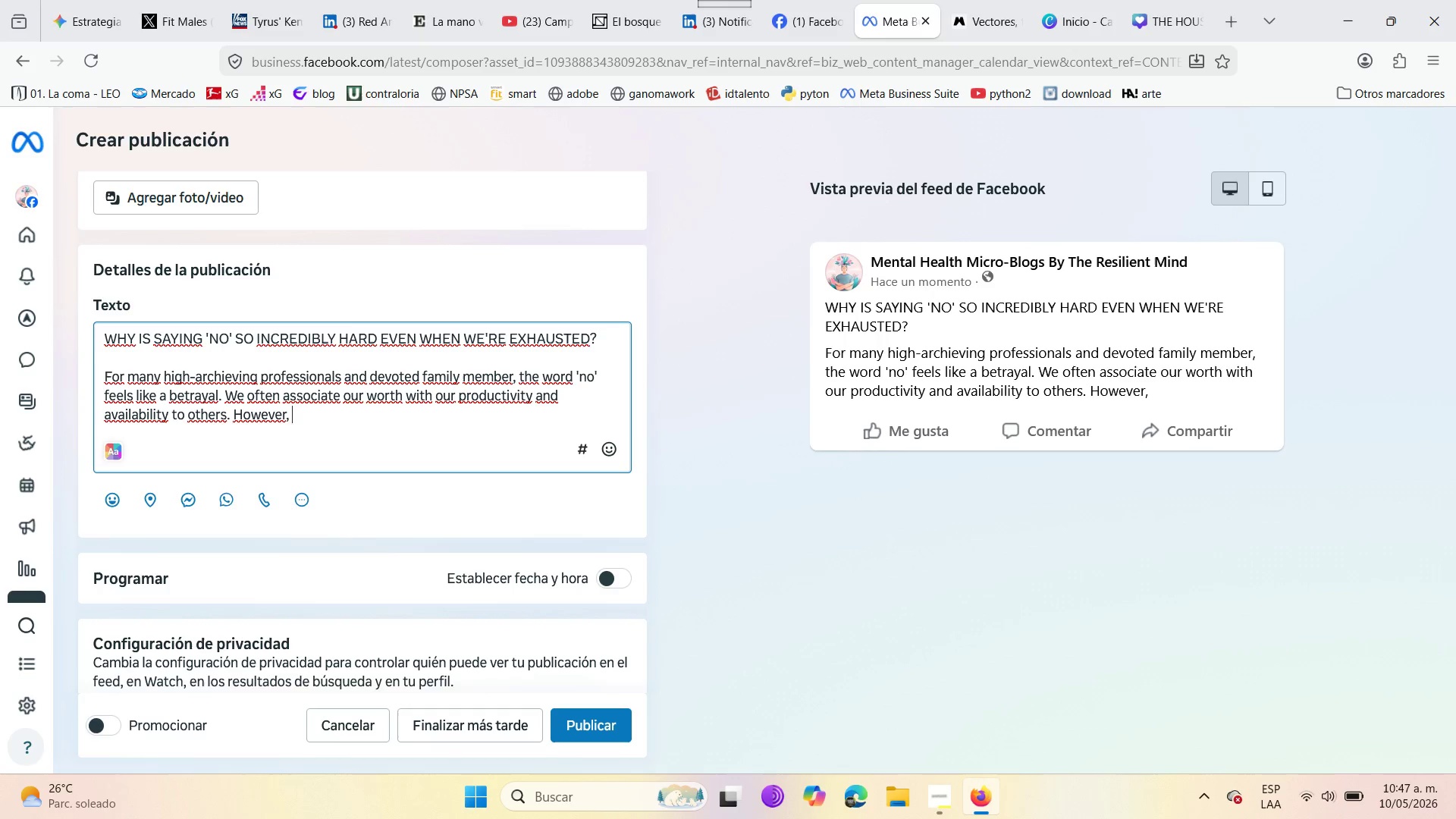 
type(WITH )
key(Backspace)
type(OUT CLEAR )
 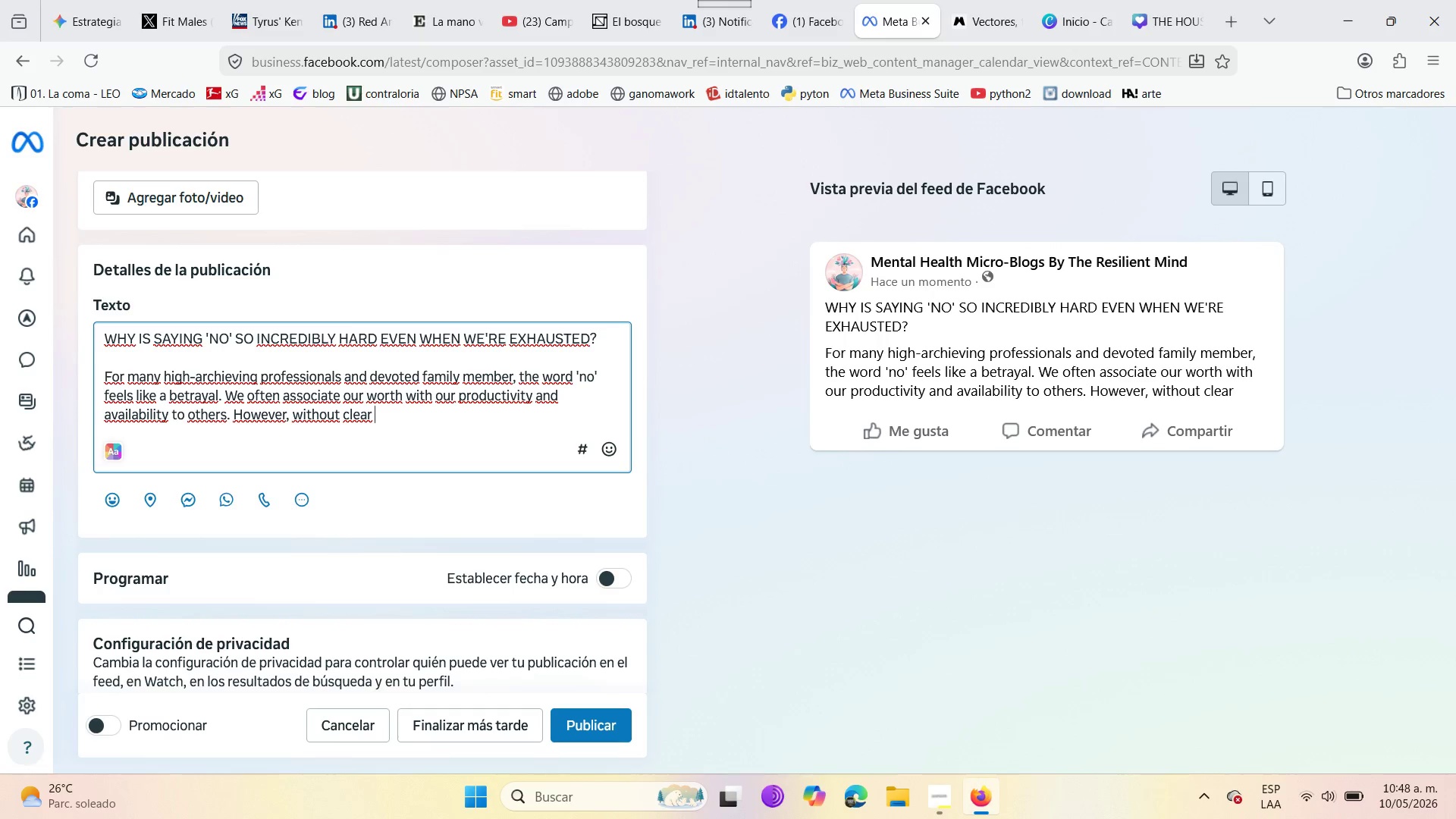 
wait(5.83)
 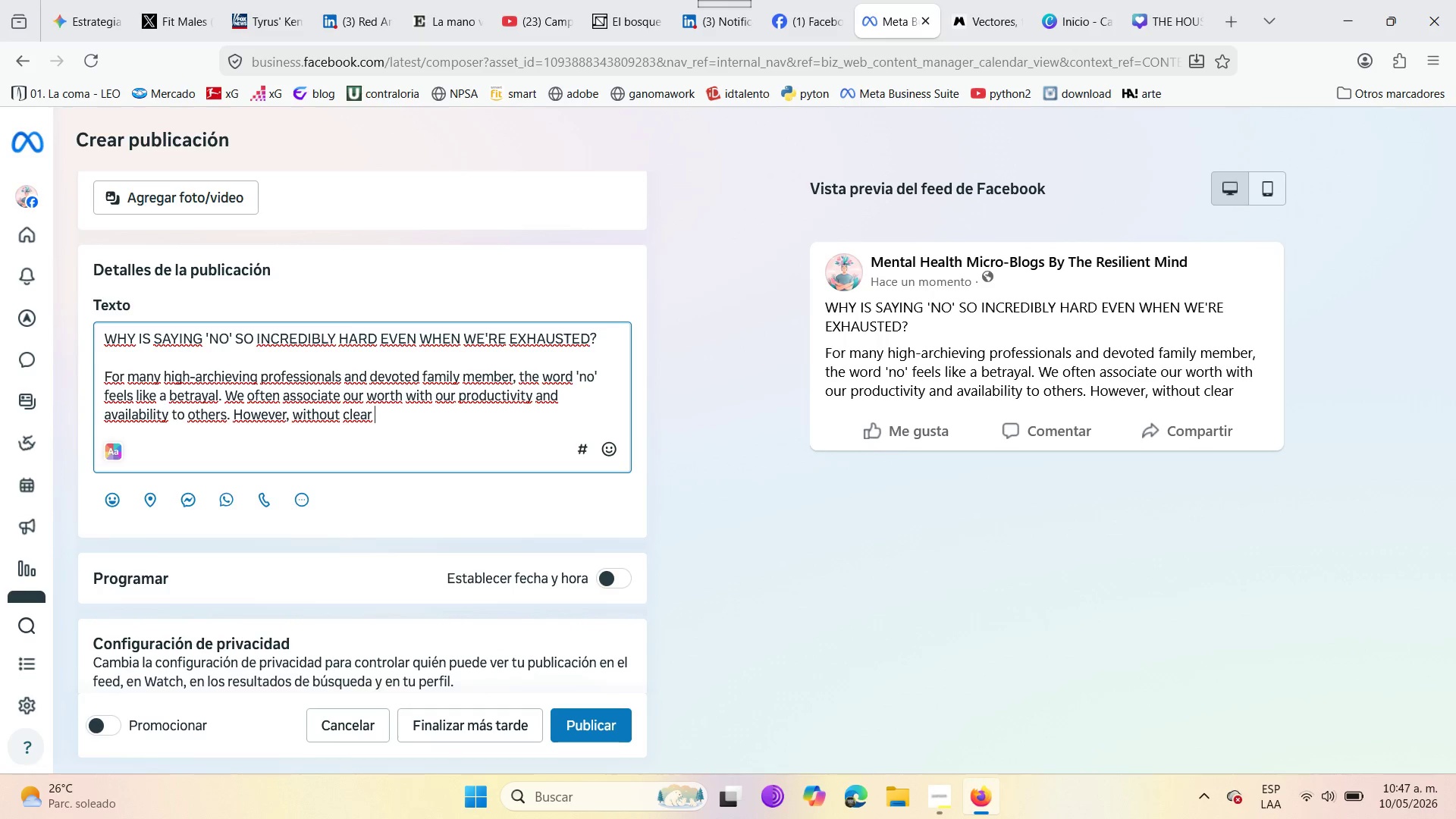 
type(BOUNDARIES )
key(Backspace)
type(, WE EVENTUALLY SE)
key(Backspace)
type(UCCUMP)
key(Backspace)
type(B )
 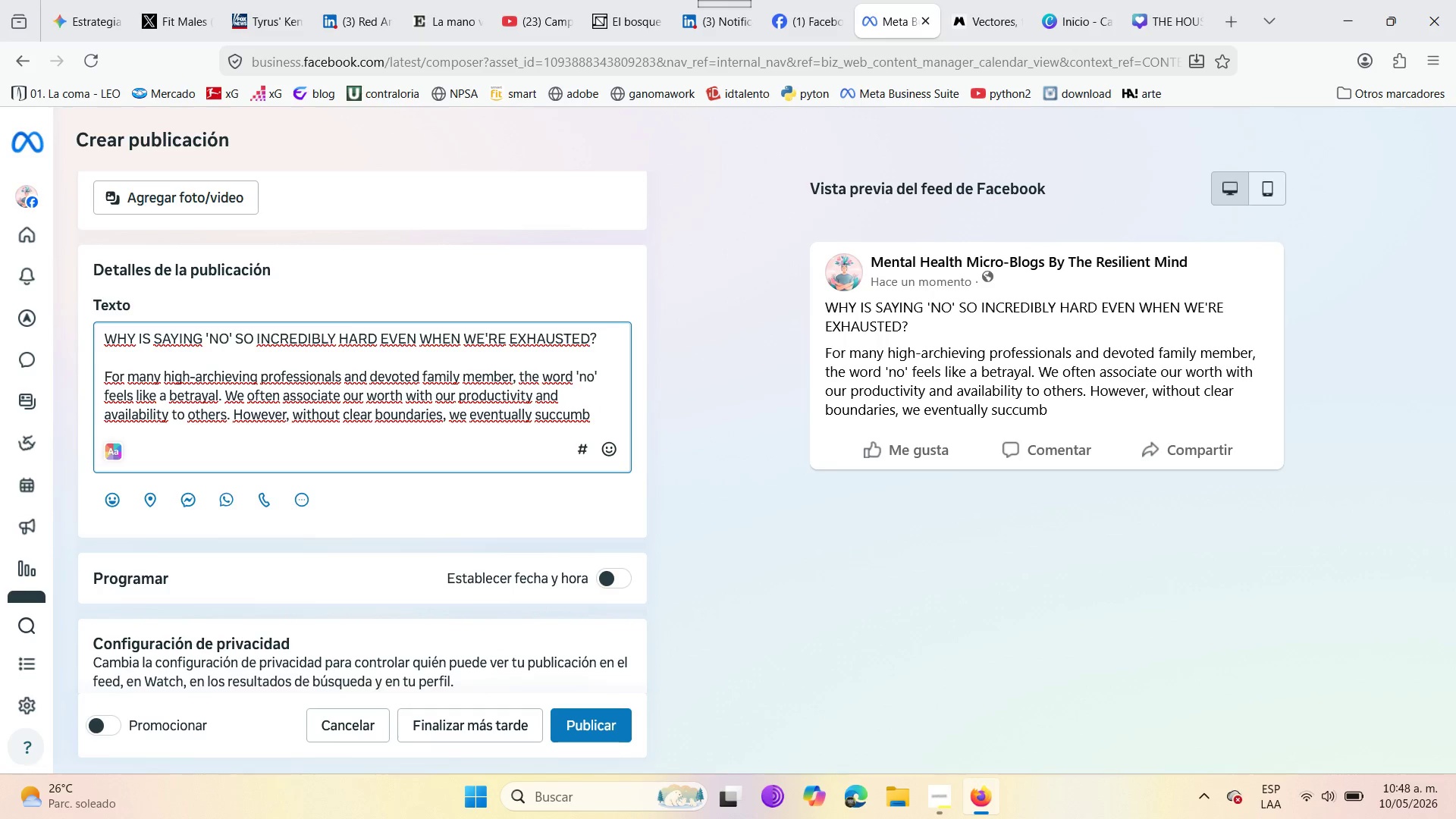 
type(TO BURN )
key(Backspace)
type(OUT )
key(Backspace)
type(, S)
key(Backspace)
type(RESENT)
 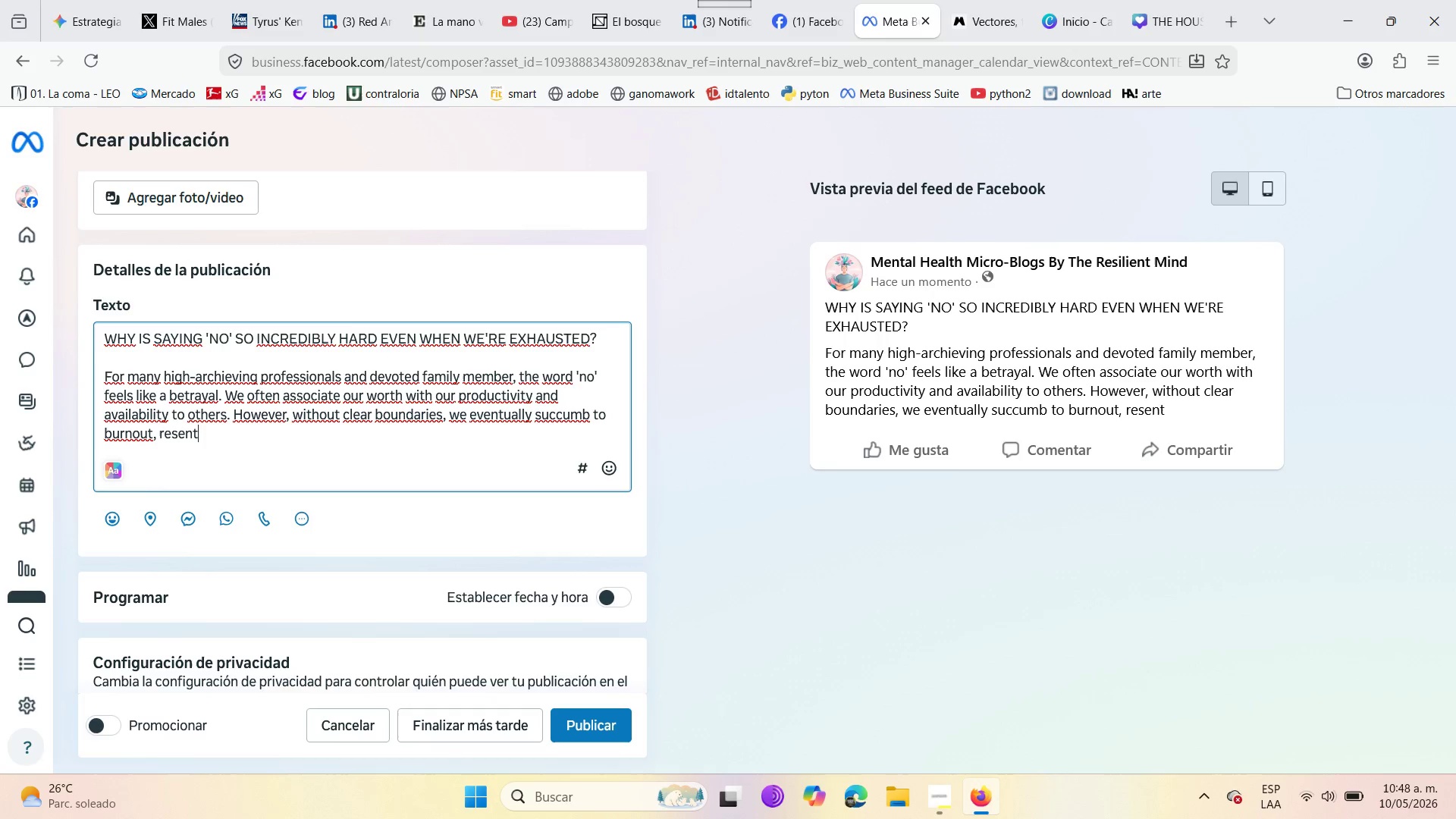 
type(MENT )
key(Backspace)
type(, AND A LOSS OF SELF )
key(Backspace)
type(. bO)
 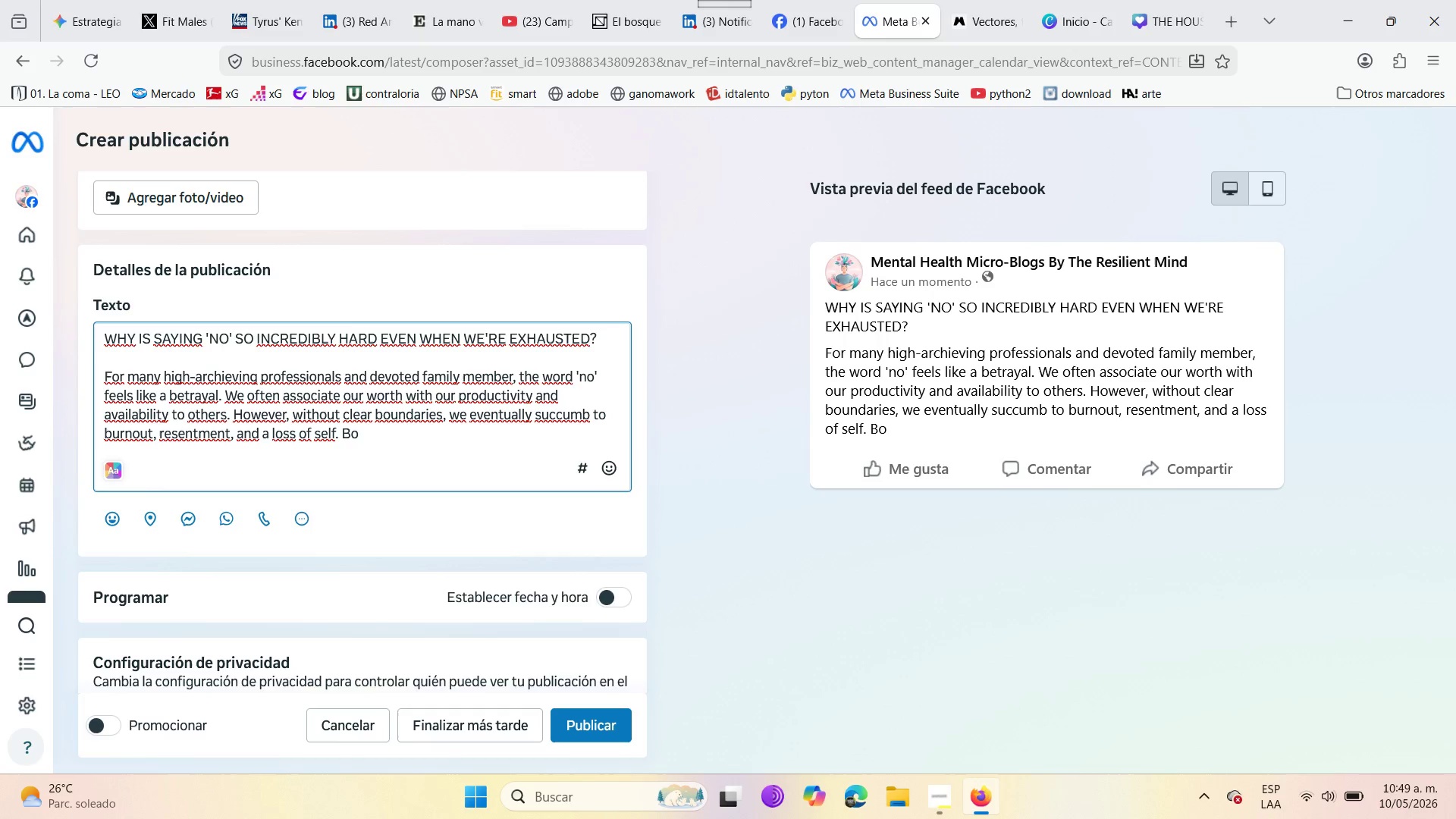 
type(UNDARY )
 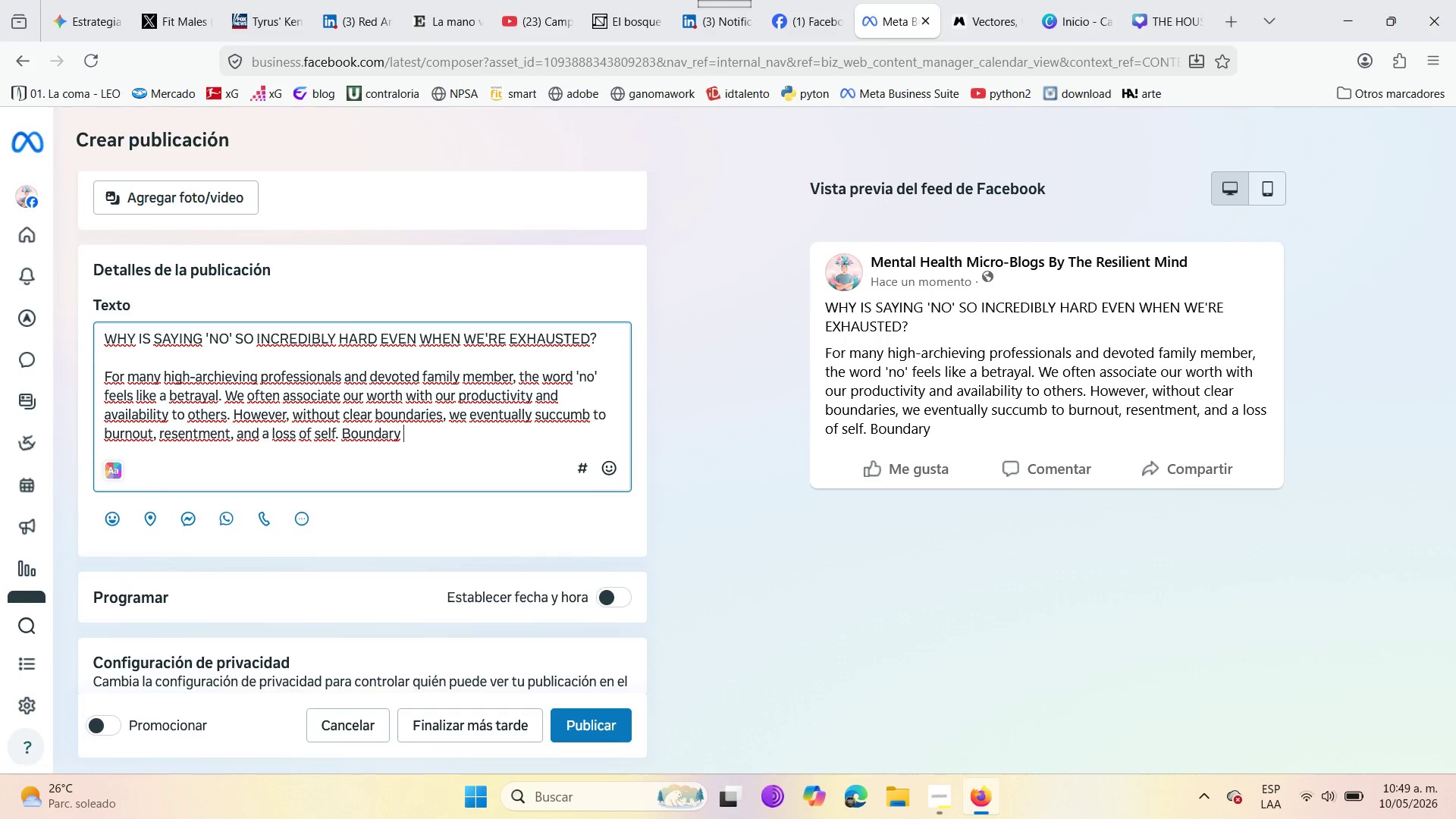 
type(SETTINM)
key(Backspace)
key(Backspace)
type(NG )
 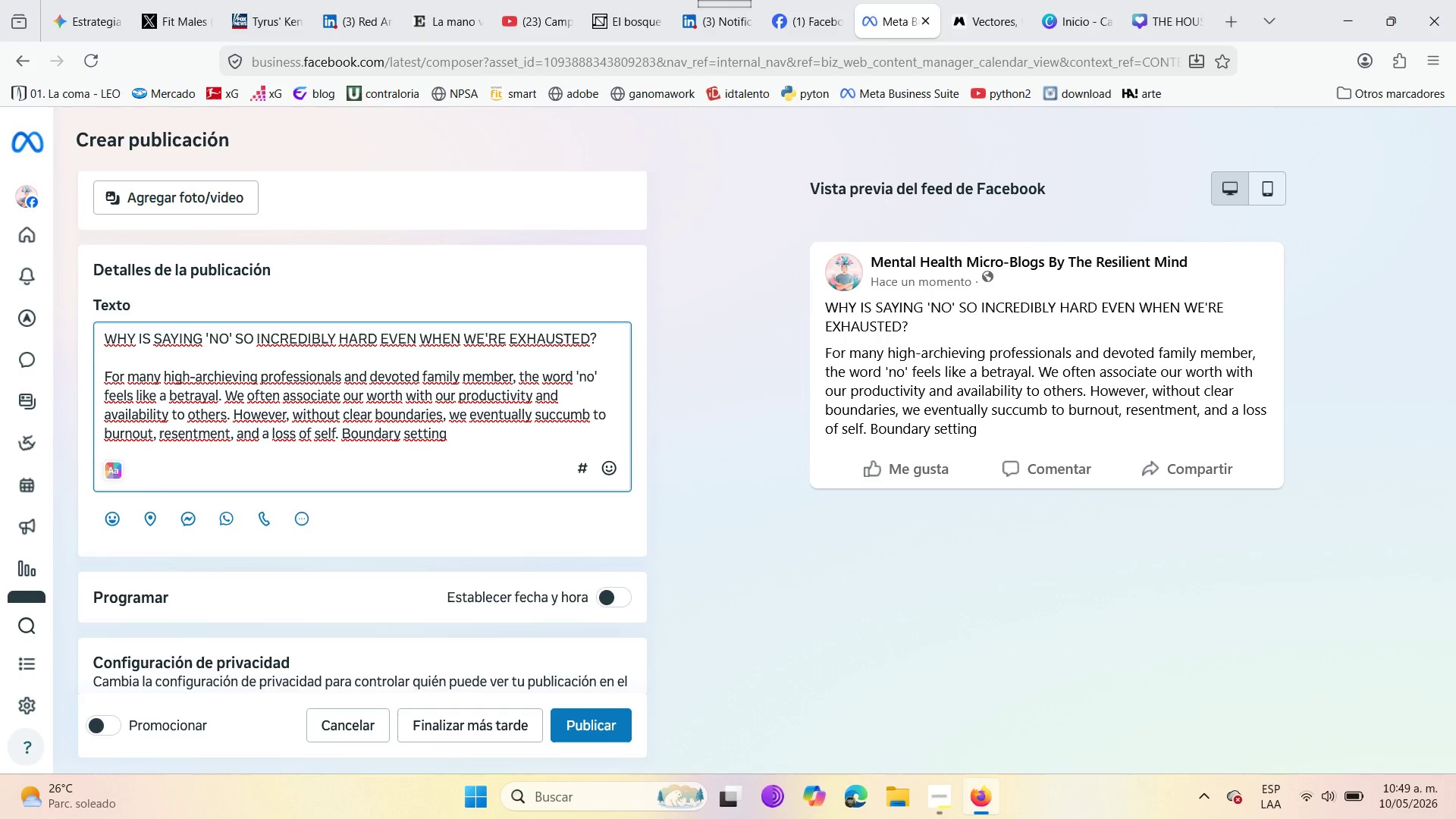 
wait(6.66)
 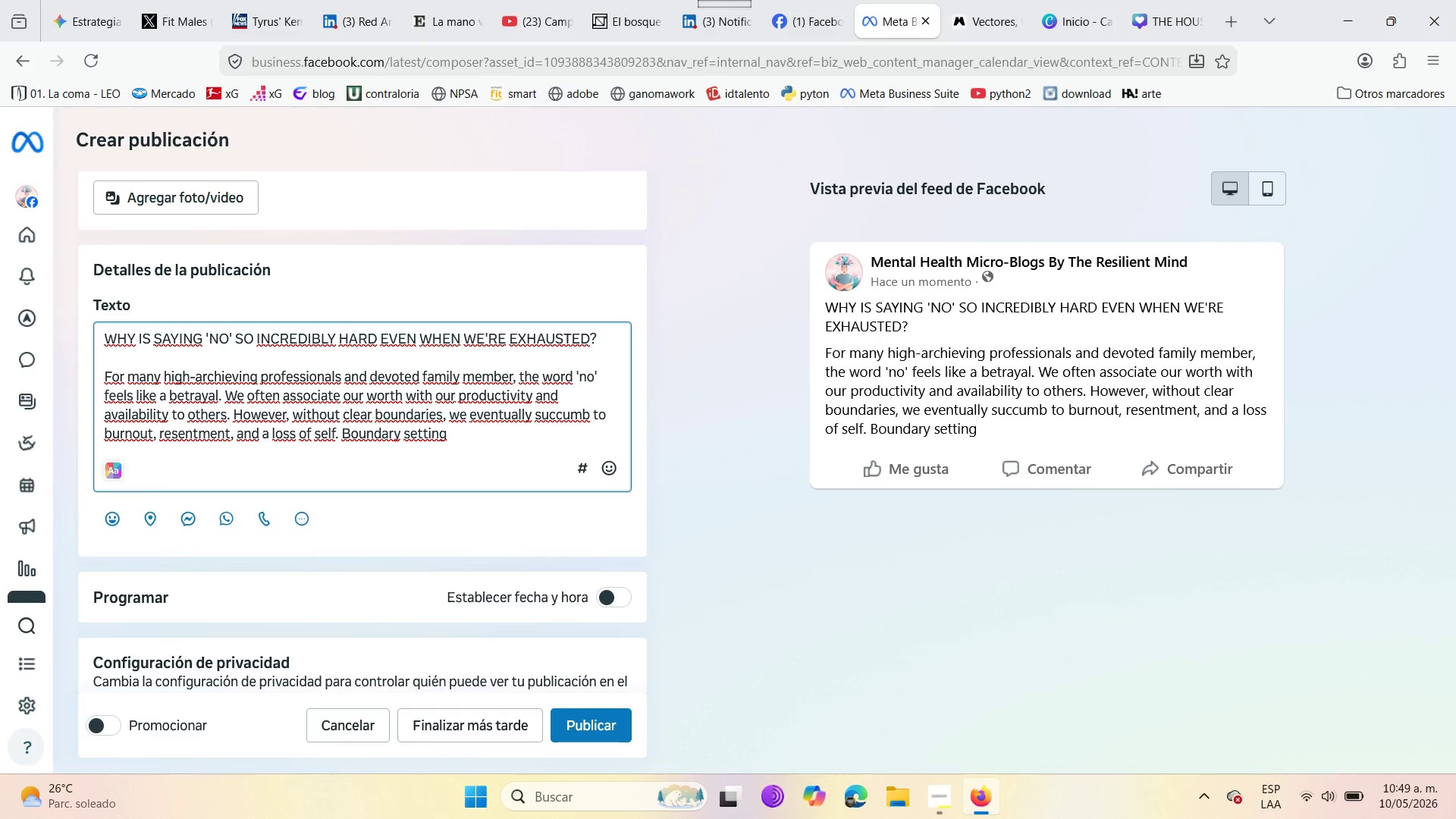 
type(IS NOT ABOUT BEING COLD OR PUS)
 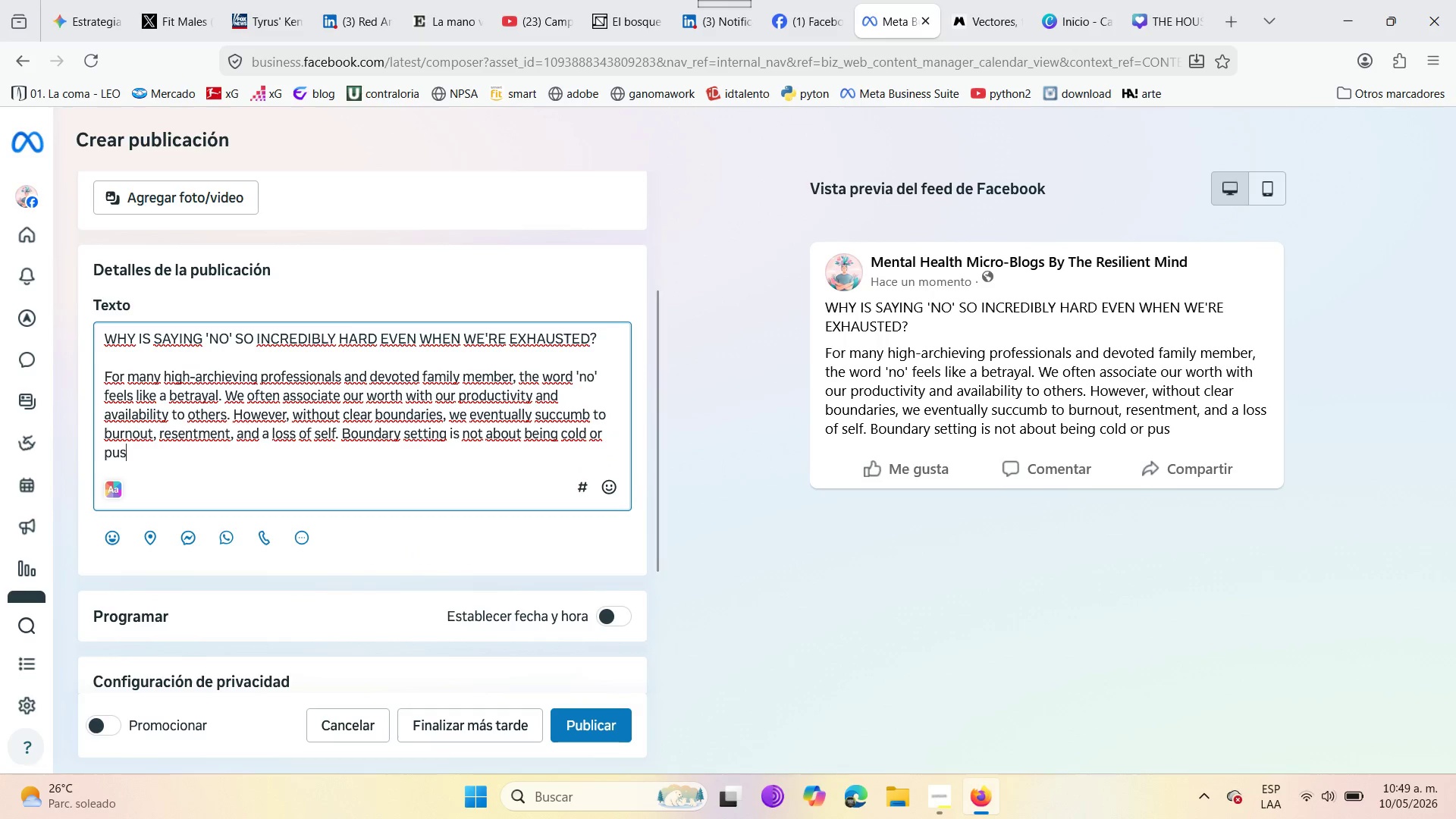 
type(HING PEOPLE AWAY )
 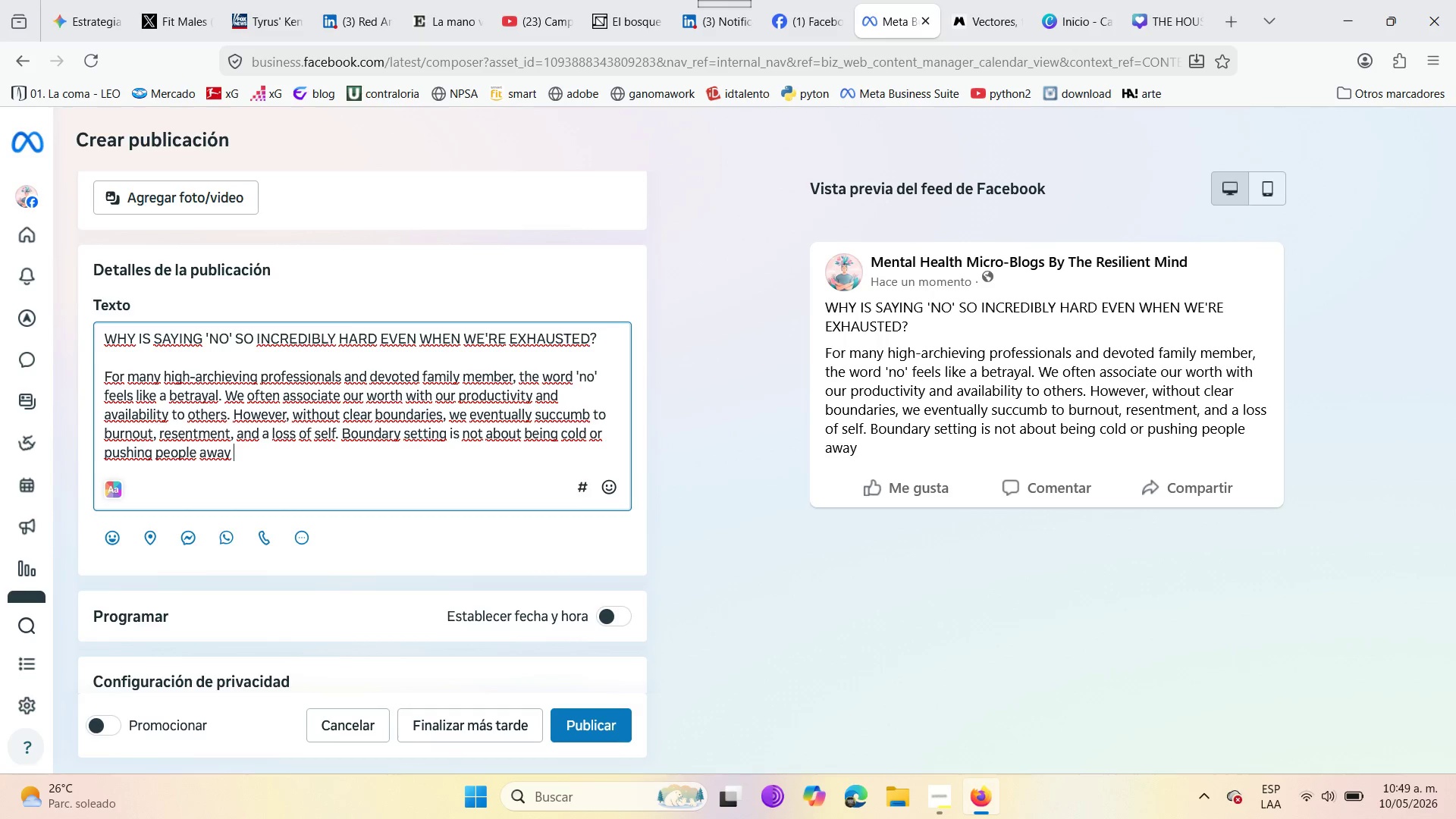 
wait(12.77)
 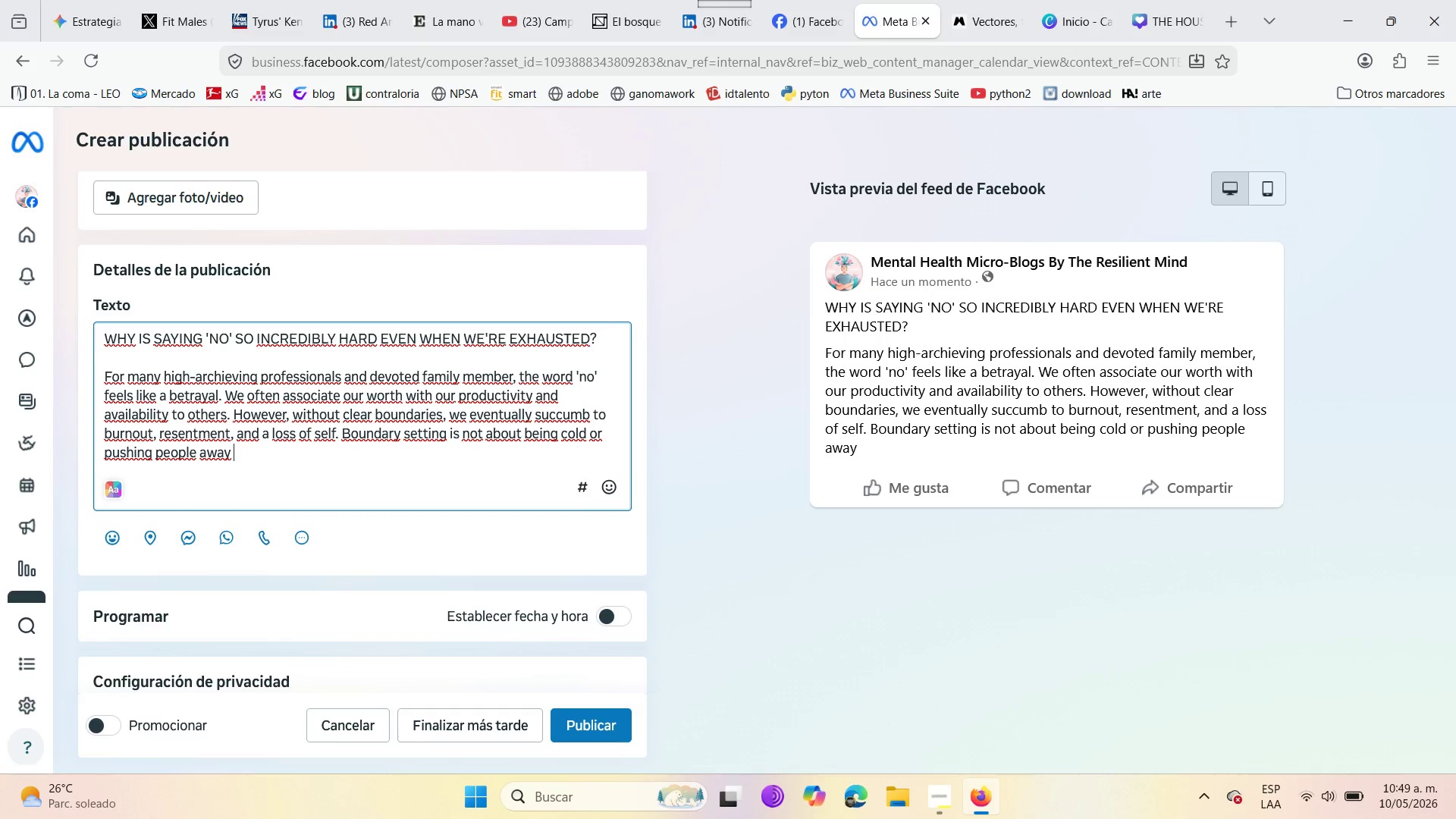 
key(Backspace)
type(> IS )
key(Backspace)
key(Backspace)
type(T IS ABOUT DEFINING )
 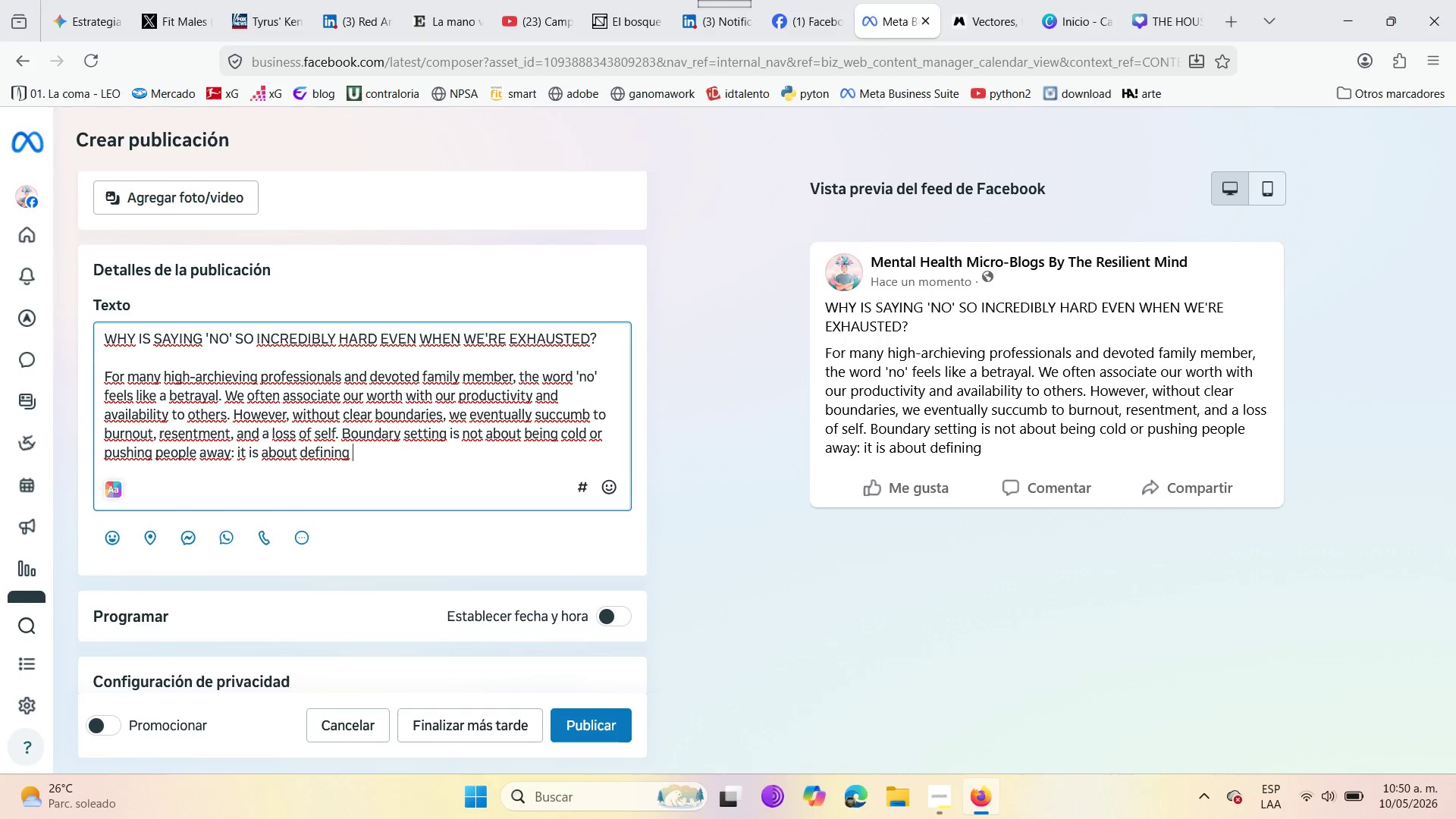 
type(WHARE )
key(Backspace)
key(Backspace)
key(Backspace)
key(Backspace)
type(ERE YOU END )
 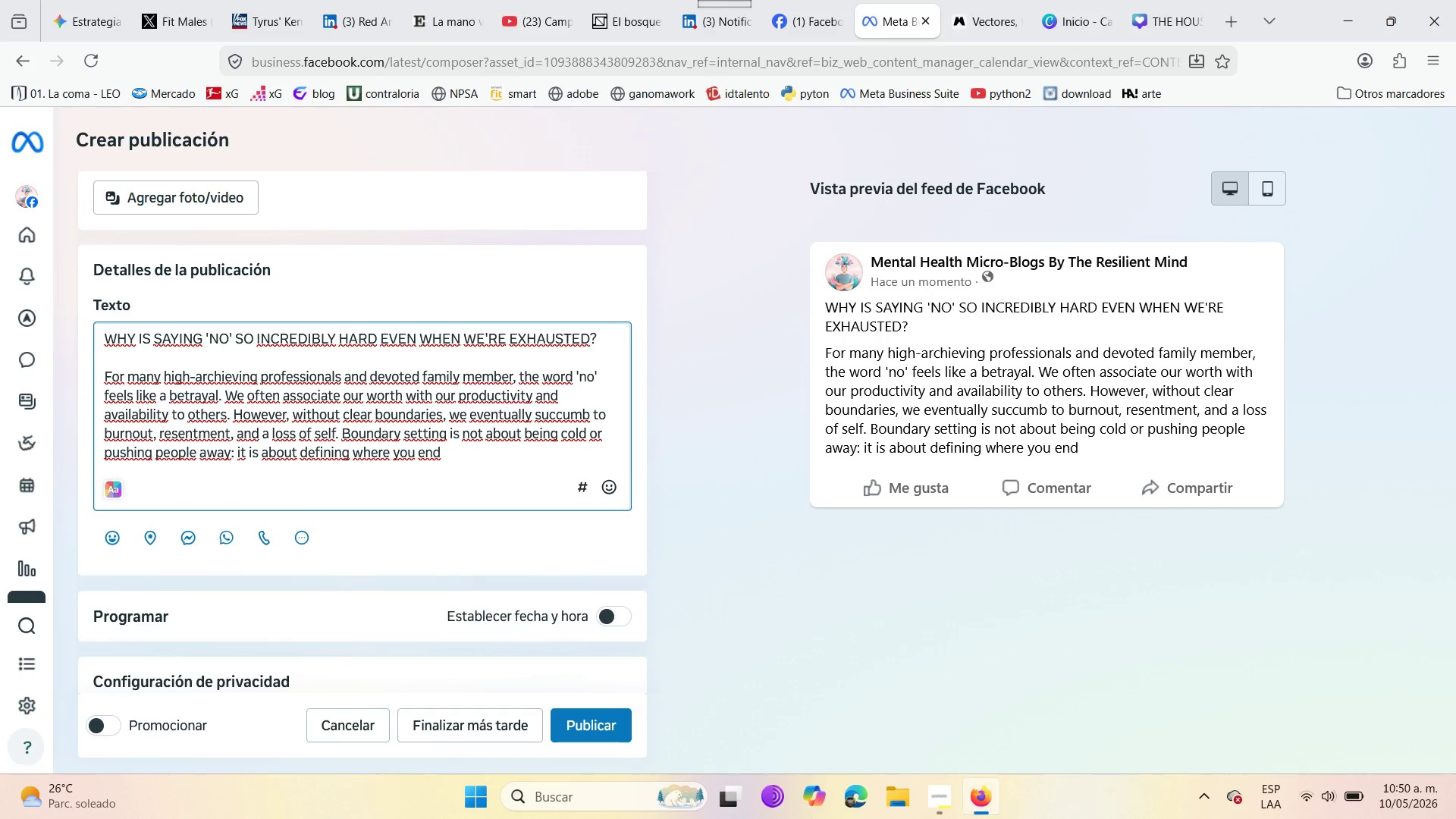 
type(AND )
 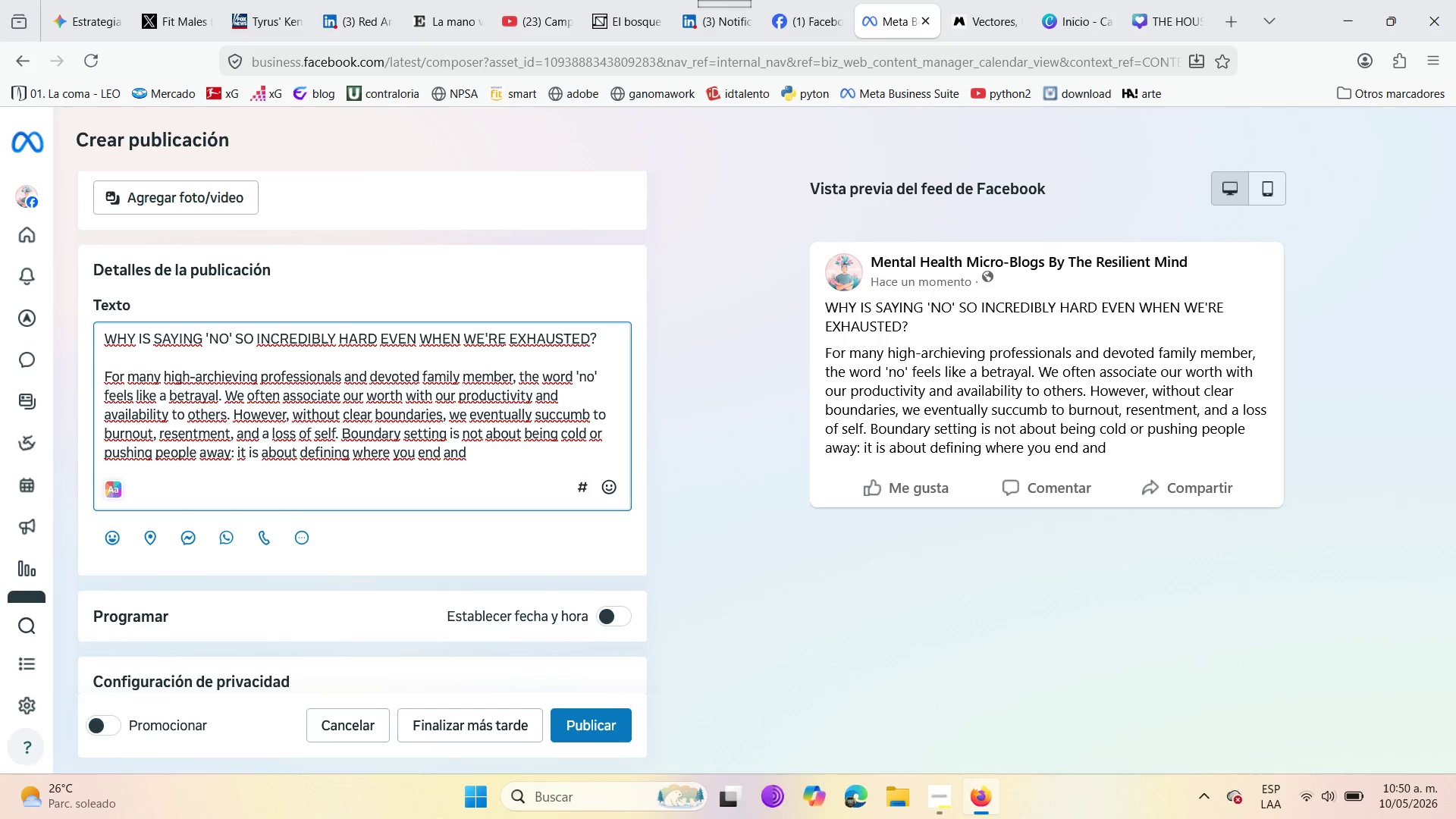 
wait(5.08)
 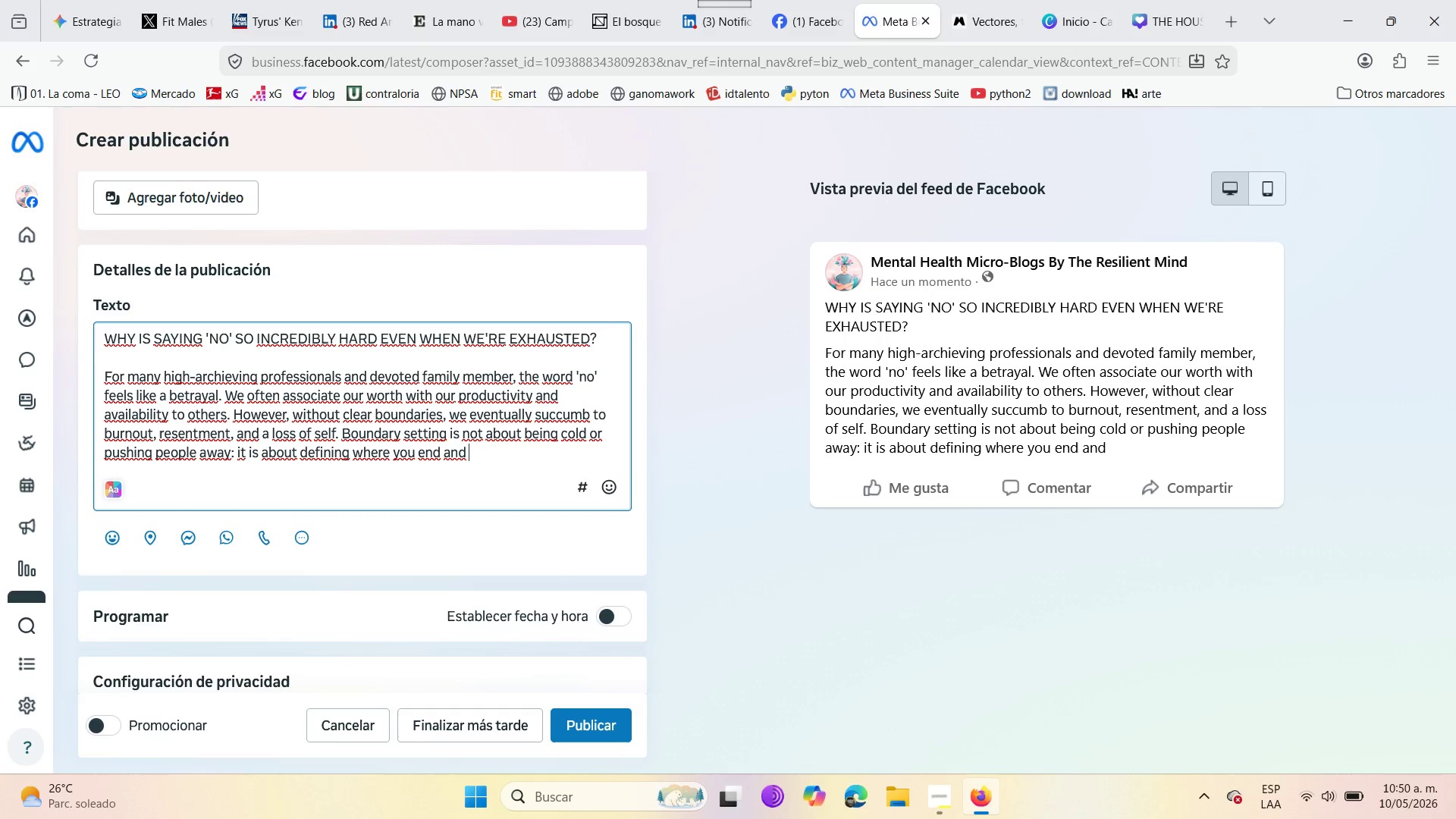 
type(WHERE SOMEONE ELSE BEIN)
key(Backspace)
key(Backspace)
type(GN)
key(Backspace)
type(INS )
key(Backspace)
type(. )
 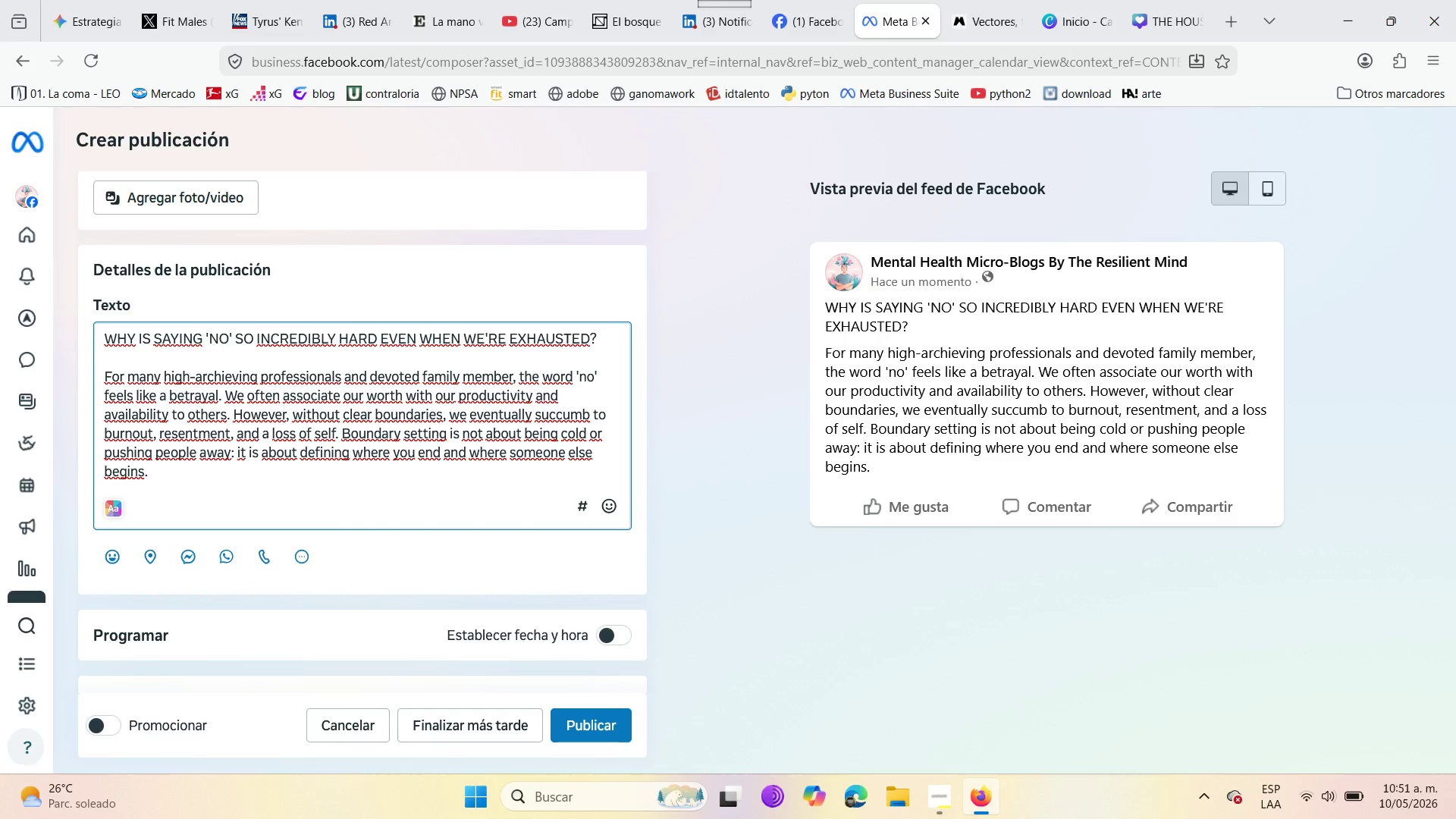 
wait(5.33)
 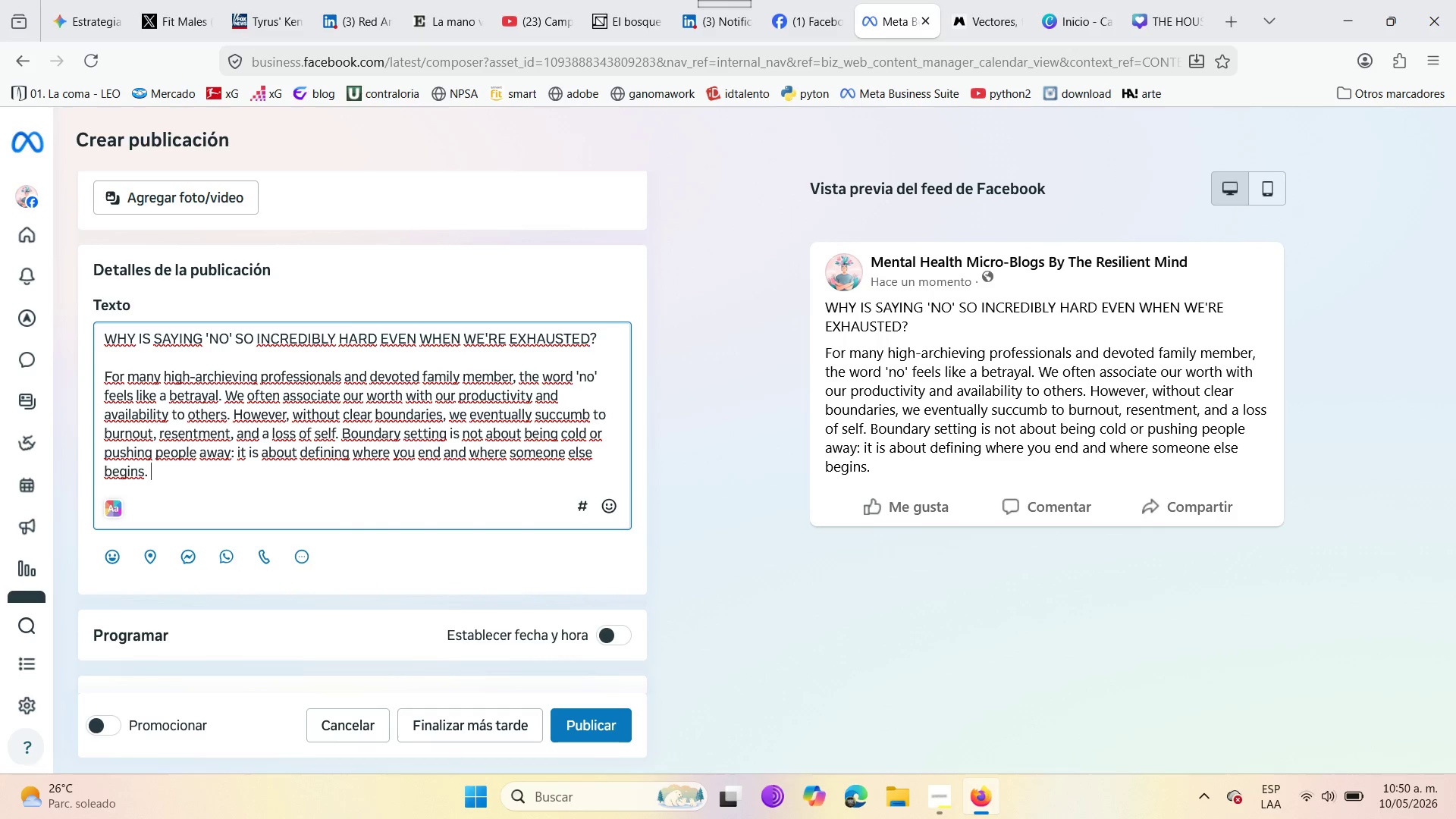 
key(Enter)
 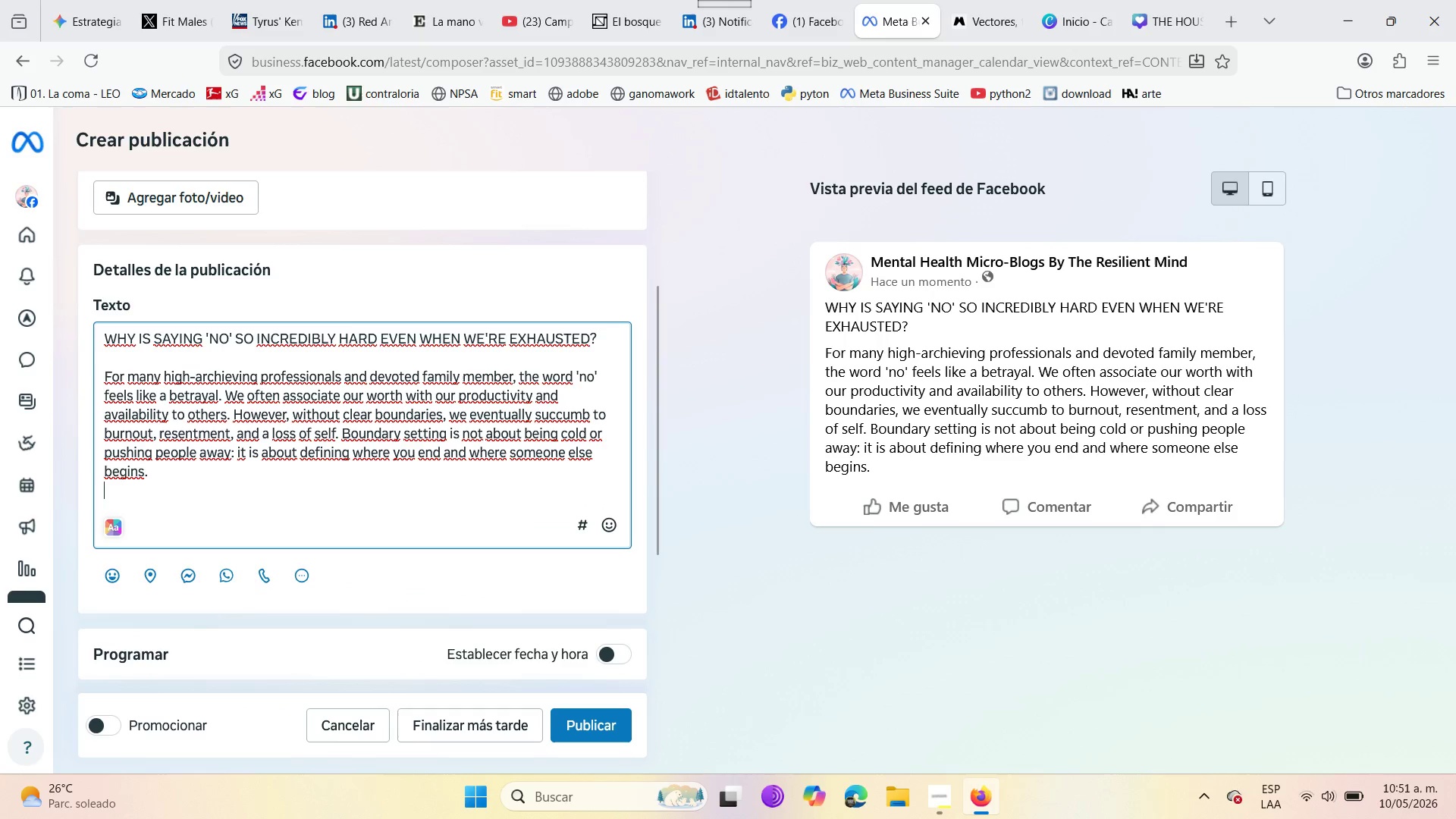 
key(Enter)
 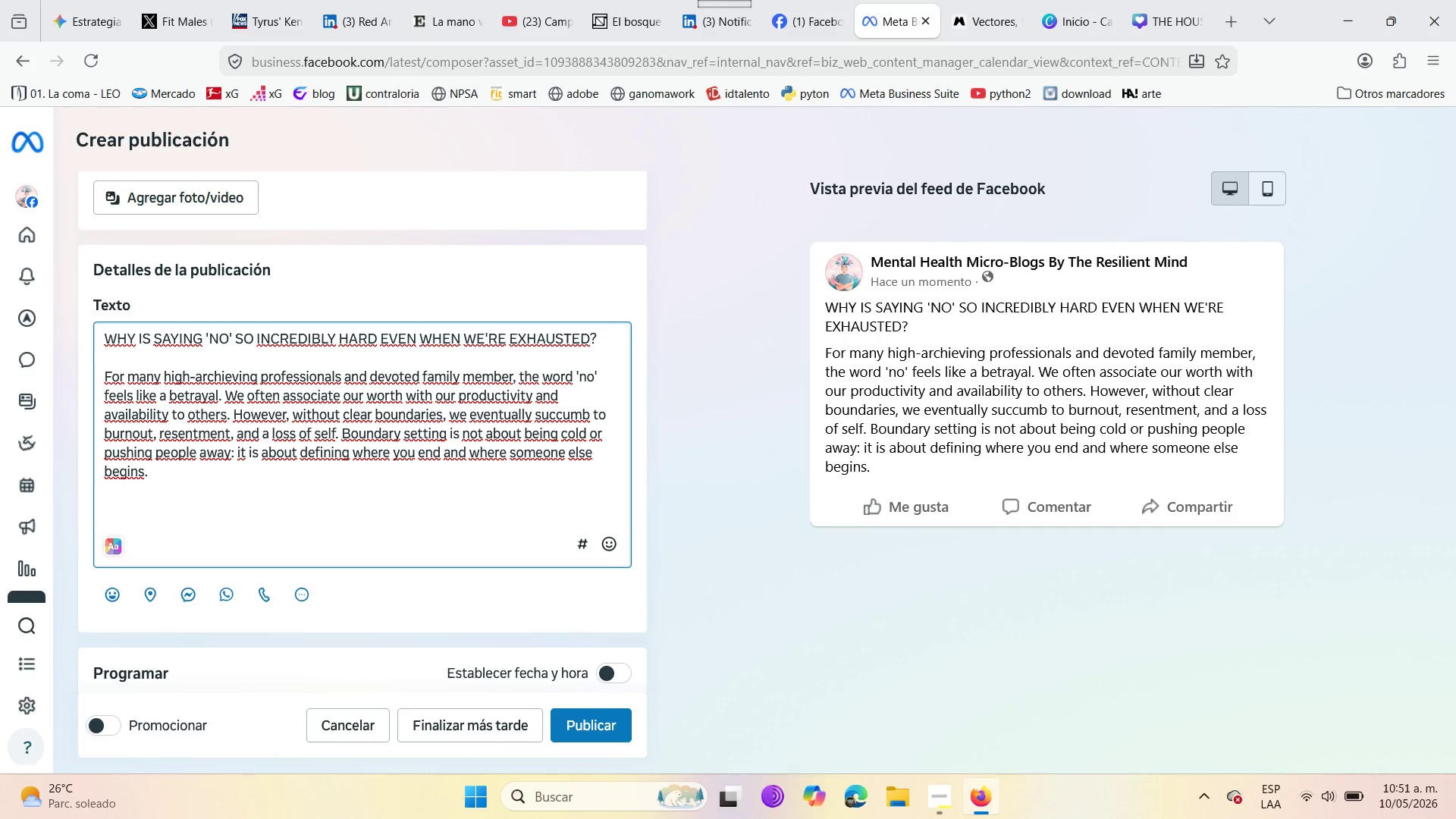 
wait(5.39)
 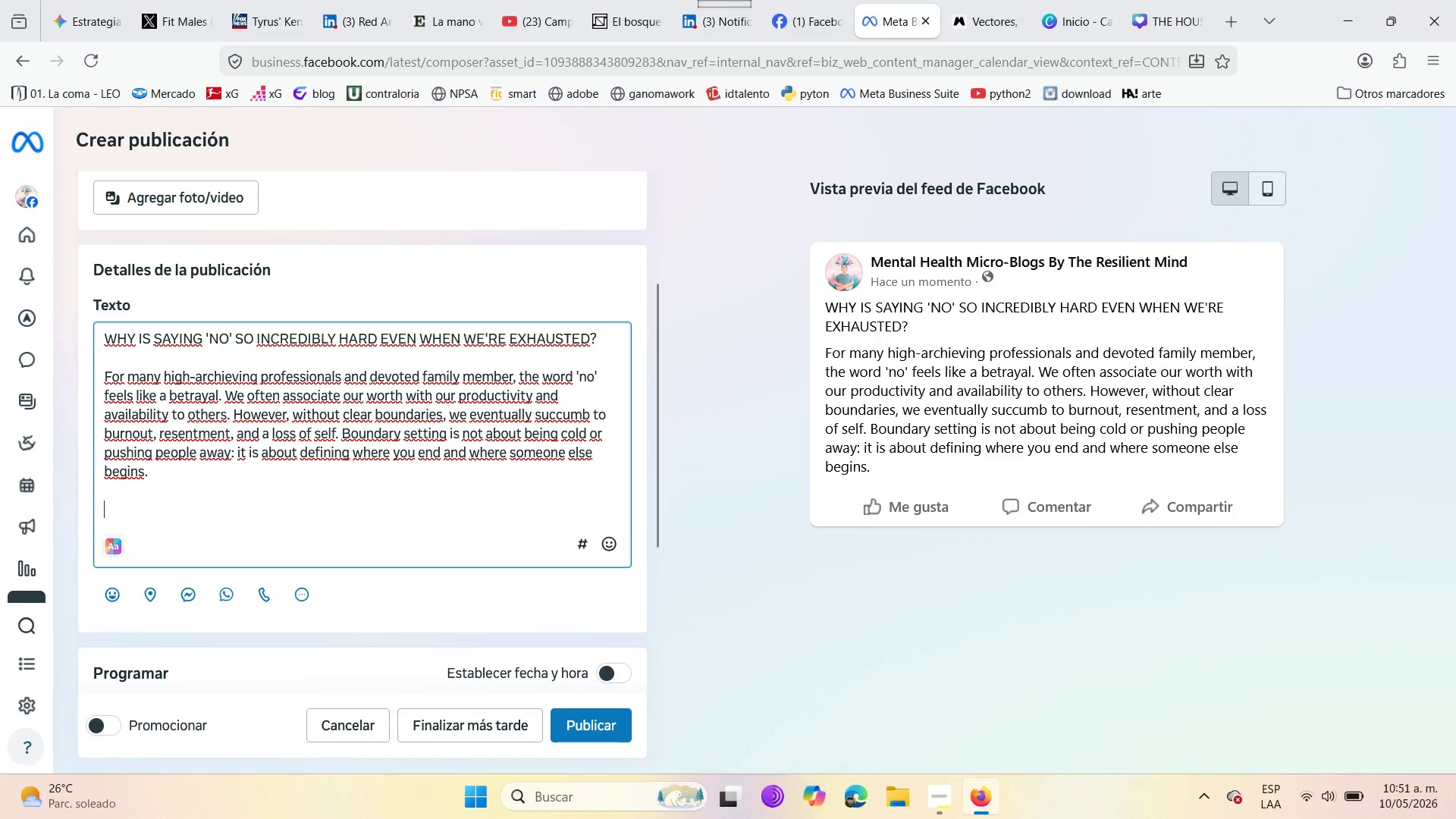 
type(iN CLINICAL TERM )
key(Backspace)
type(, )
 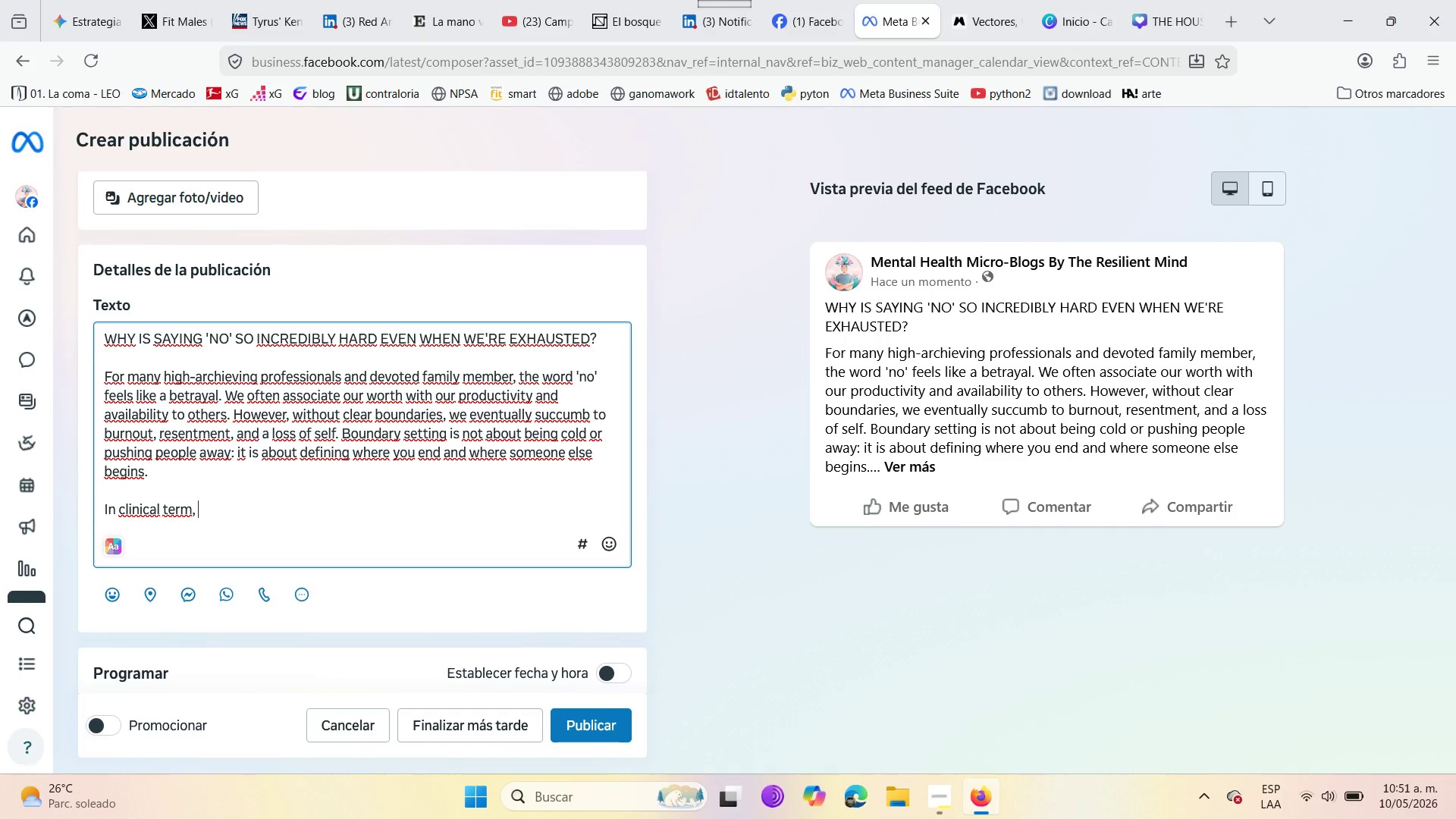 
key(Backspace)
key(Backspace)
type(S, WE LOOK AT )
 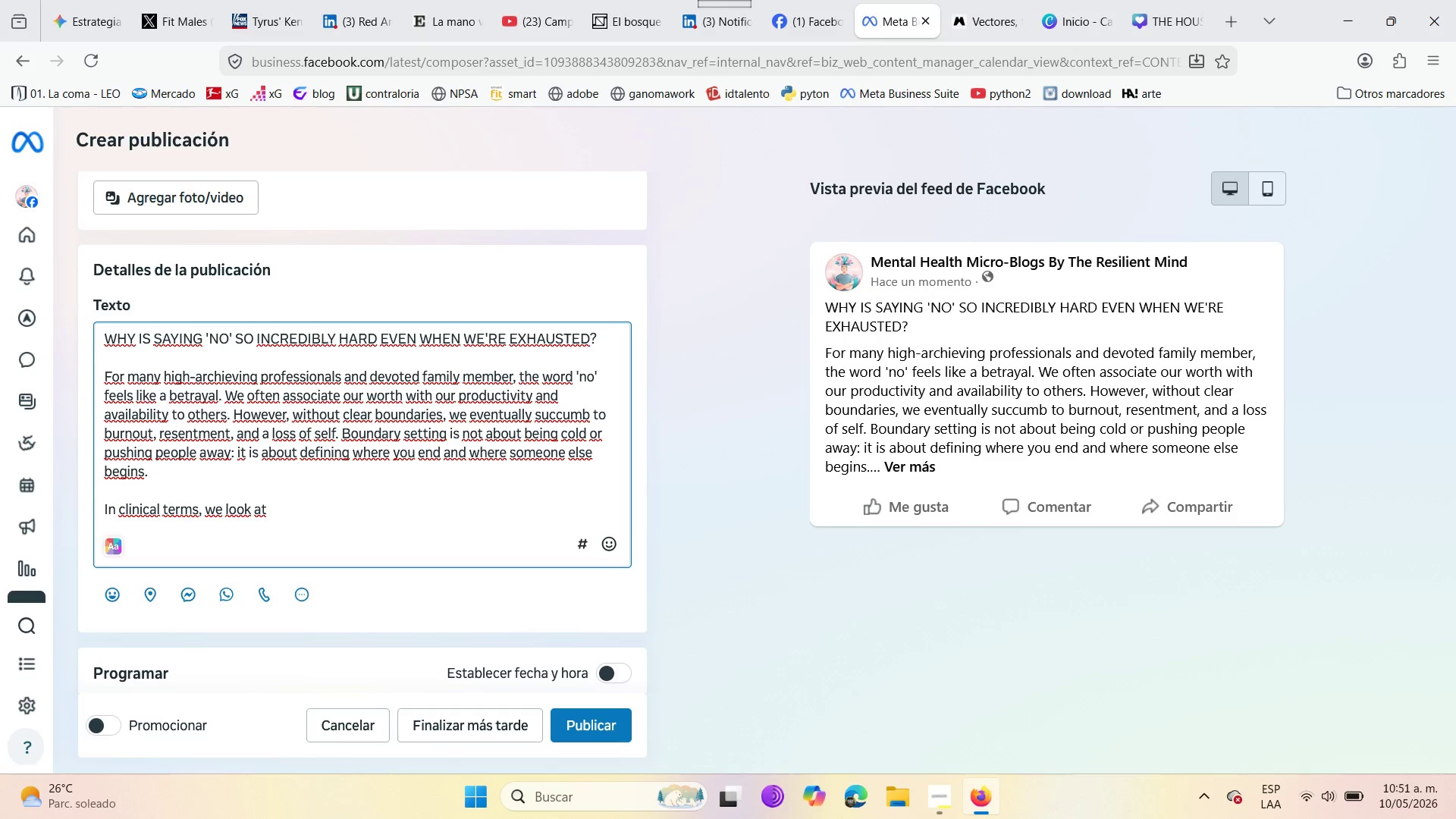 
type(Differen)
 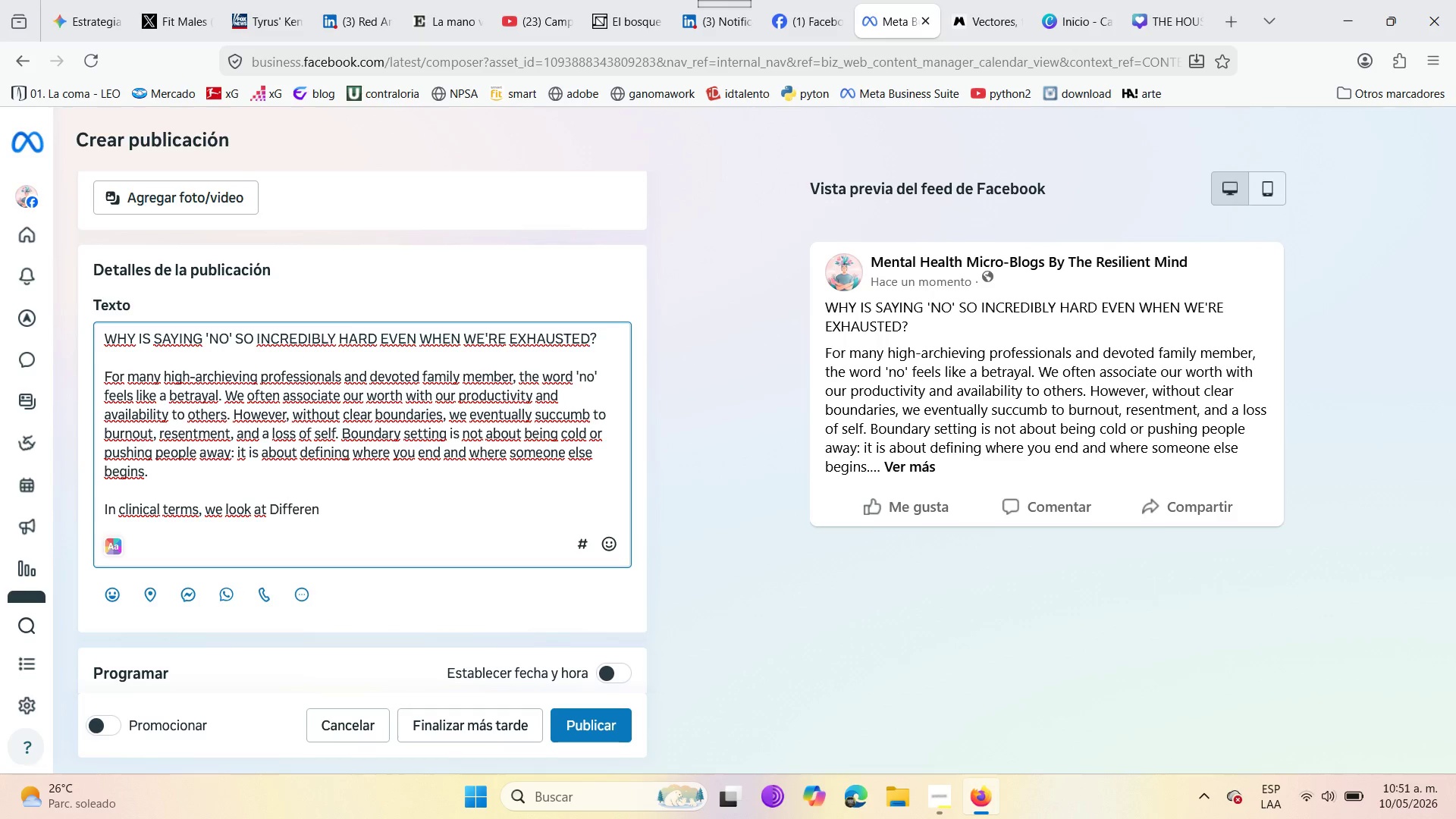 
wait(5.38)
 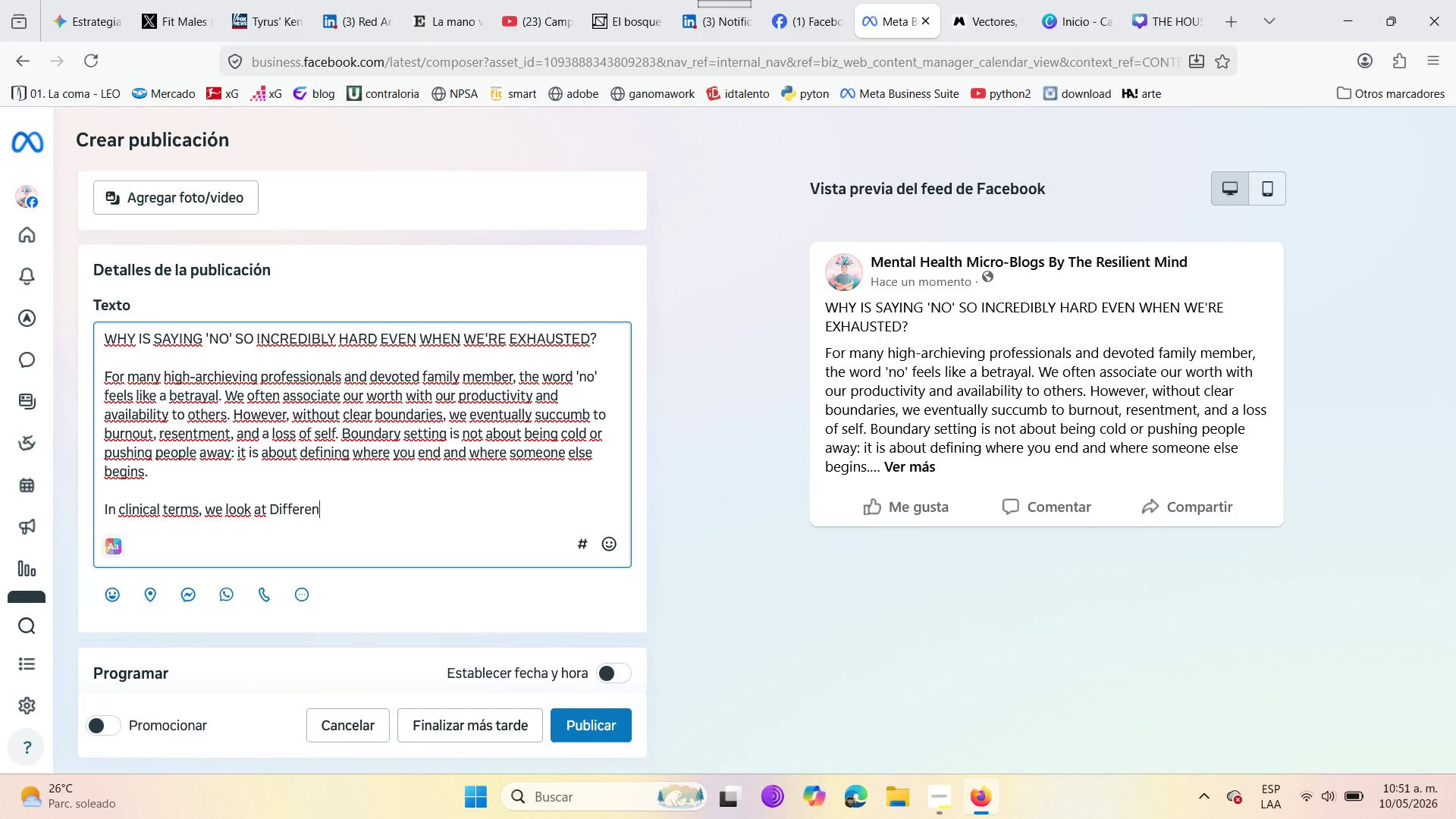 
type(tiation )
 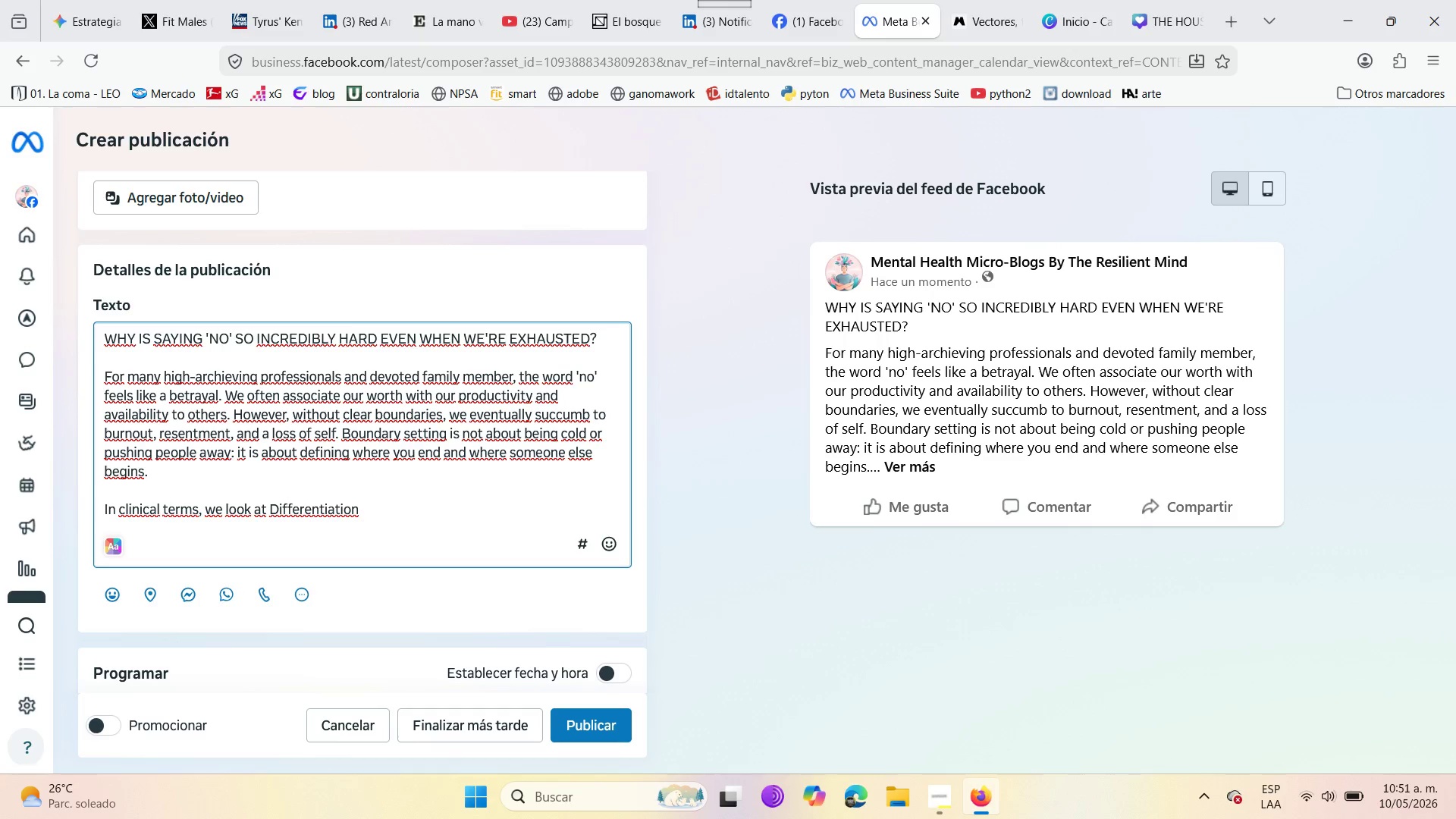 
type(of Sel)
 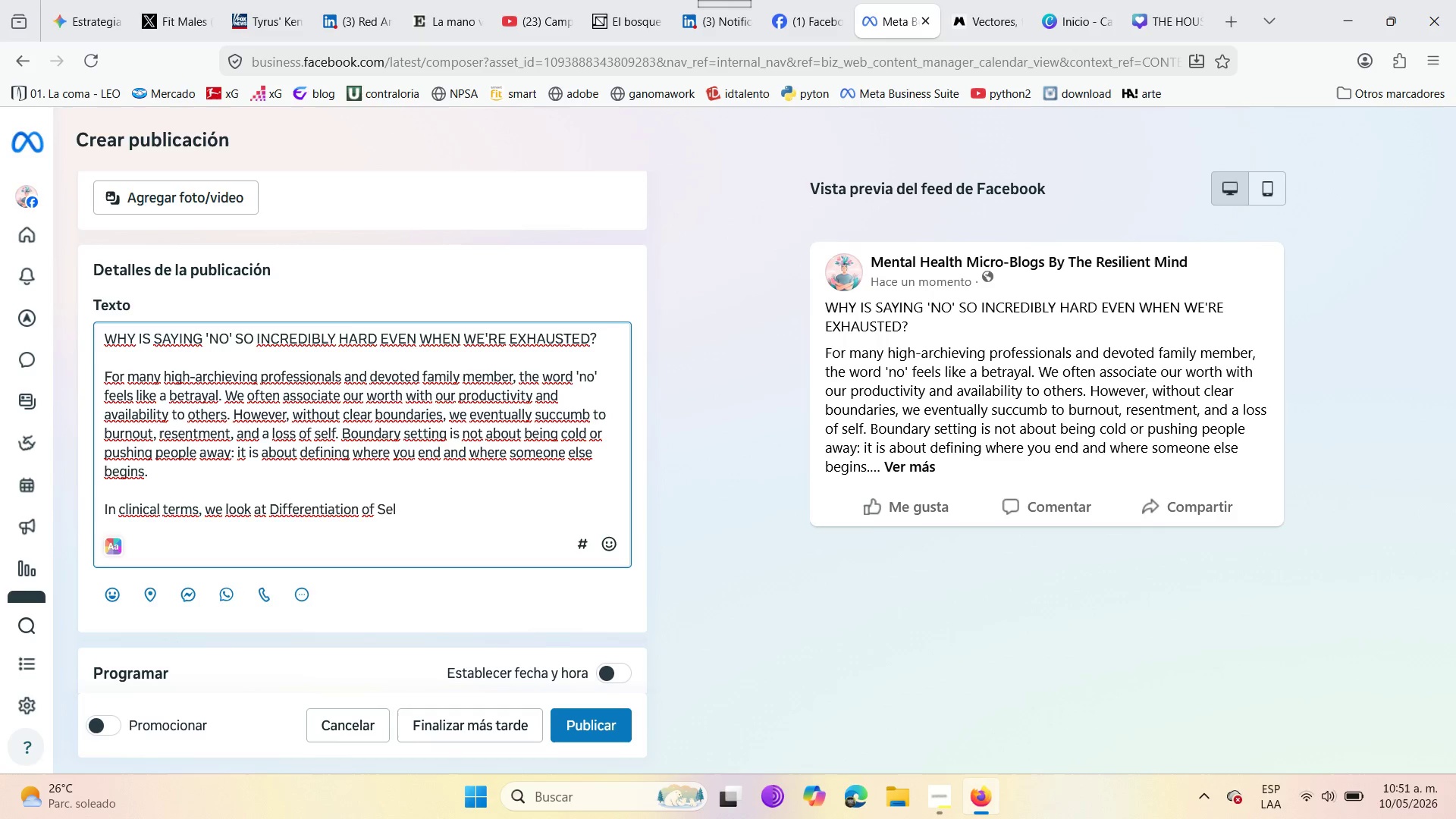 
type(fthe )
 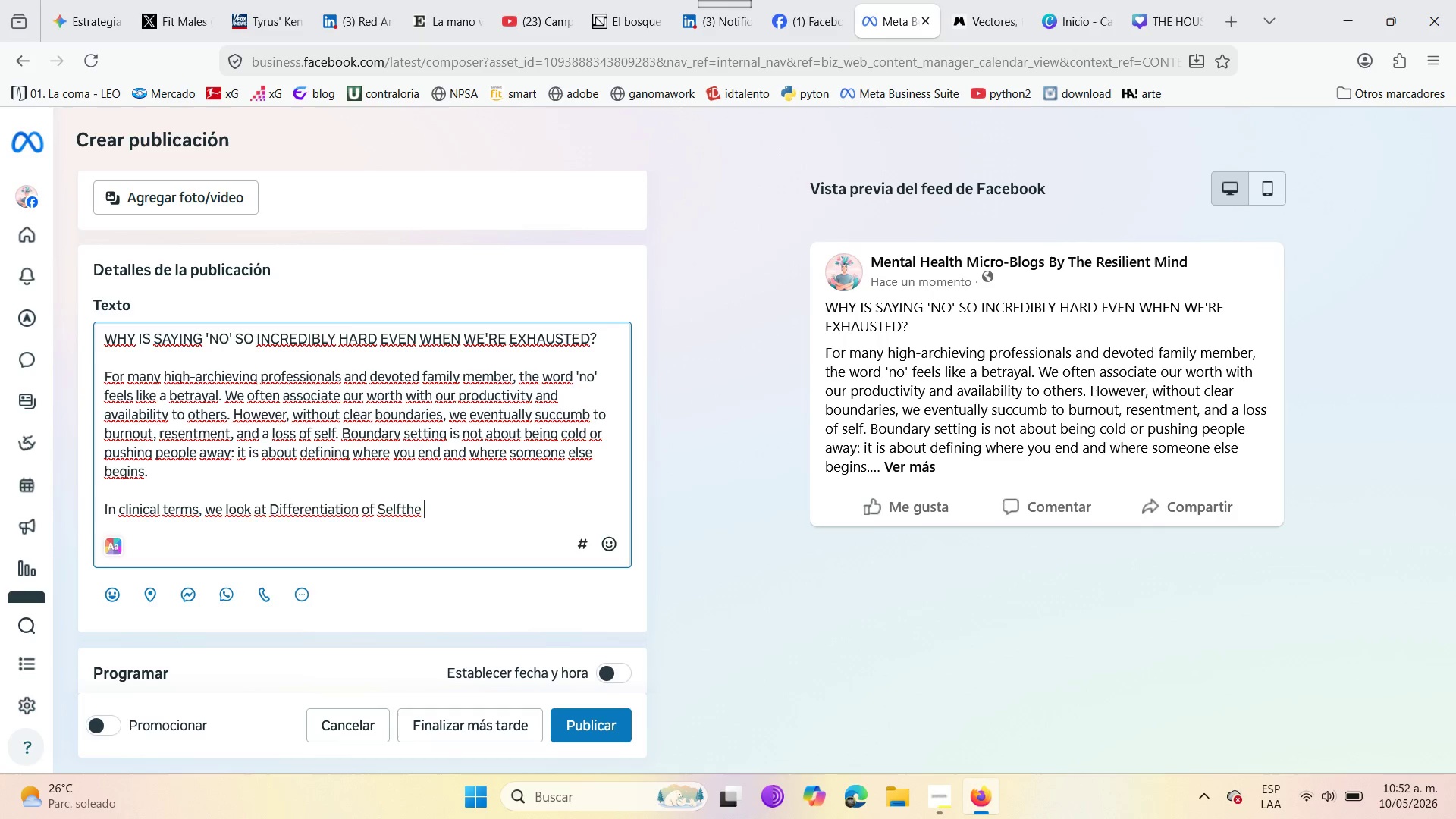 
wait(6.48)
 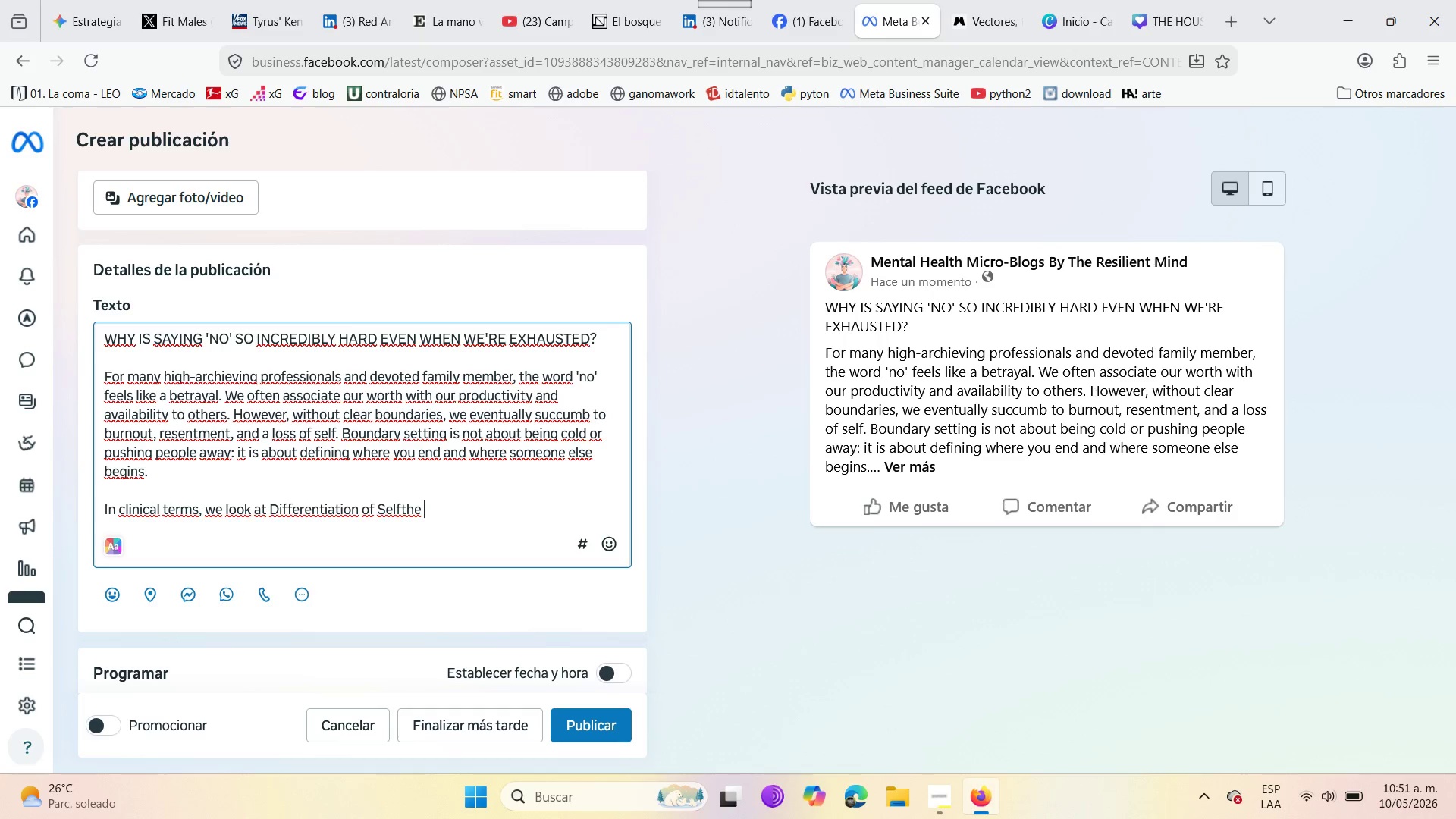 
type(abili)
 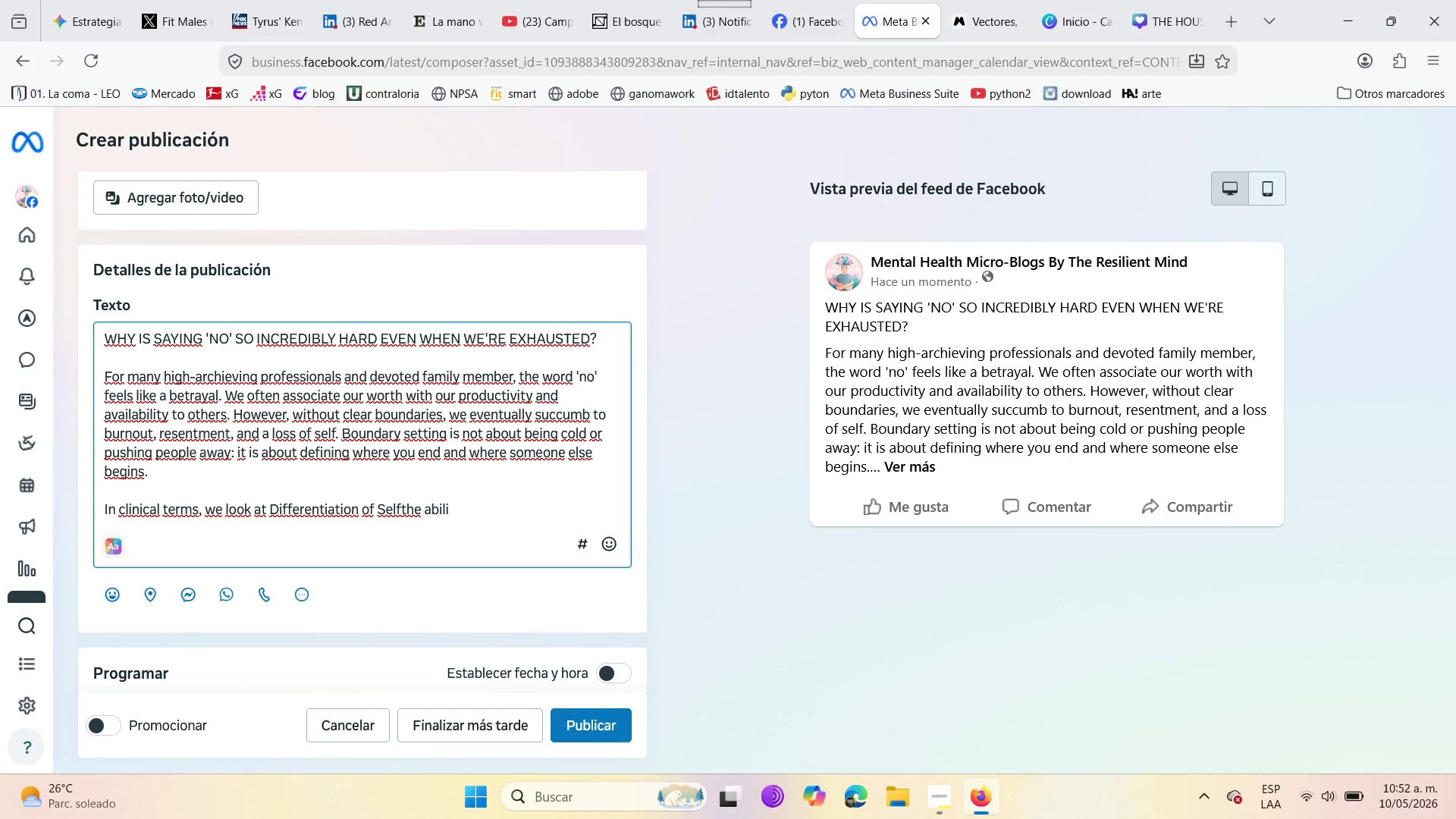 
wait(6.56)
 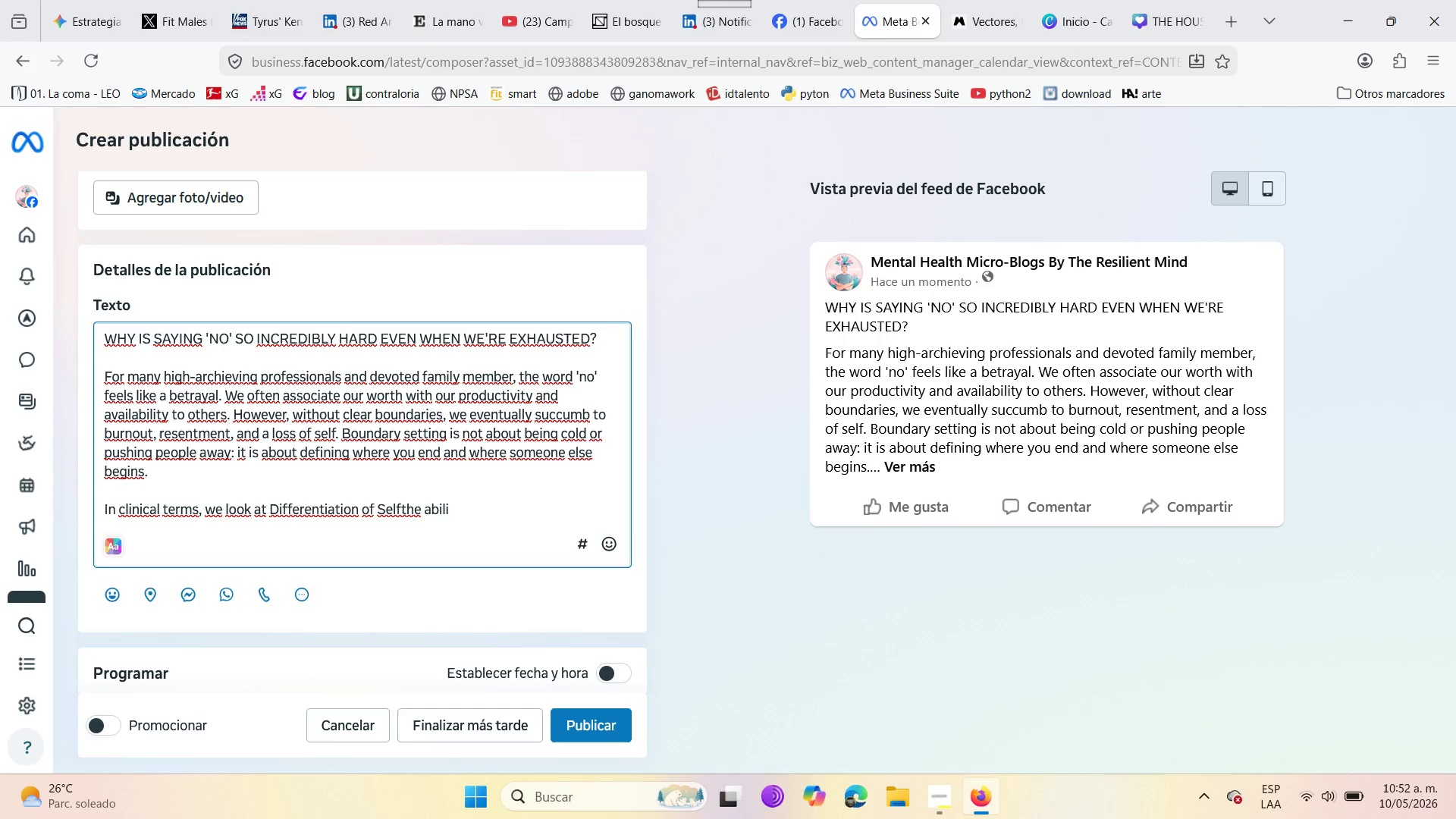 
type(ty )
 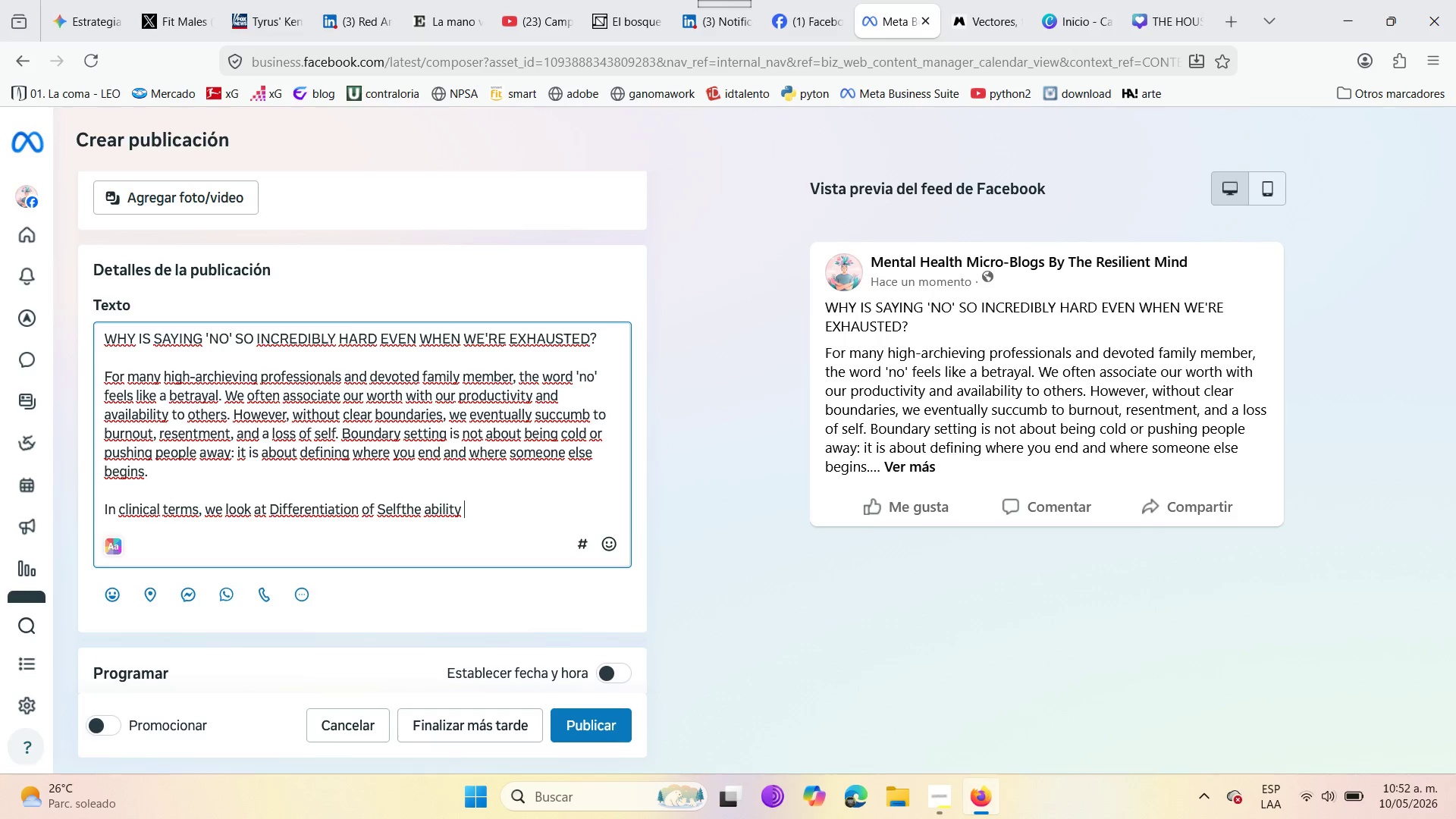 
type(to main)
 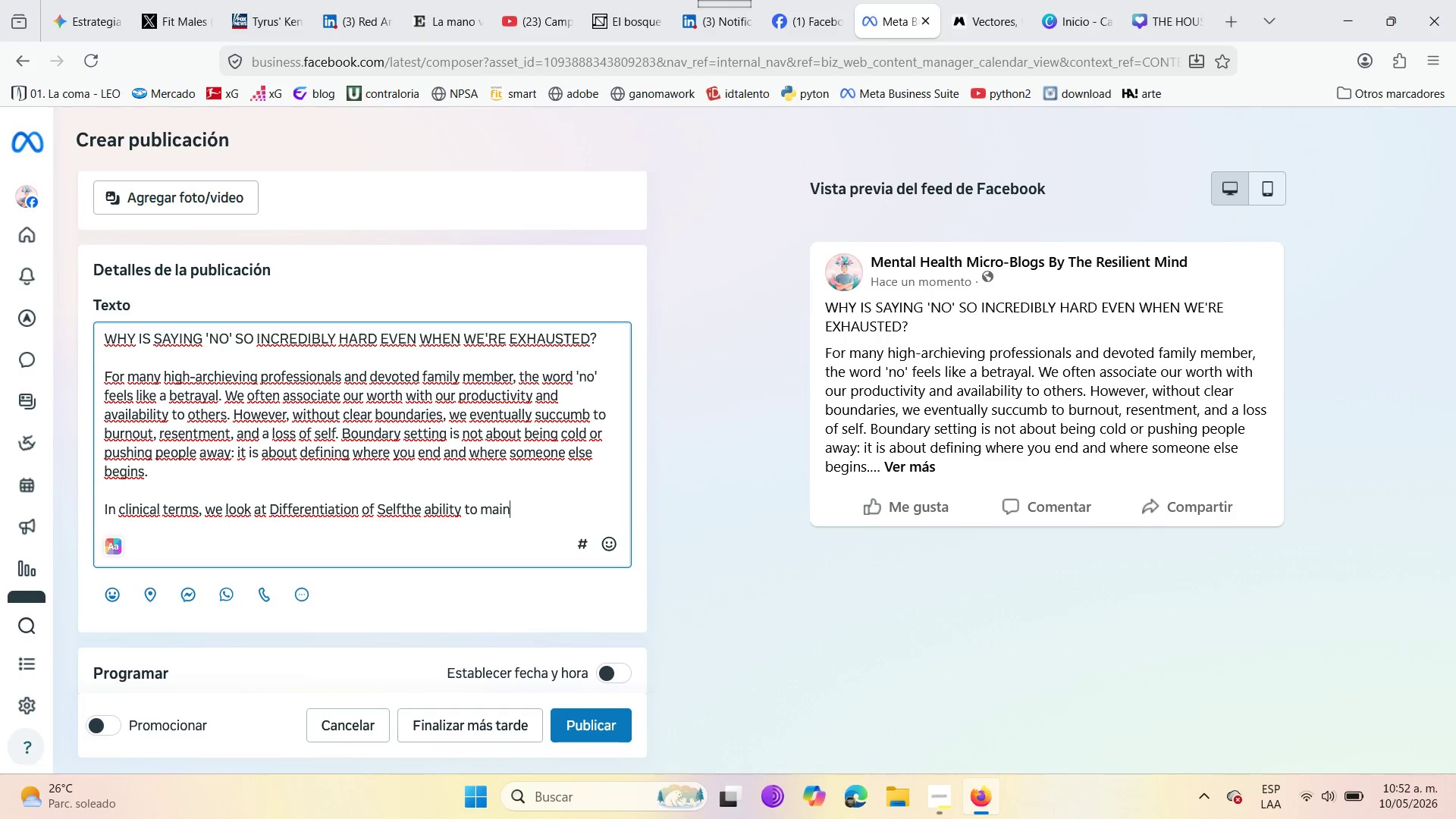 
type(tain )
 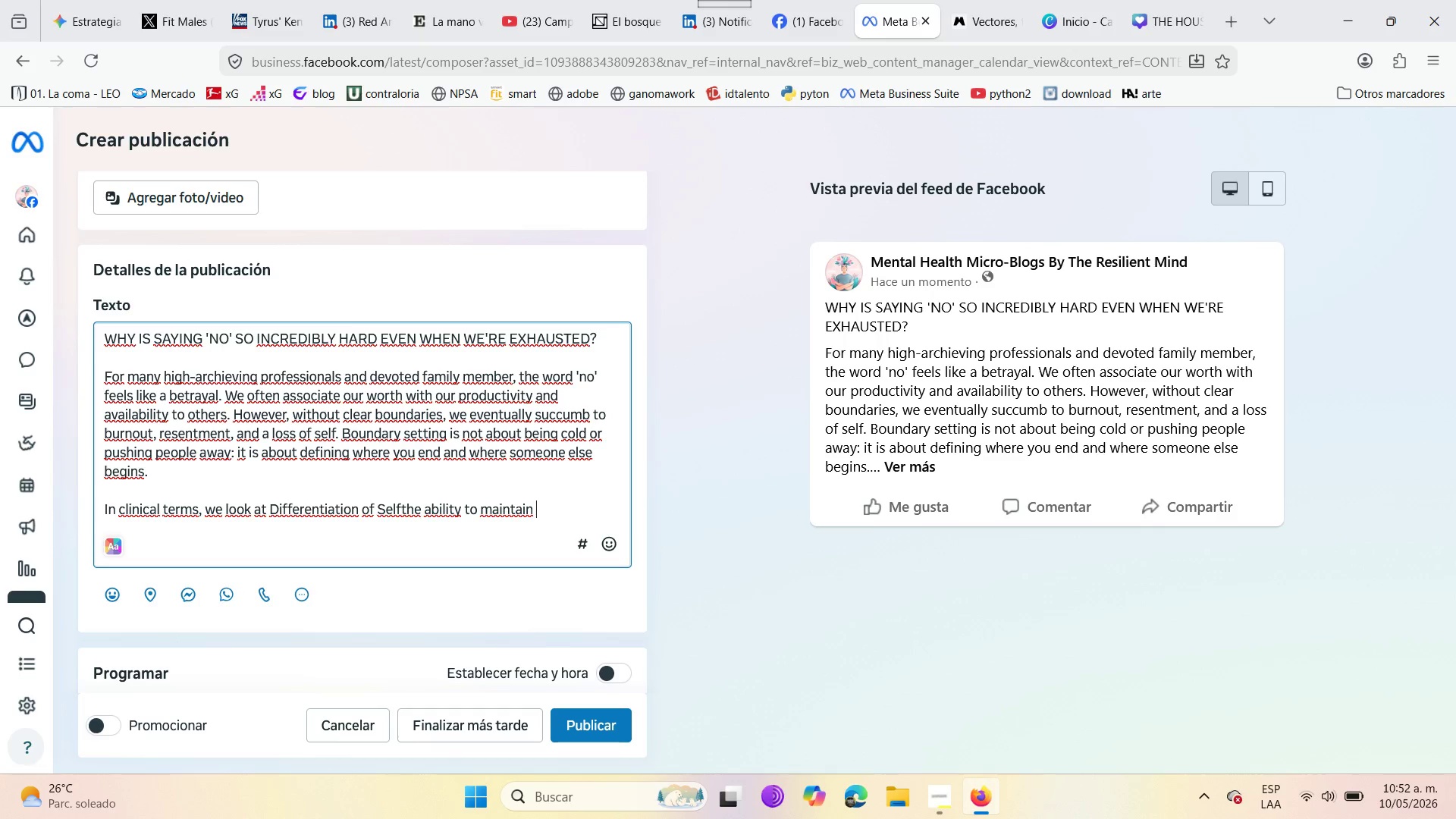 
wait(8.55)
 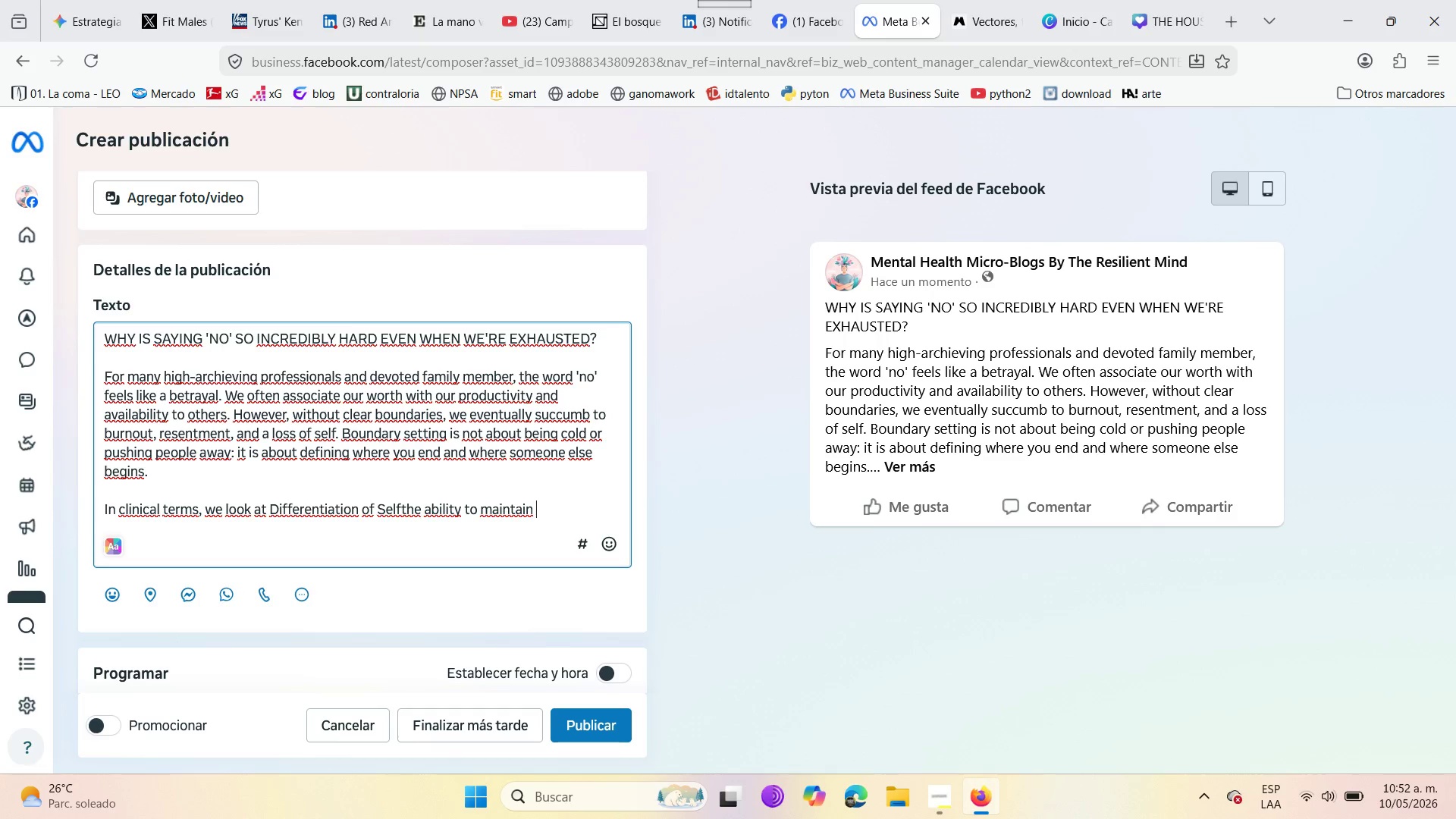 
type(your own emotional and intellectual fun)
 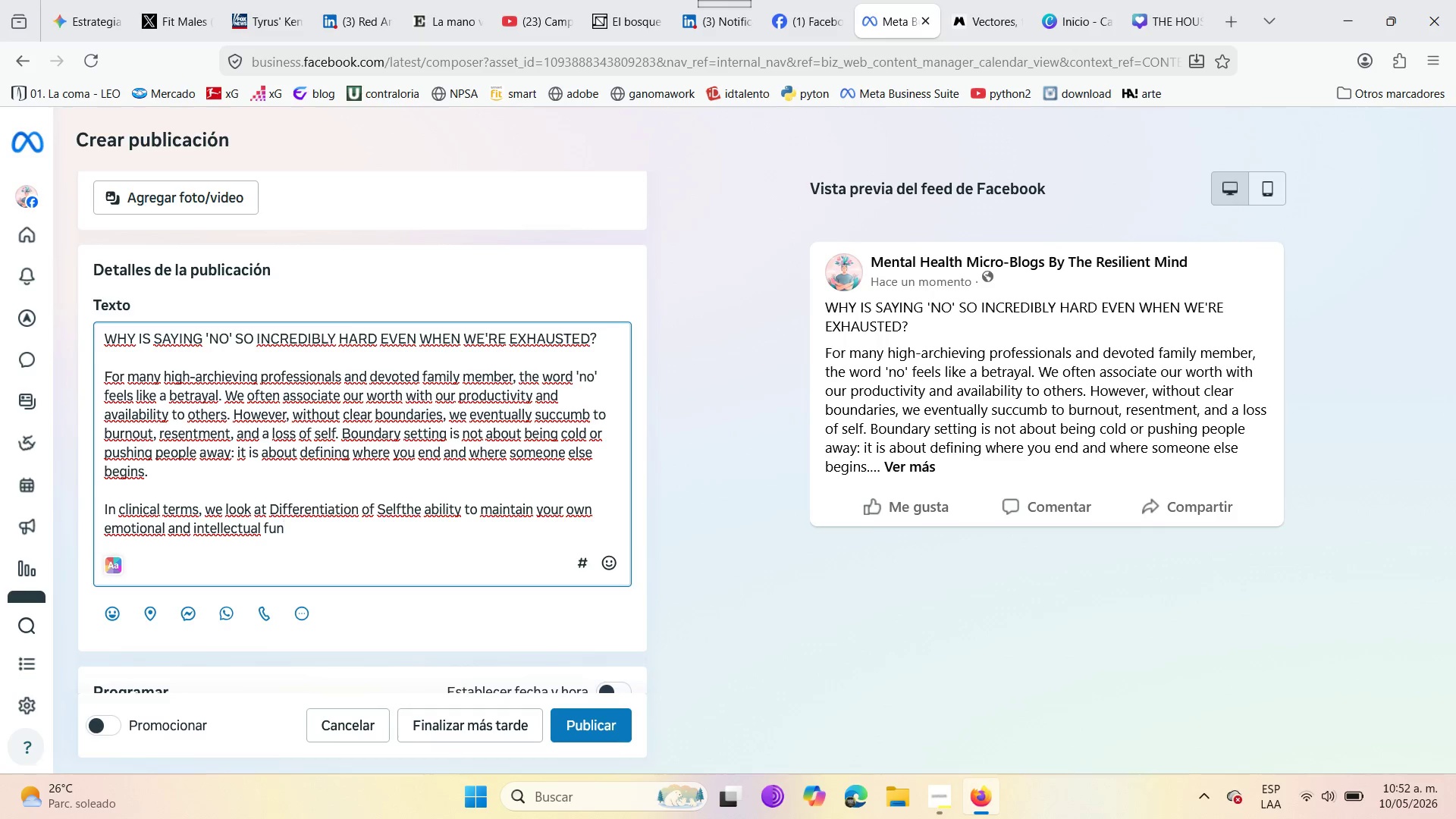 
wait(5.02)
 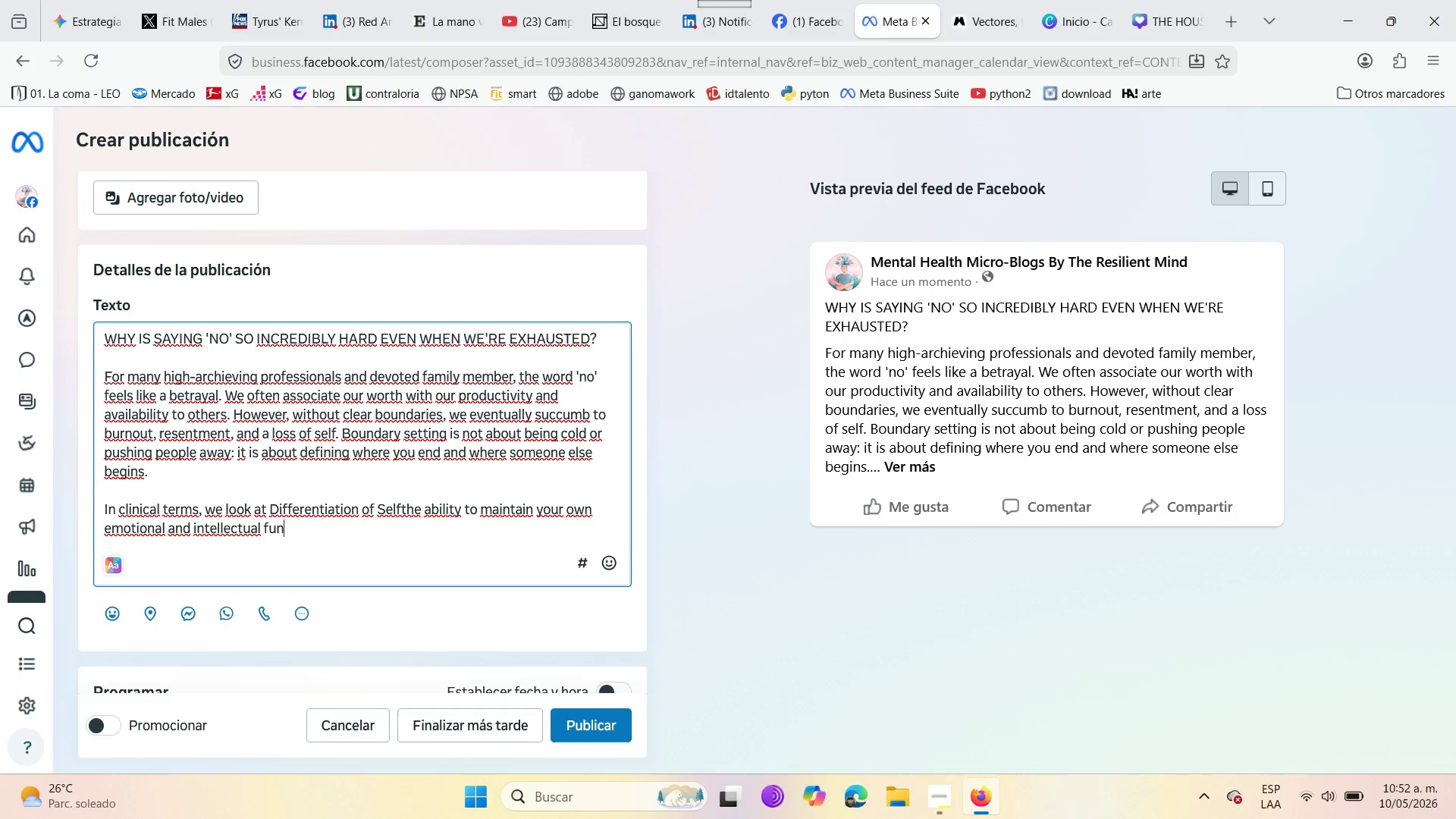 
type(ctio)
 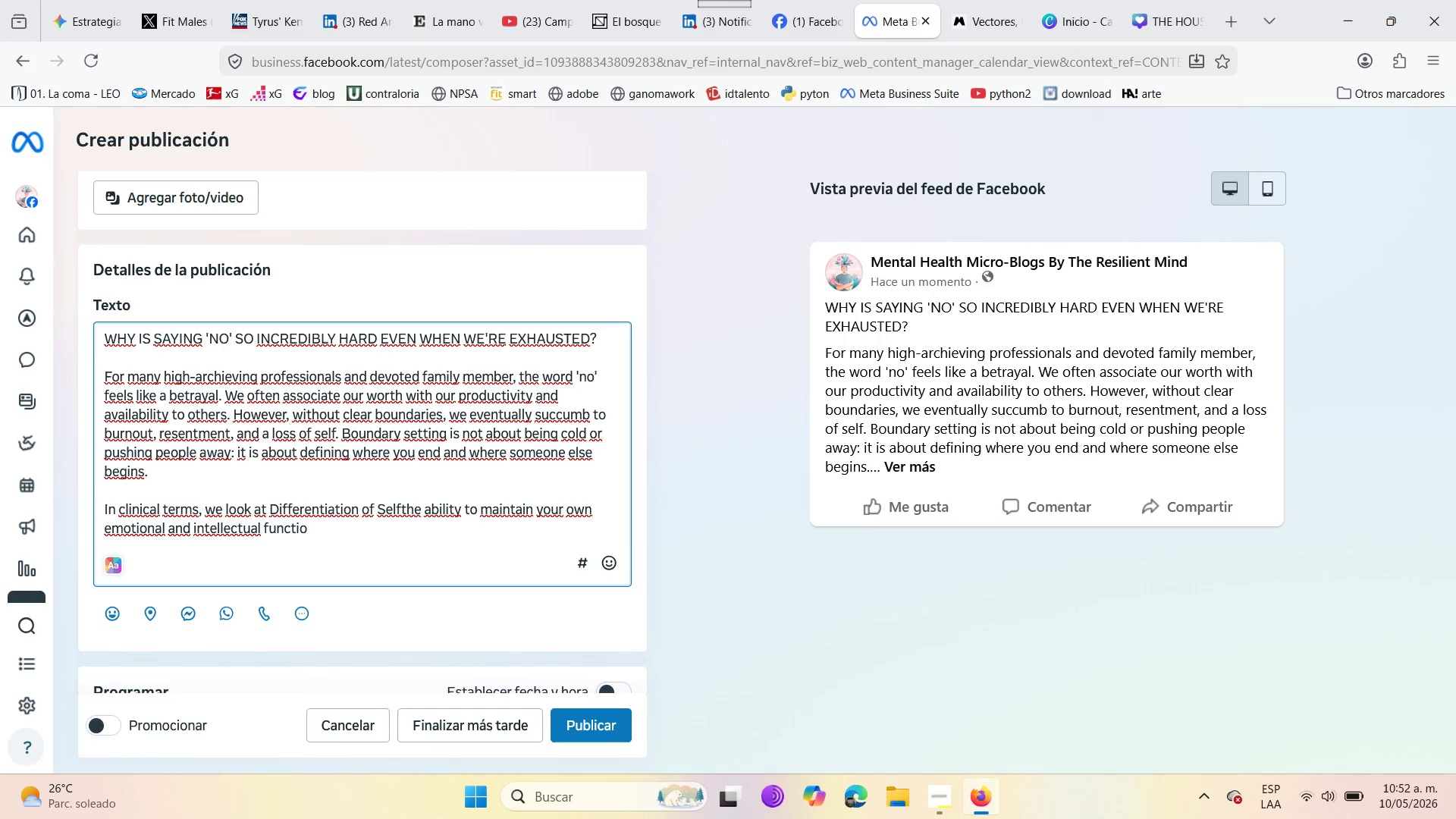 
type(ning )
 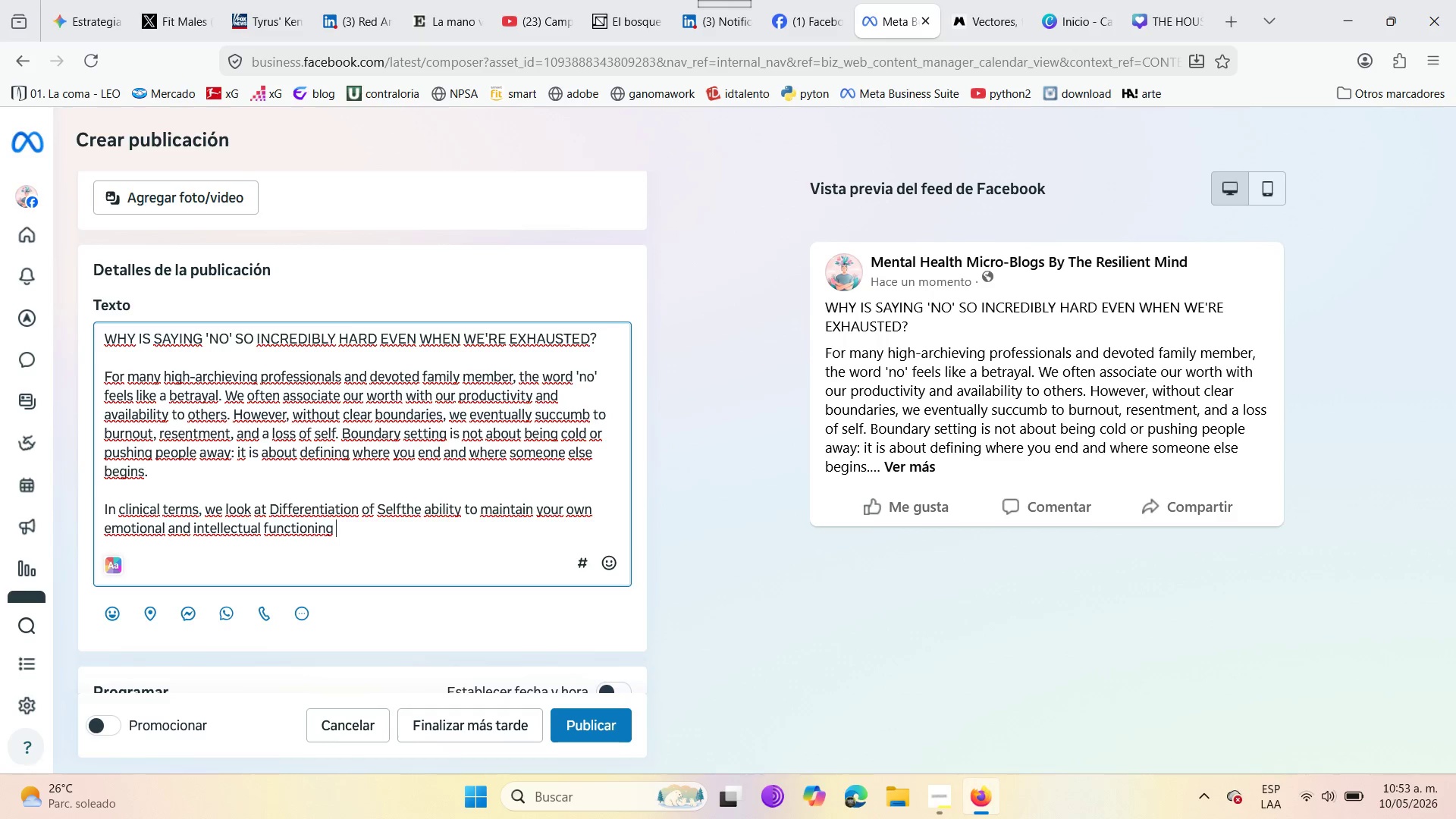 
wait(13.03)
 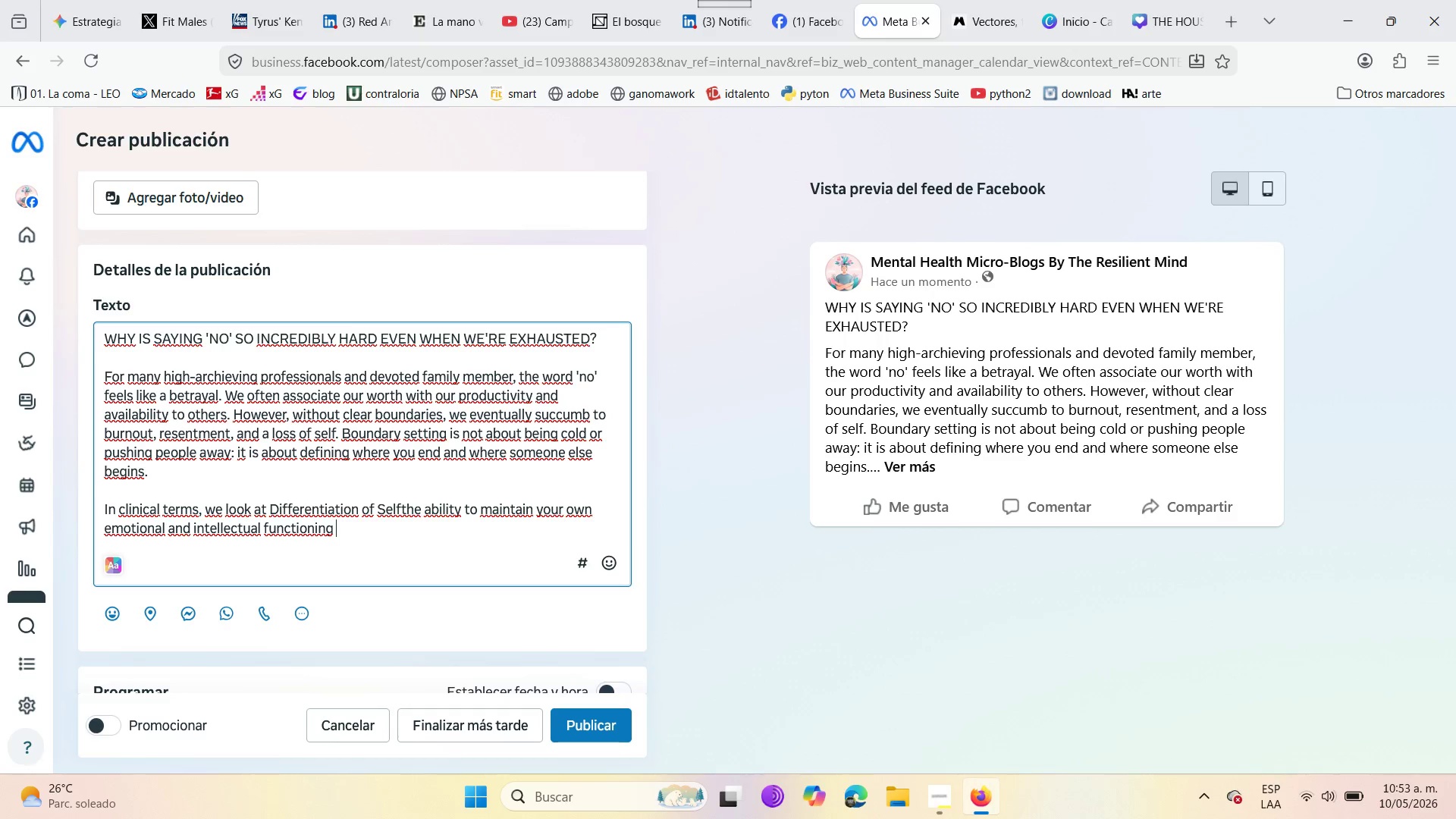 
type(while staying connected to others )
key(Backspace)
type(. )
 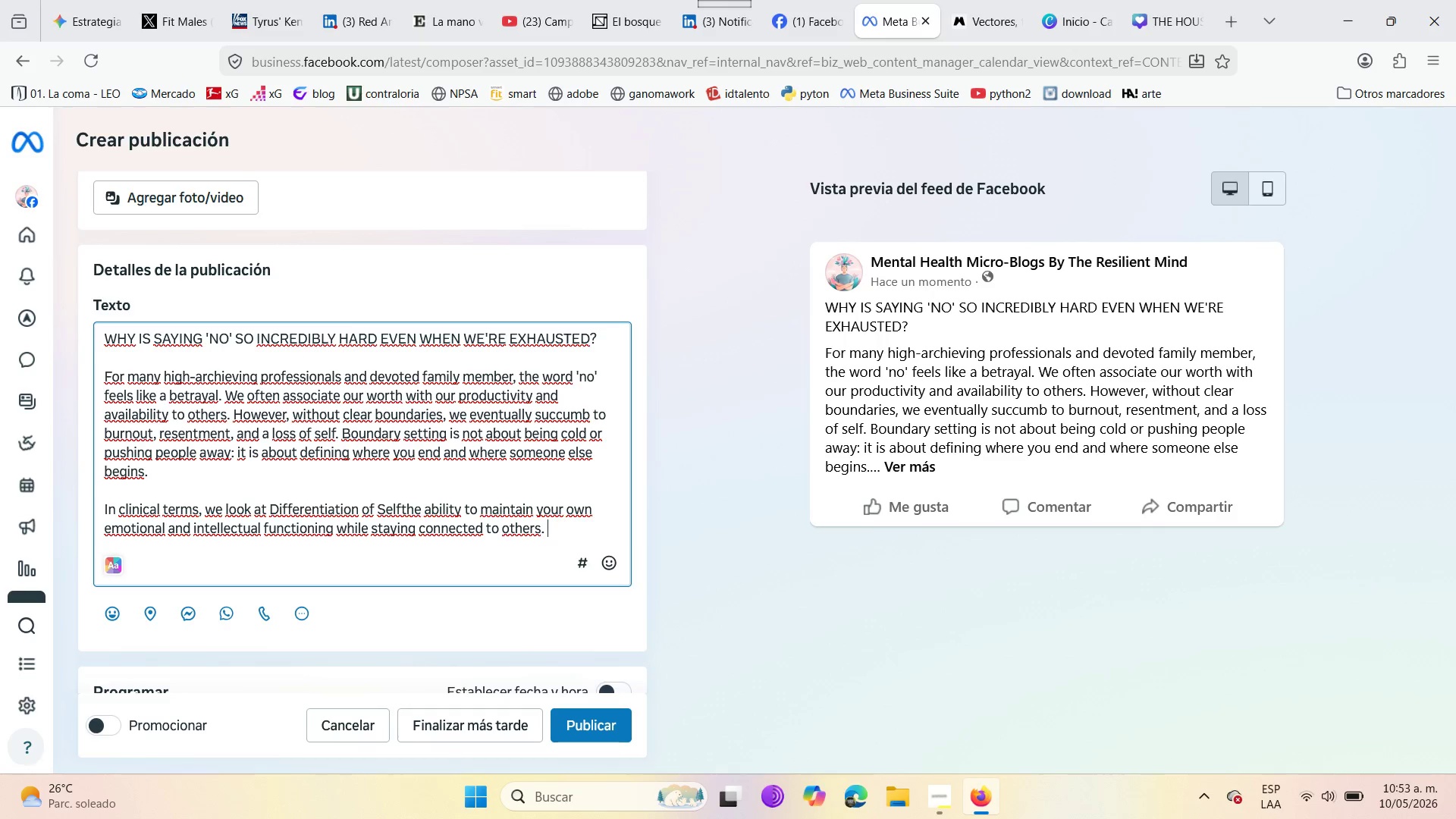 
wait(14.99)
 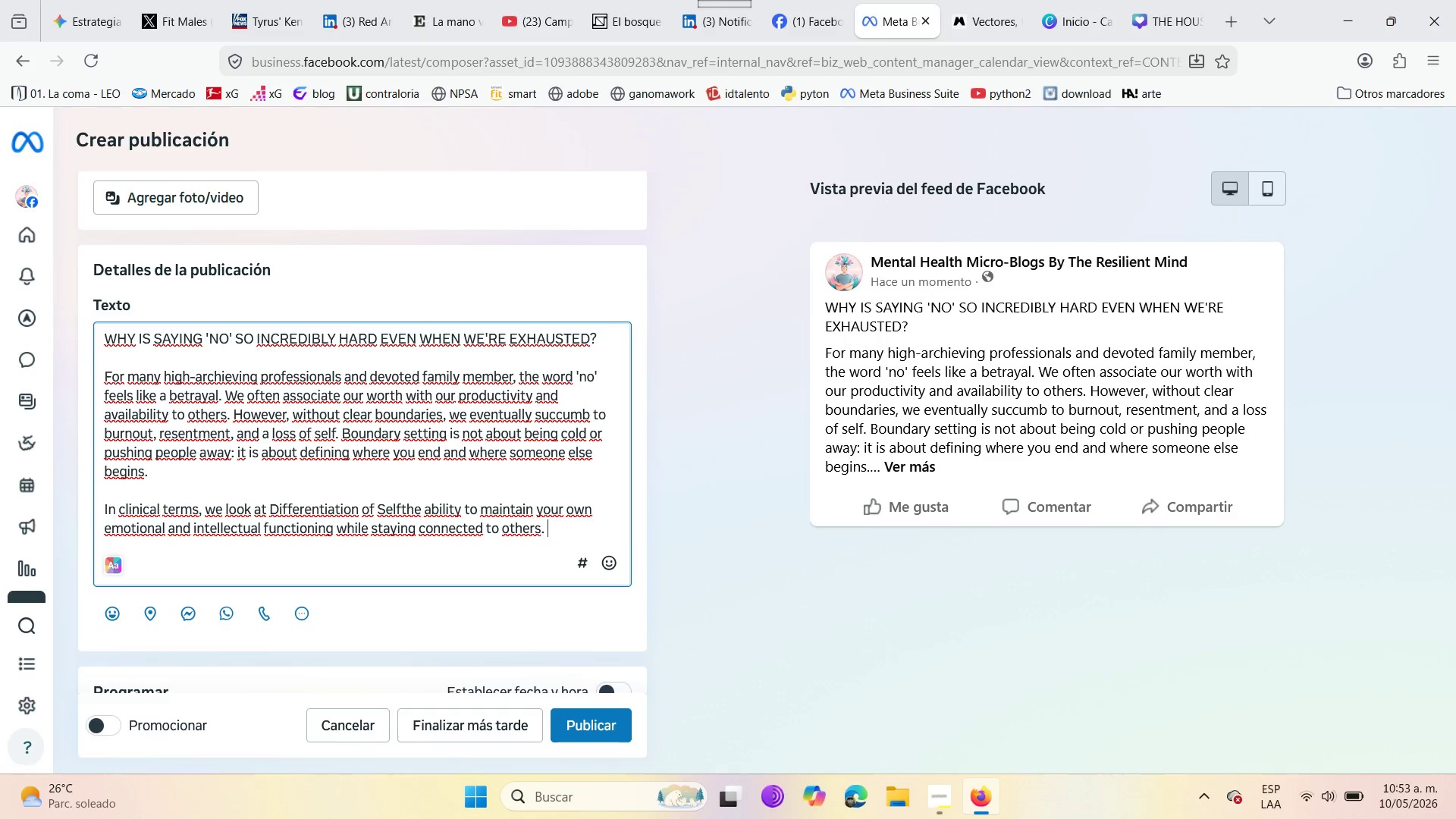 
key(CapsLock)
 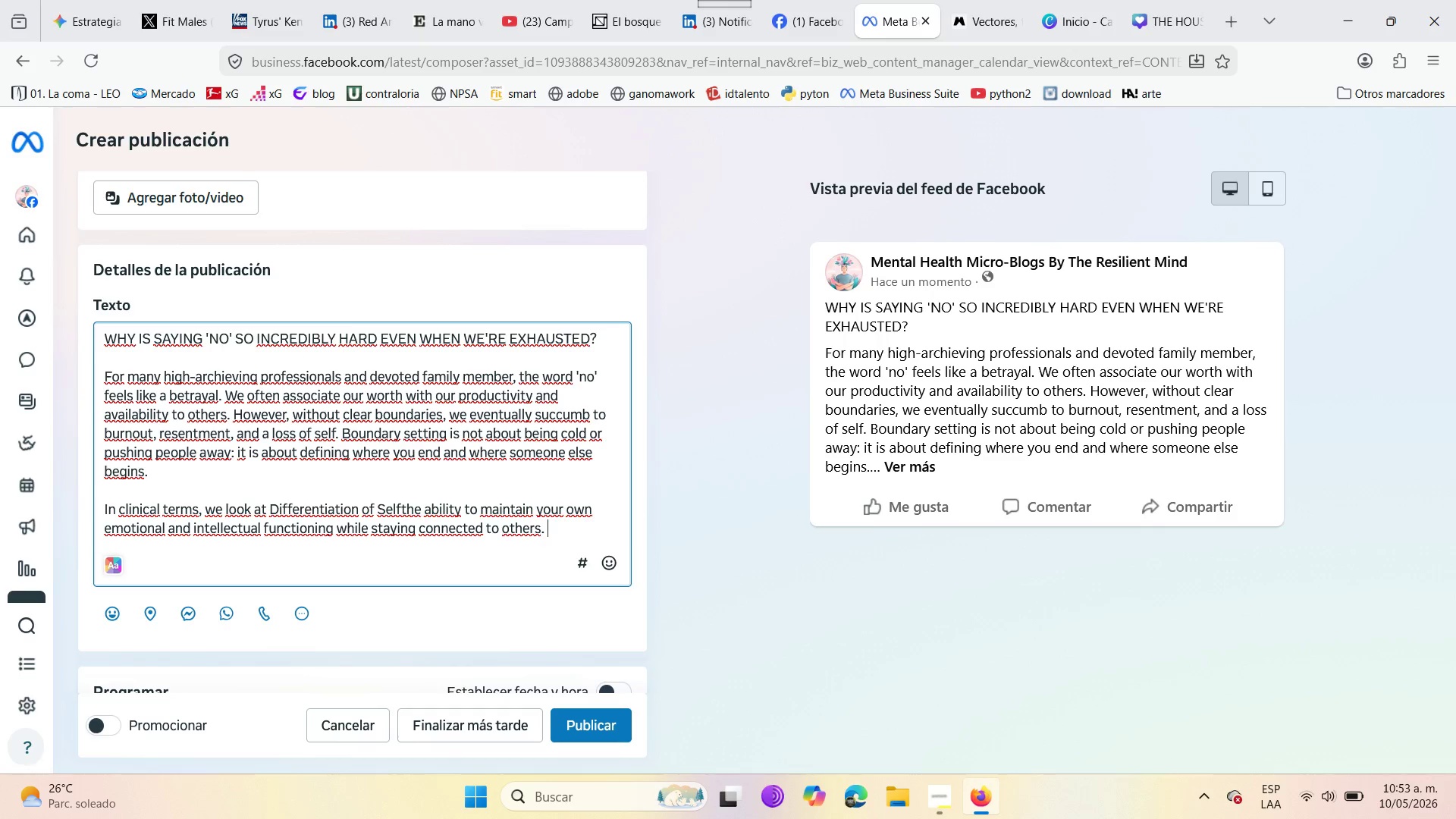 
key(W)
 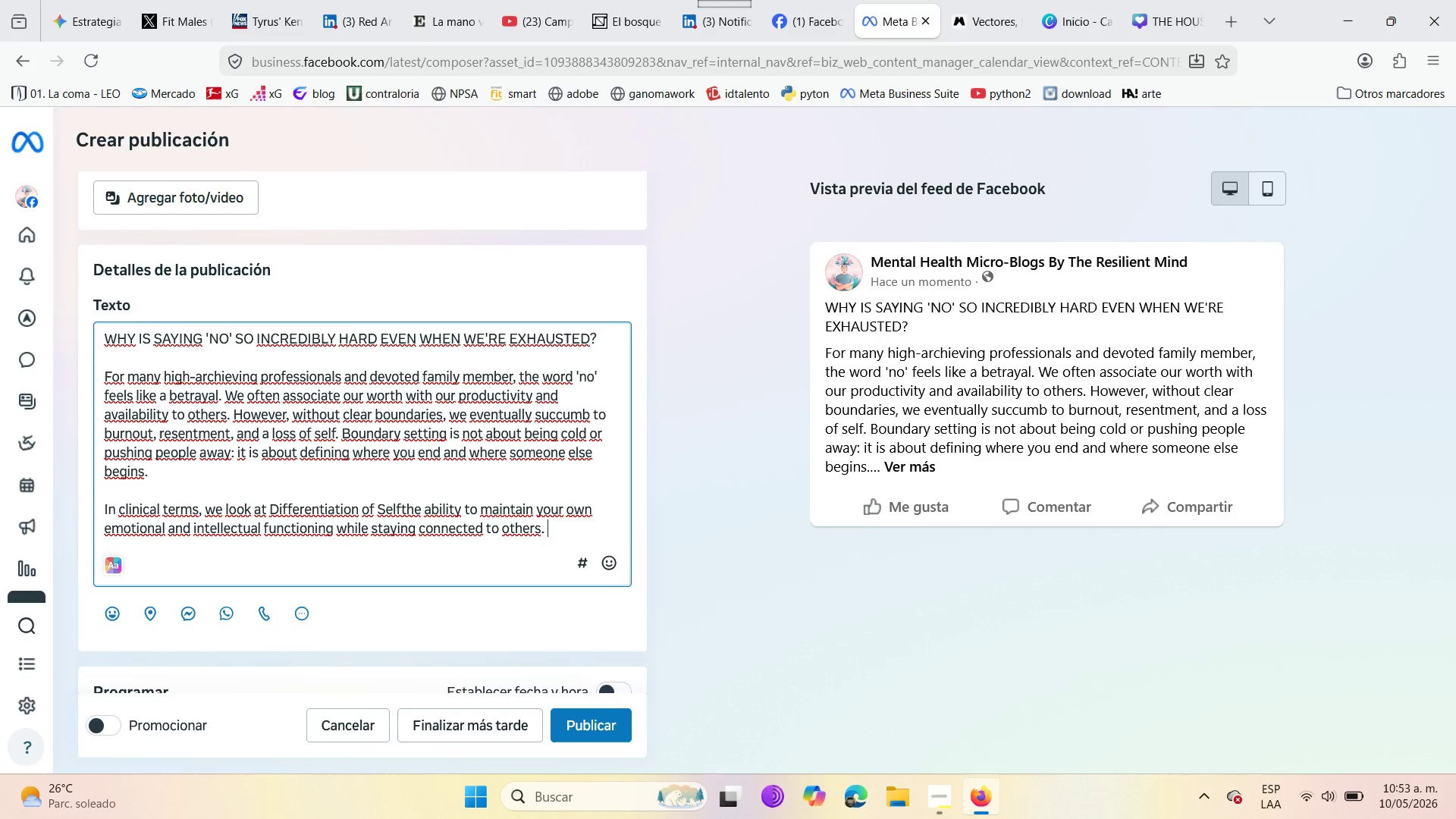 
key(CapsLock)
 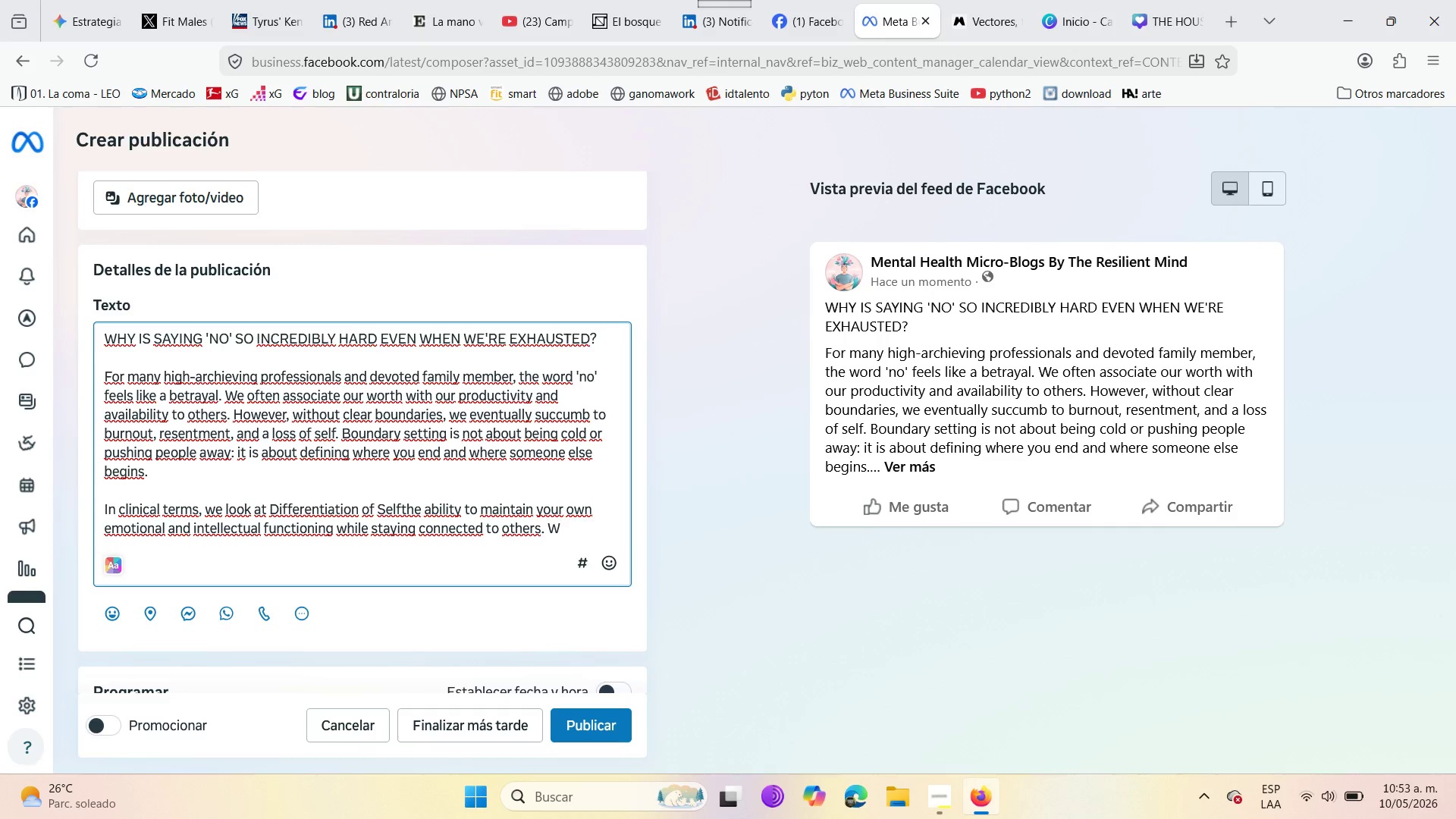 
wait(6.45)
 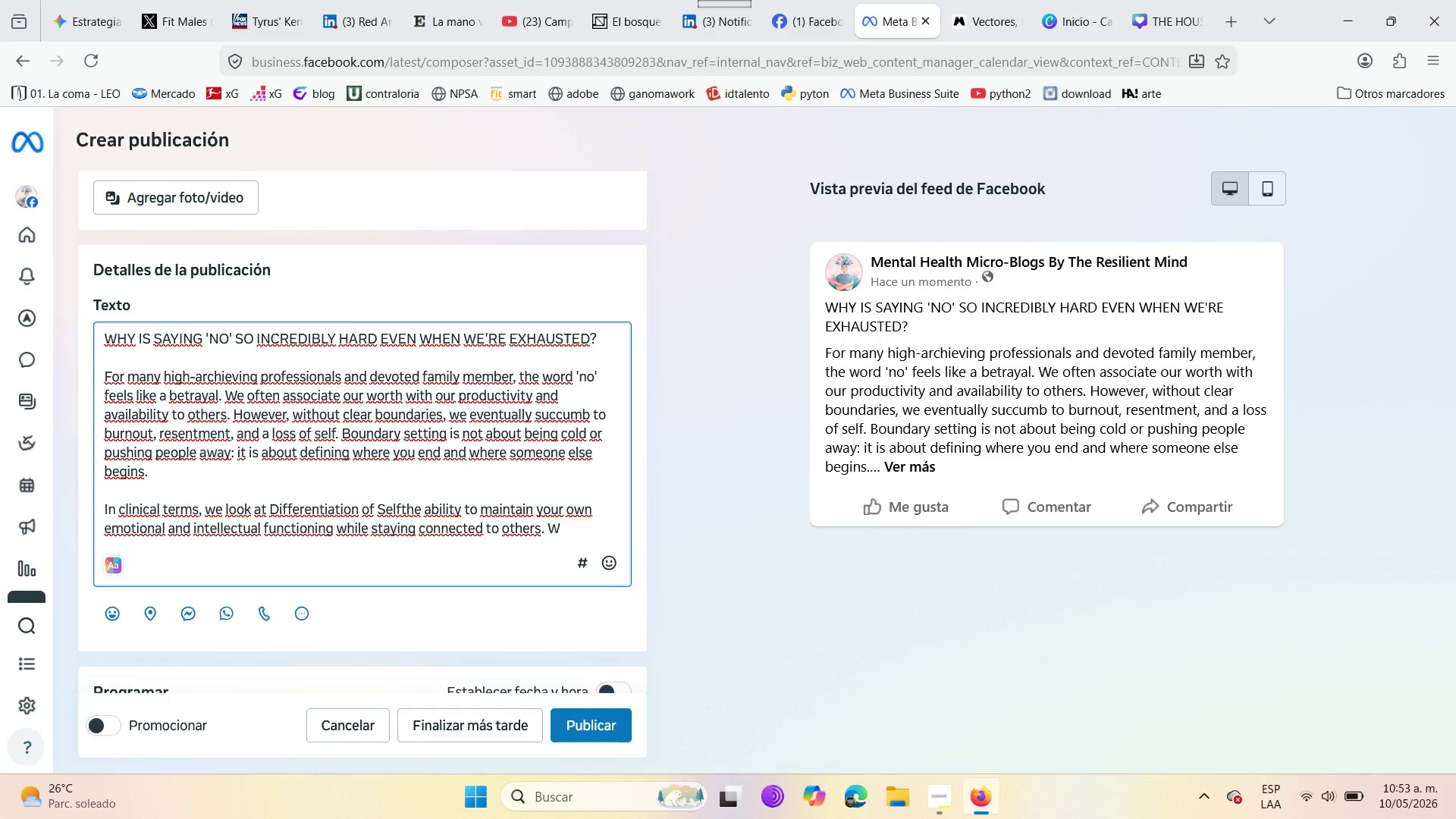 
type(hen boundaries )
 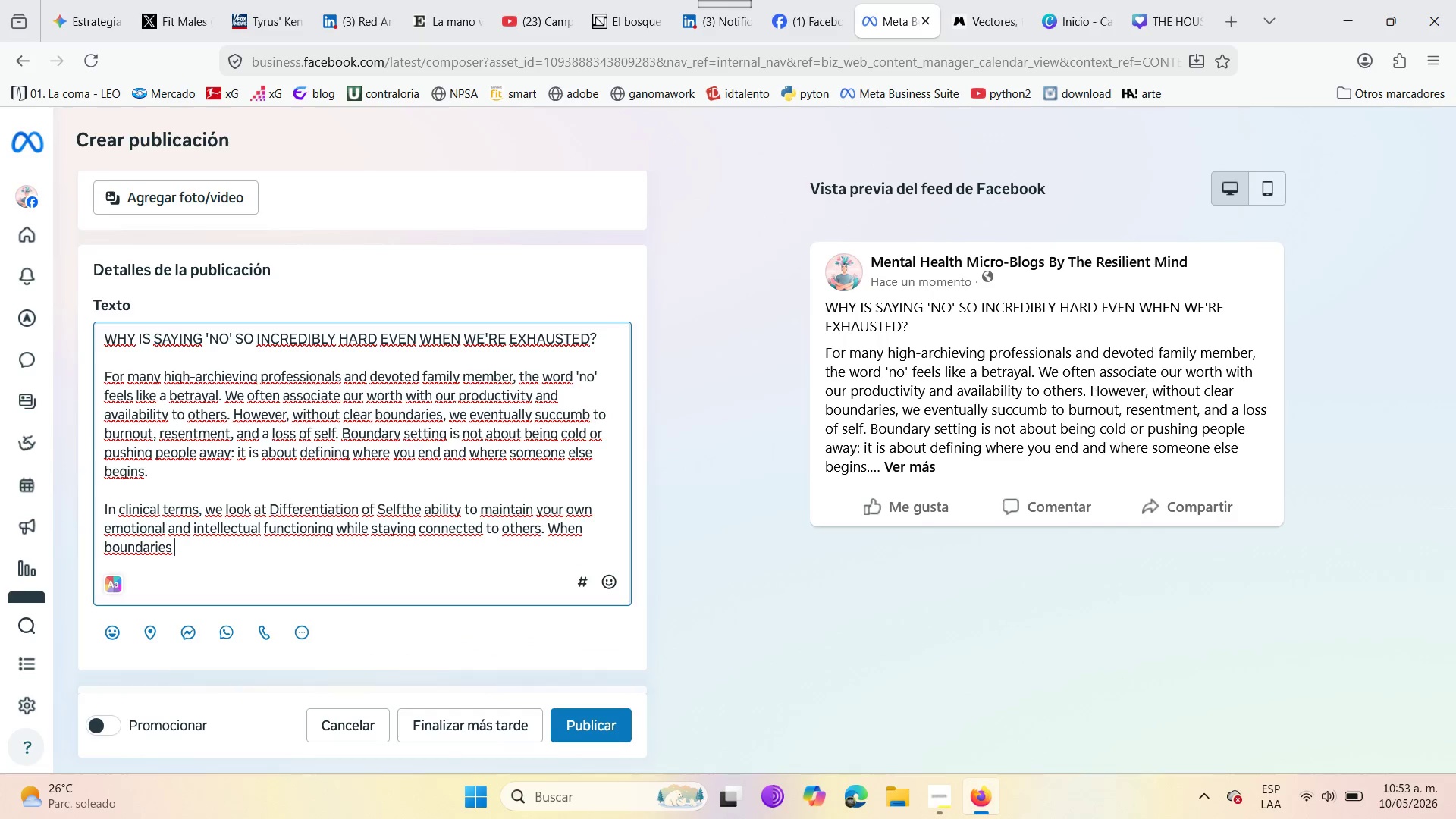 
type(are poroues )
key(Backspace)
key(Backspace)
key(Backspace)
key(Backspace)
type(us )
 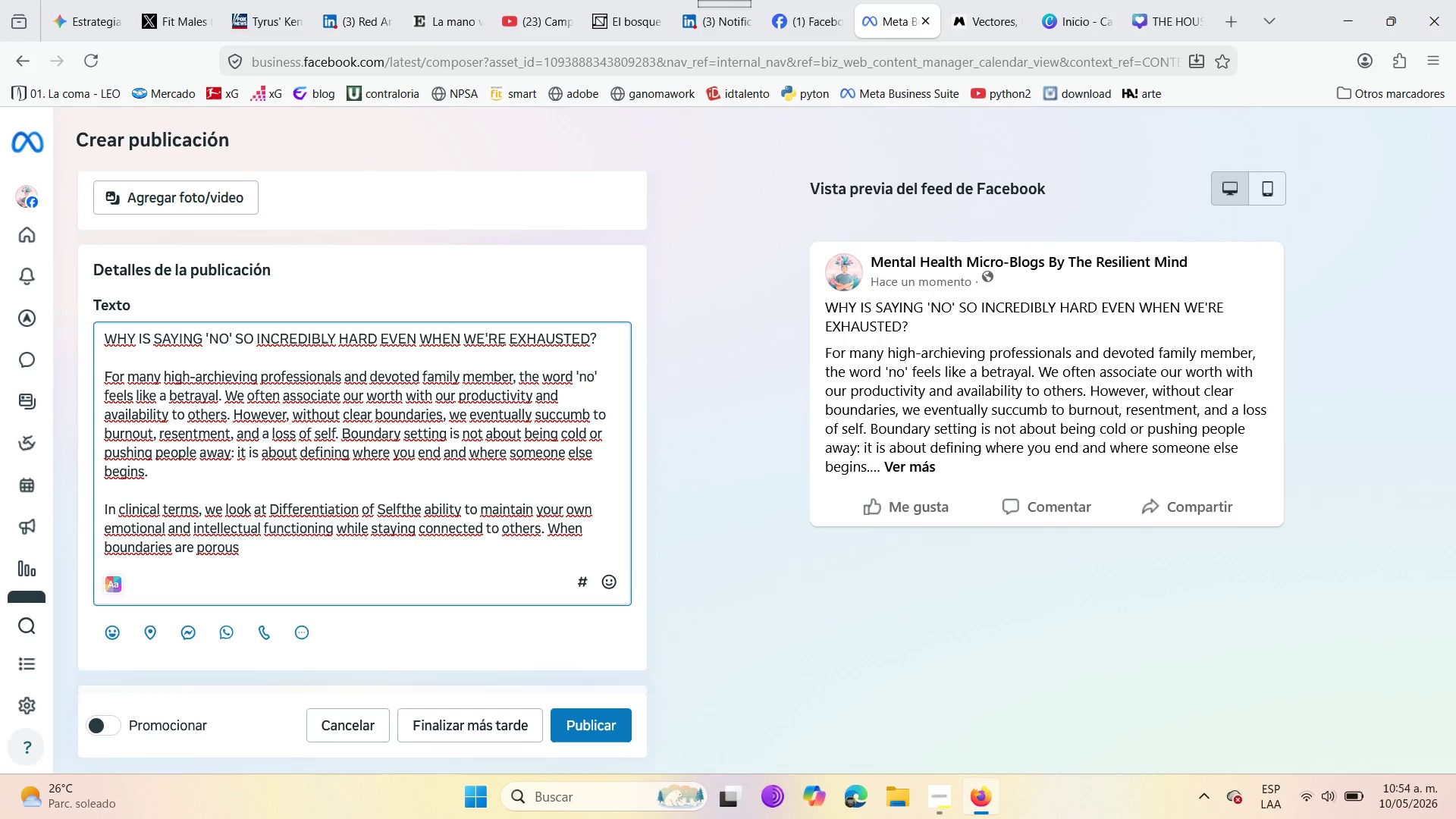 
wait(9.97)
 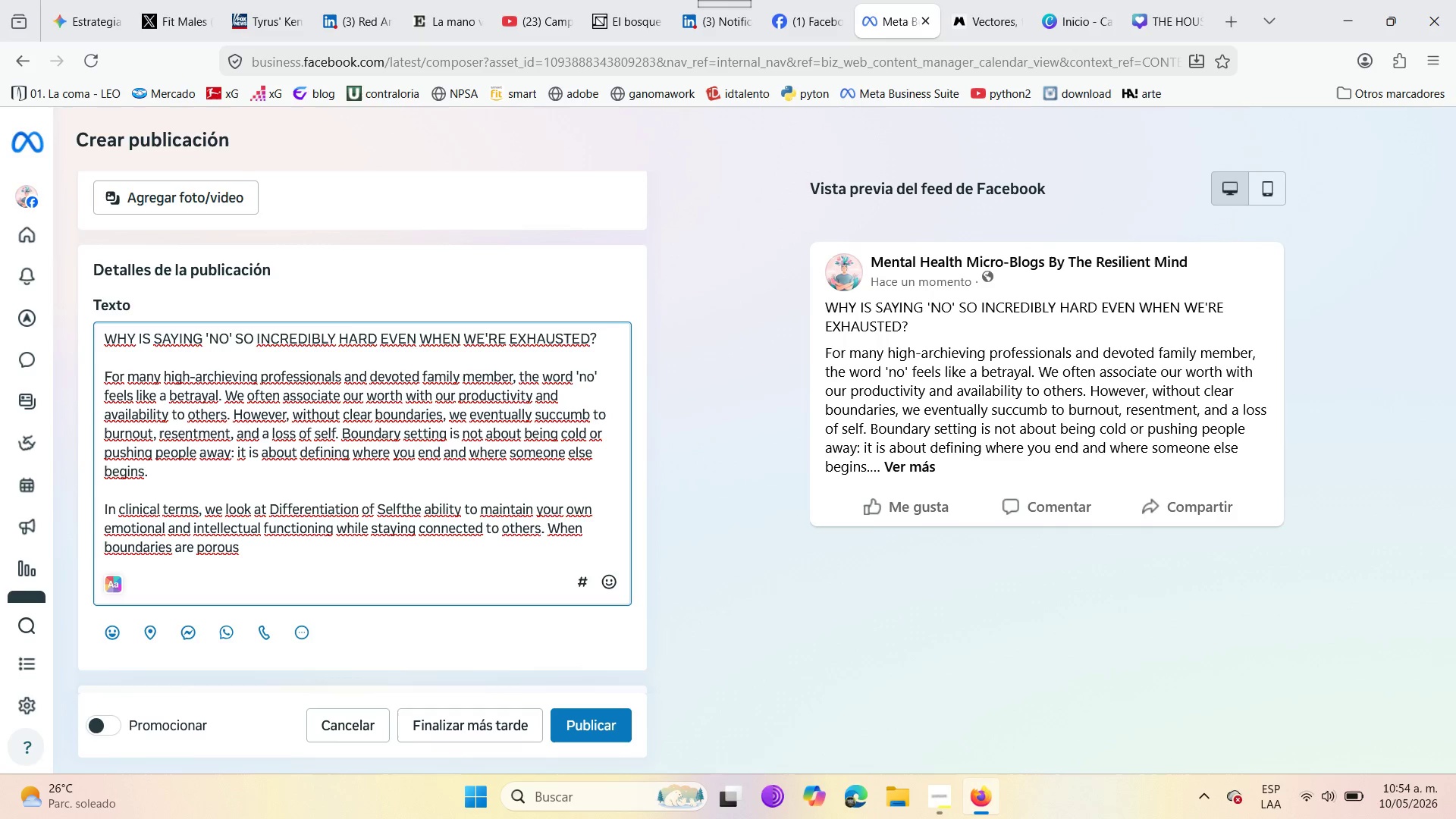 
key(Backspace)
type(, e)
key(Backspace)
type(we exop)
key(Backspace)
type(erience )
 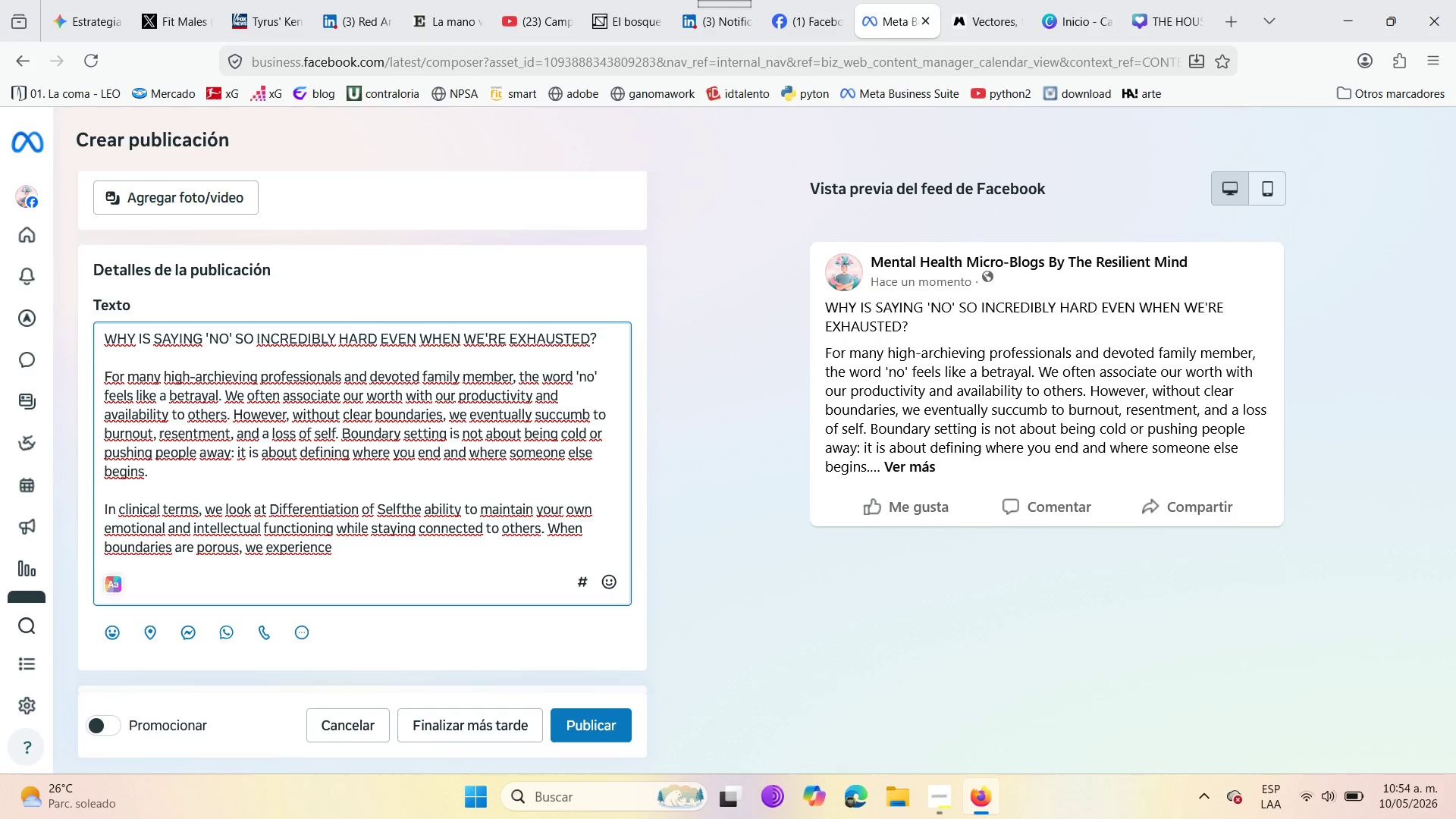 
wait(5.47)
 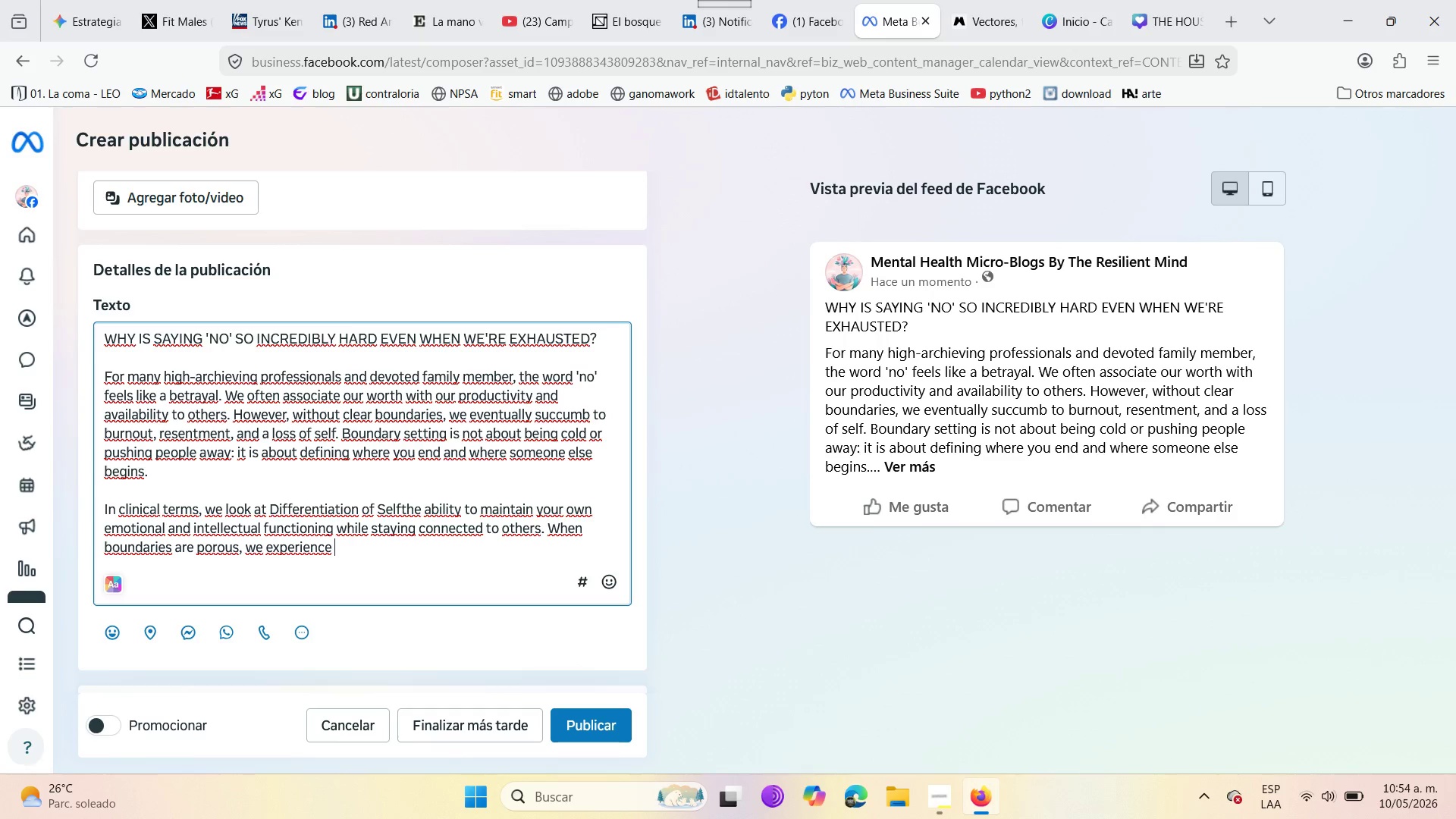 
type(Enmes)
 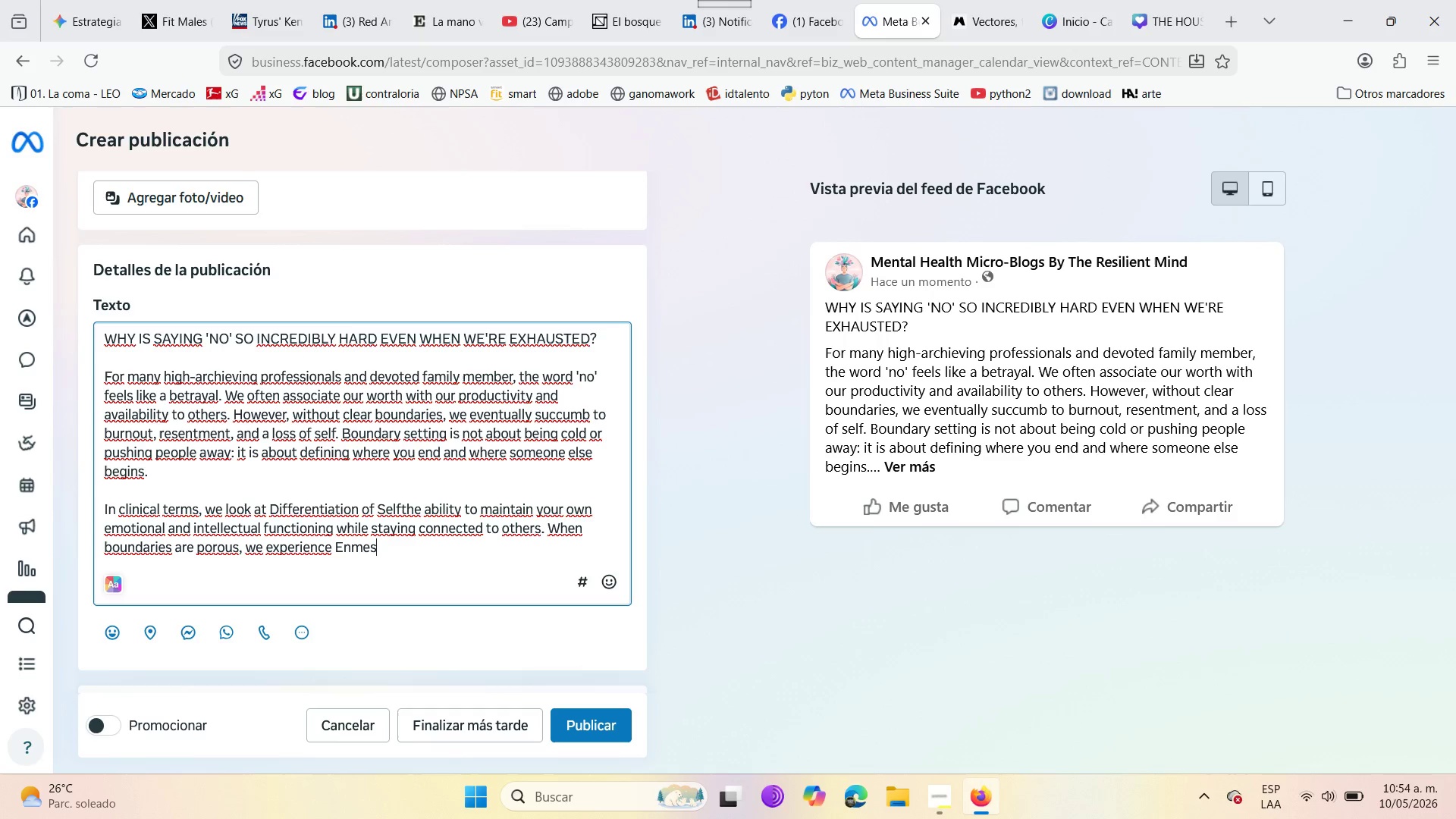 
wait(7.94)
 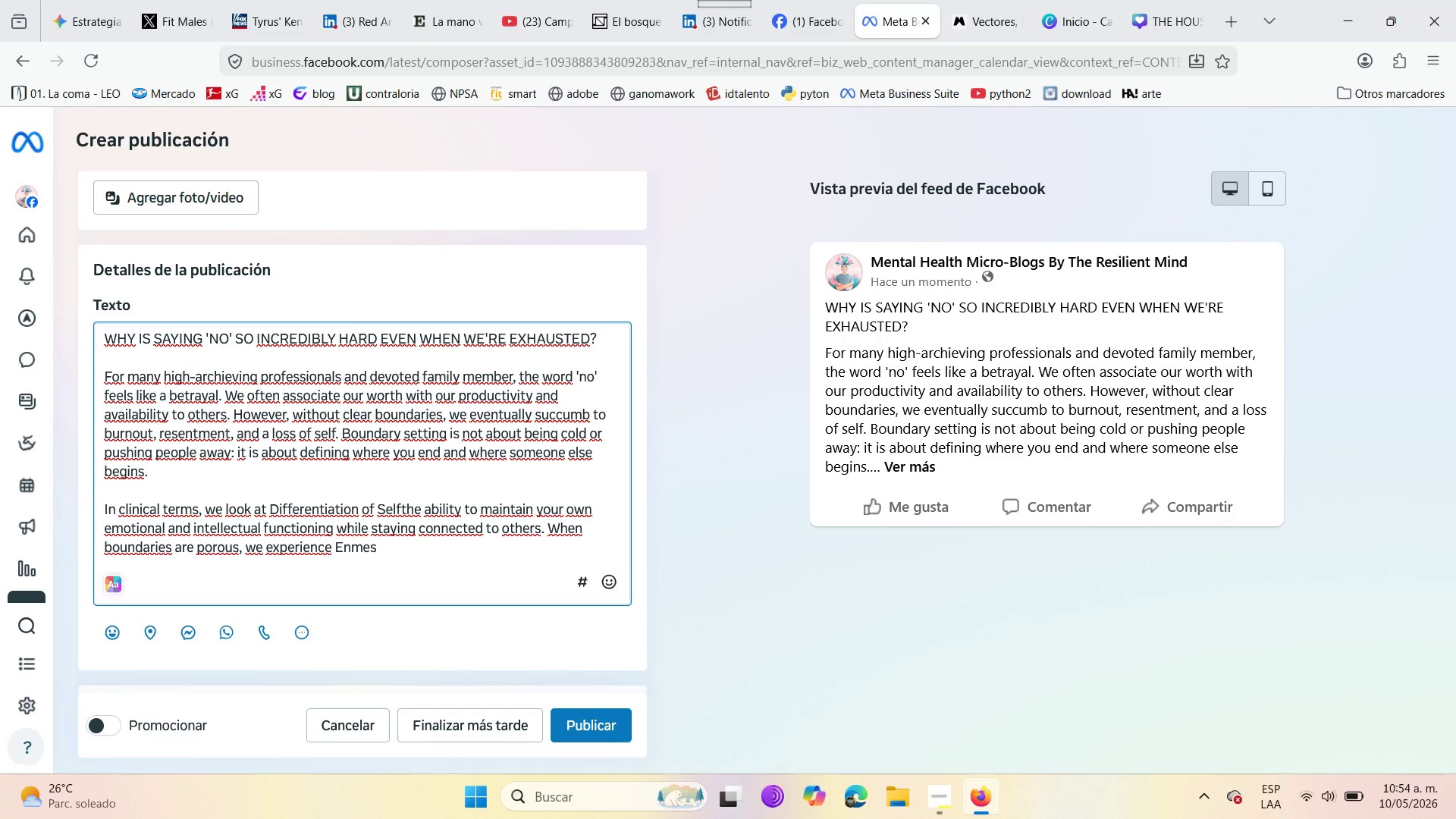 
type(hment )
key(Backspace)
type(, whare )
key(Backspace)
key(Backspace)
key(Backspace)
key(Backspace)
type(ere )
 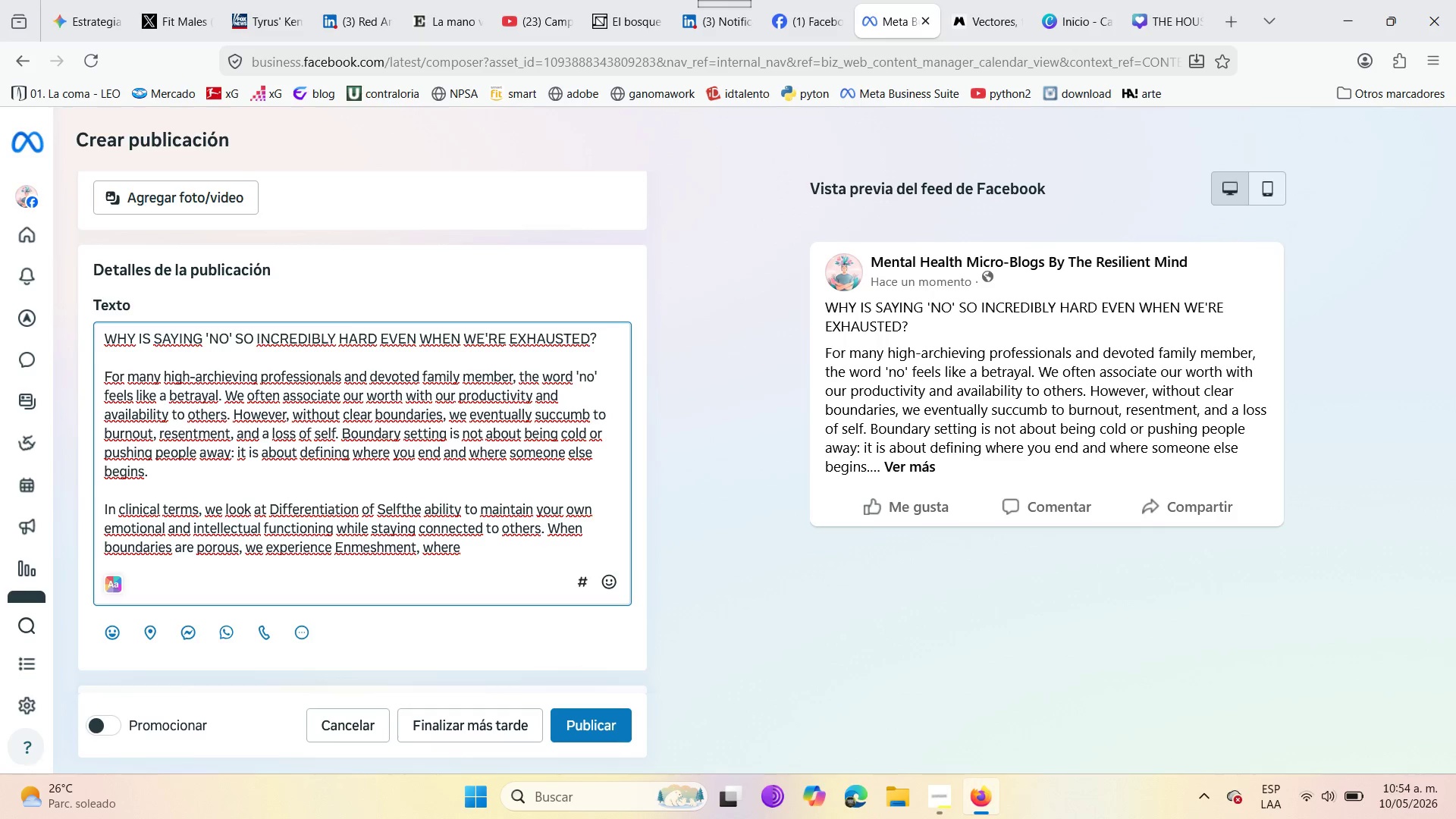 
type(we absor)
 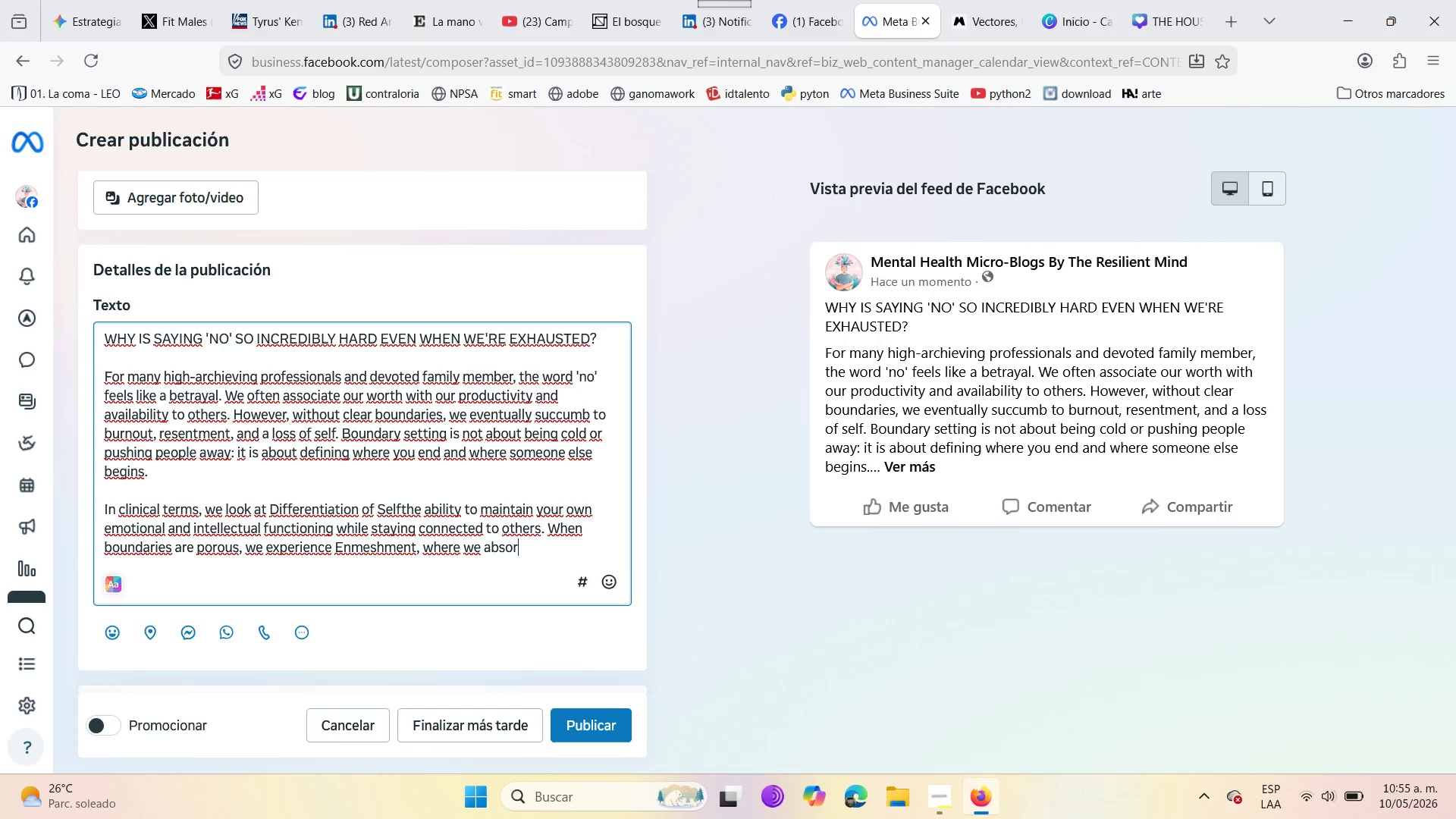 
key(B)
 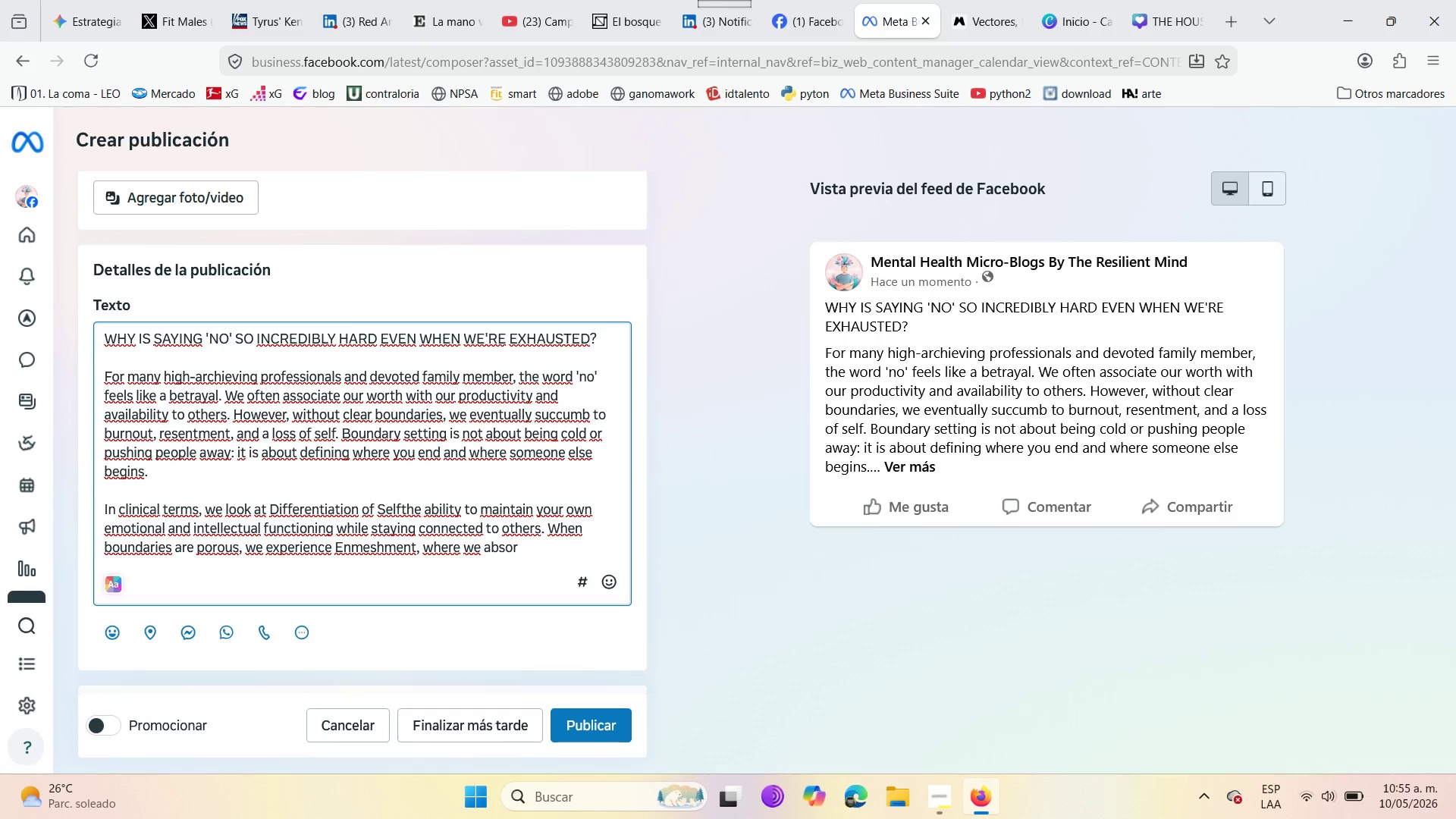 
key(Space)
 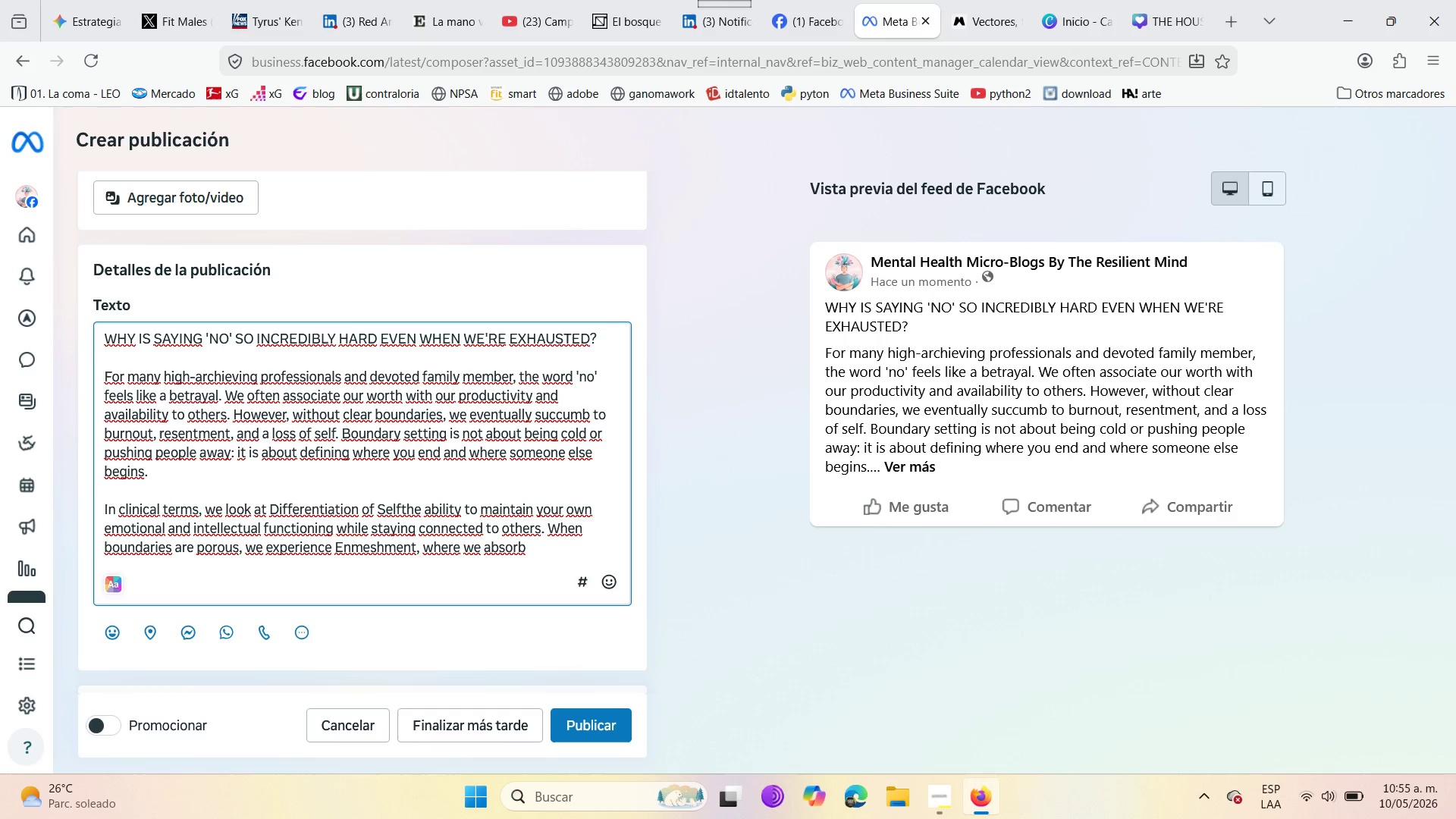 
type(the stress and emotions of eve)
 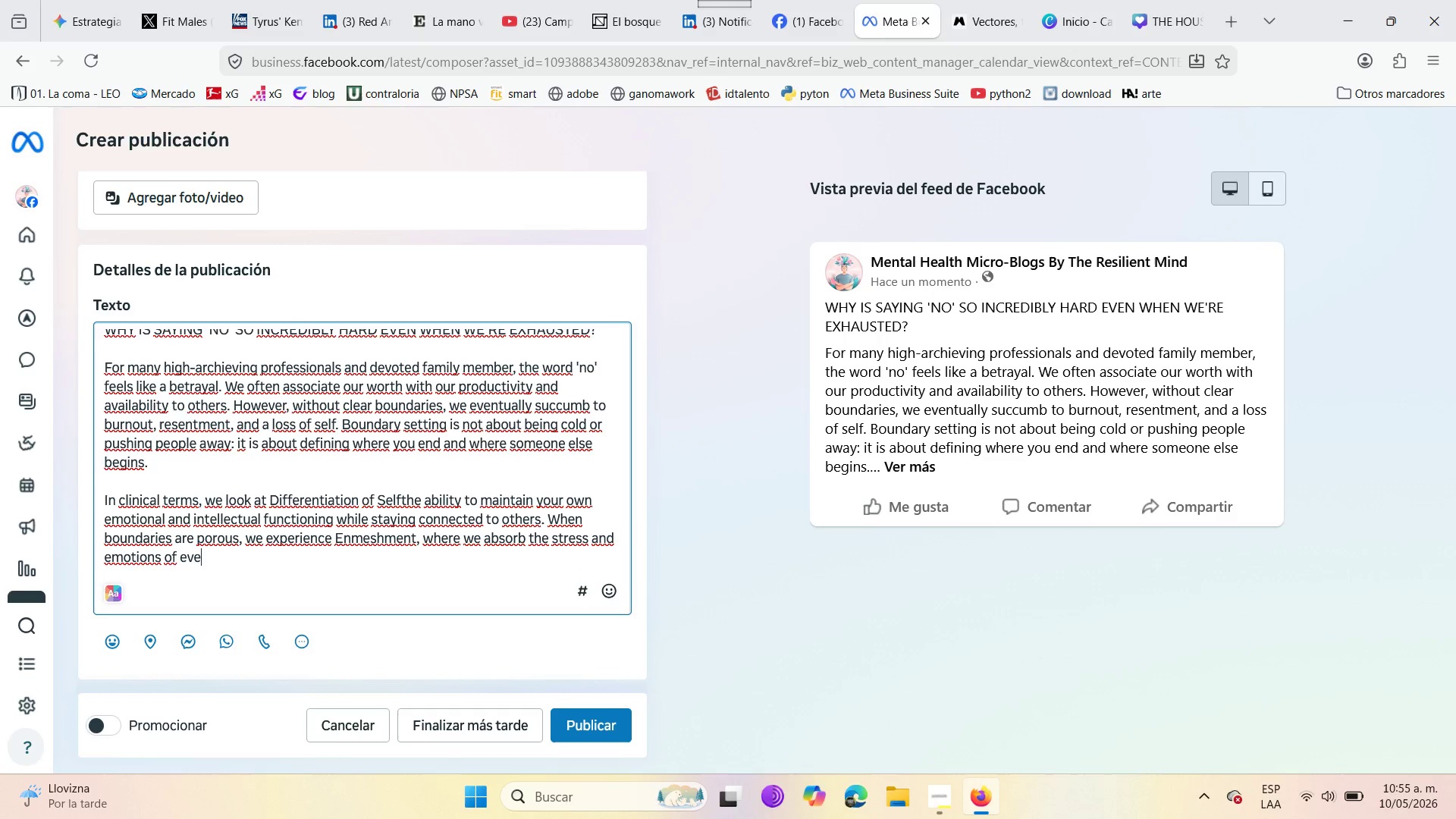 
type(ryone around us )
key(Backspace)
type(. This leads to a state )
 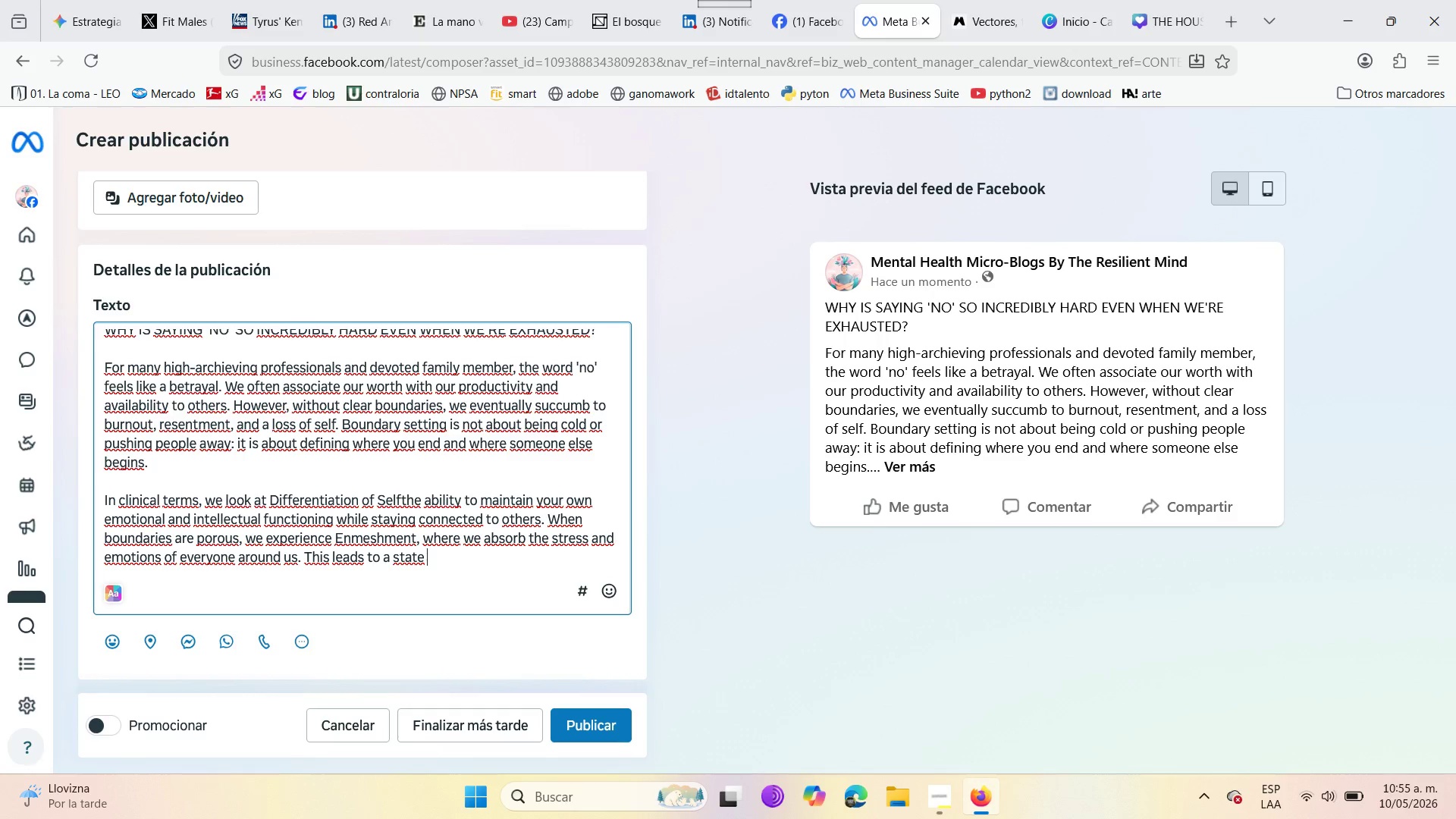 
type(of chr)
 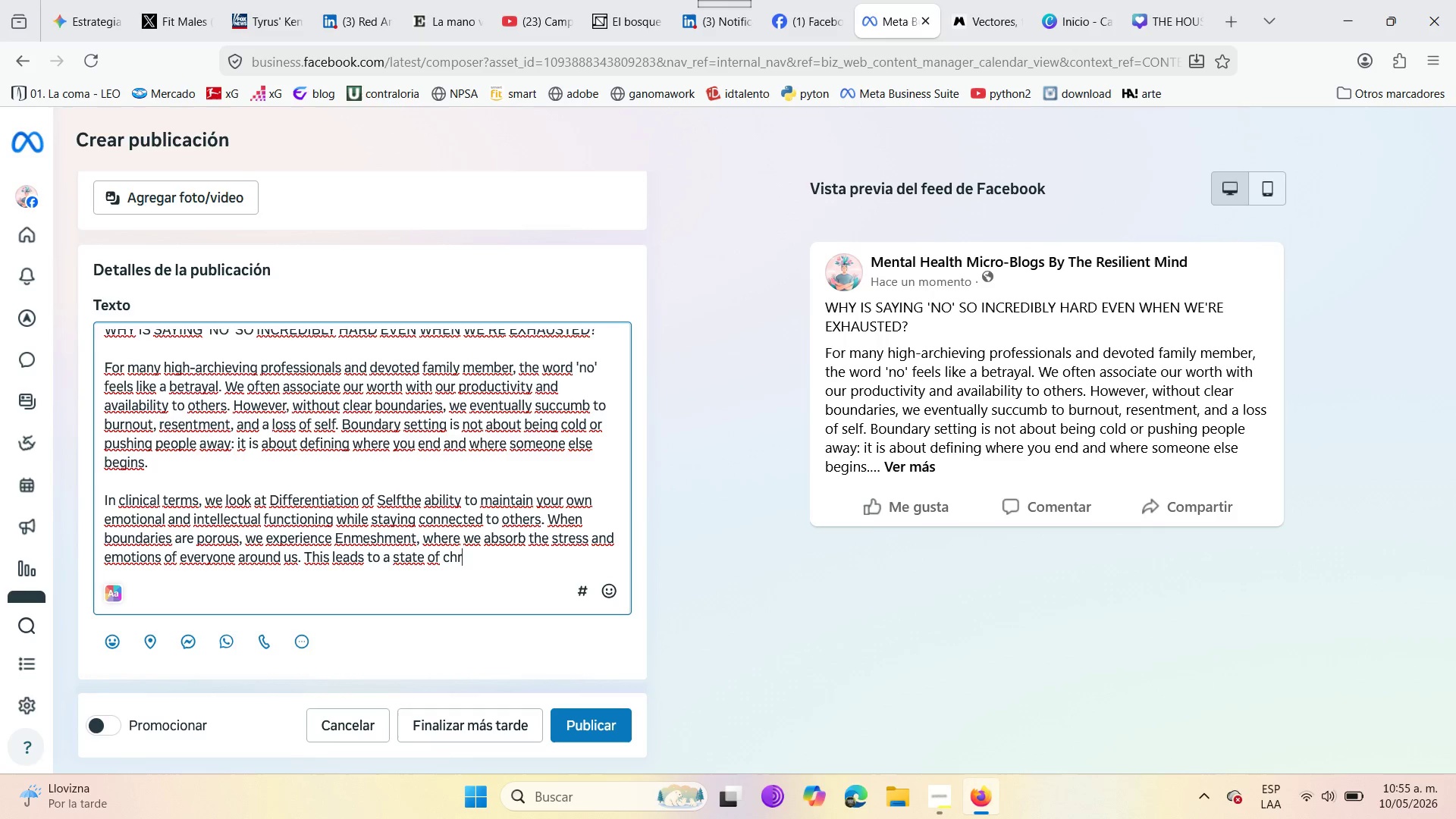 
type(onic exhaustion )
 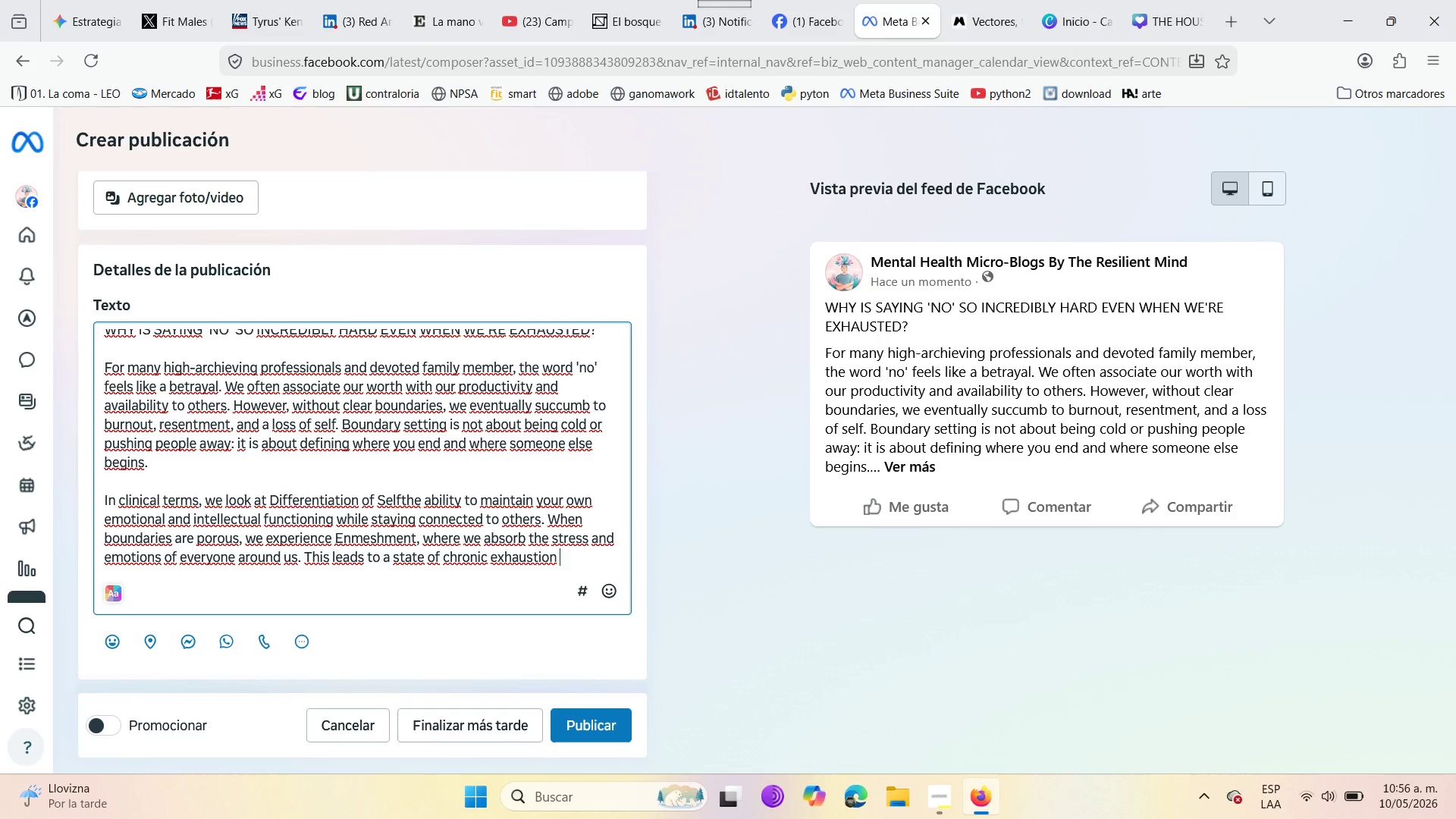 
wait(13.27)
 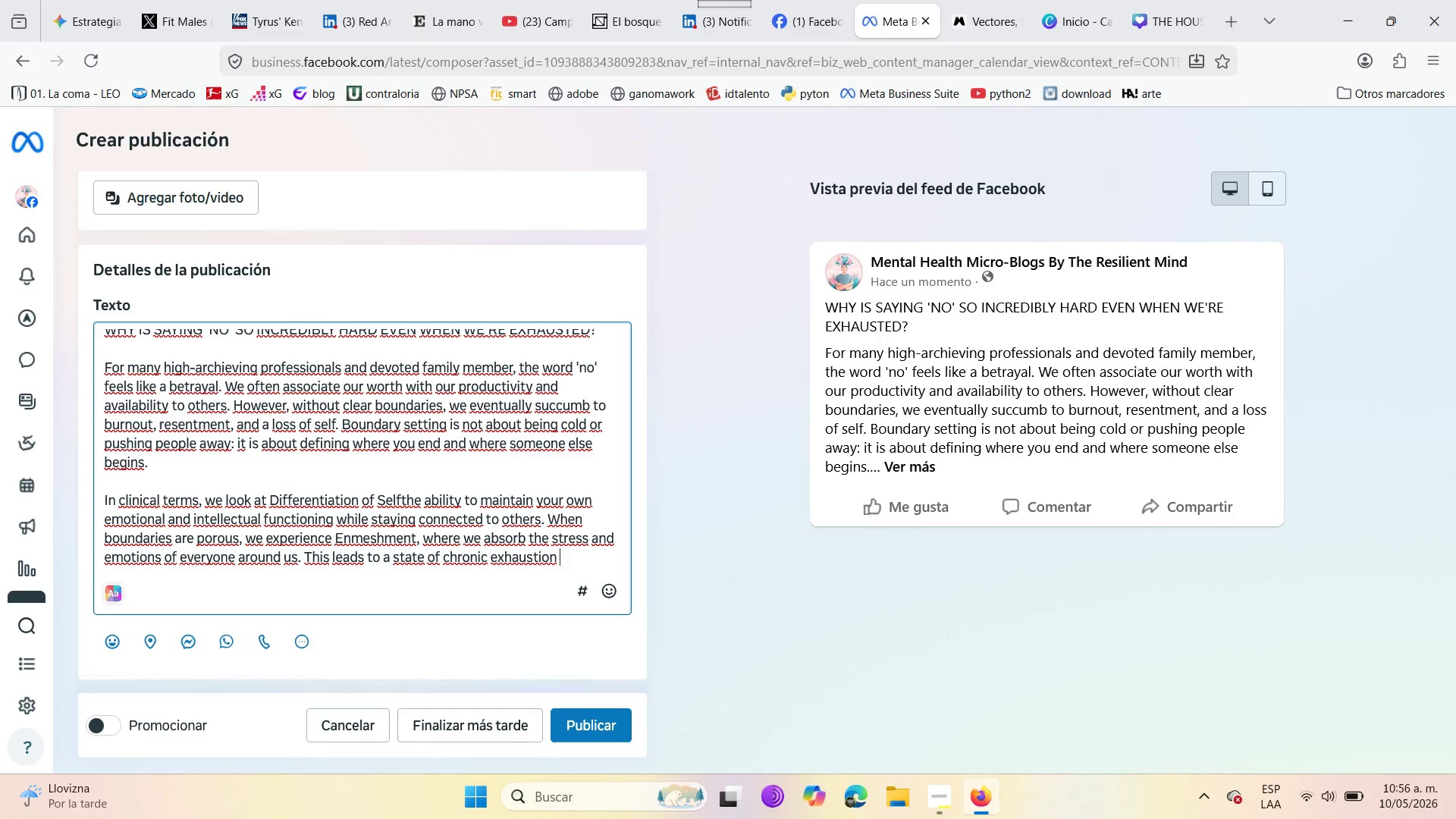 
type(beca)
 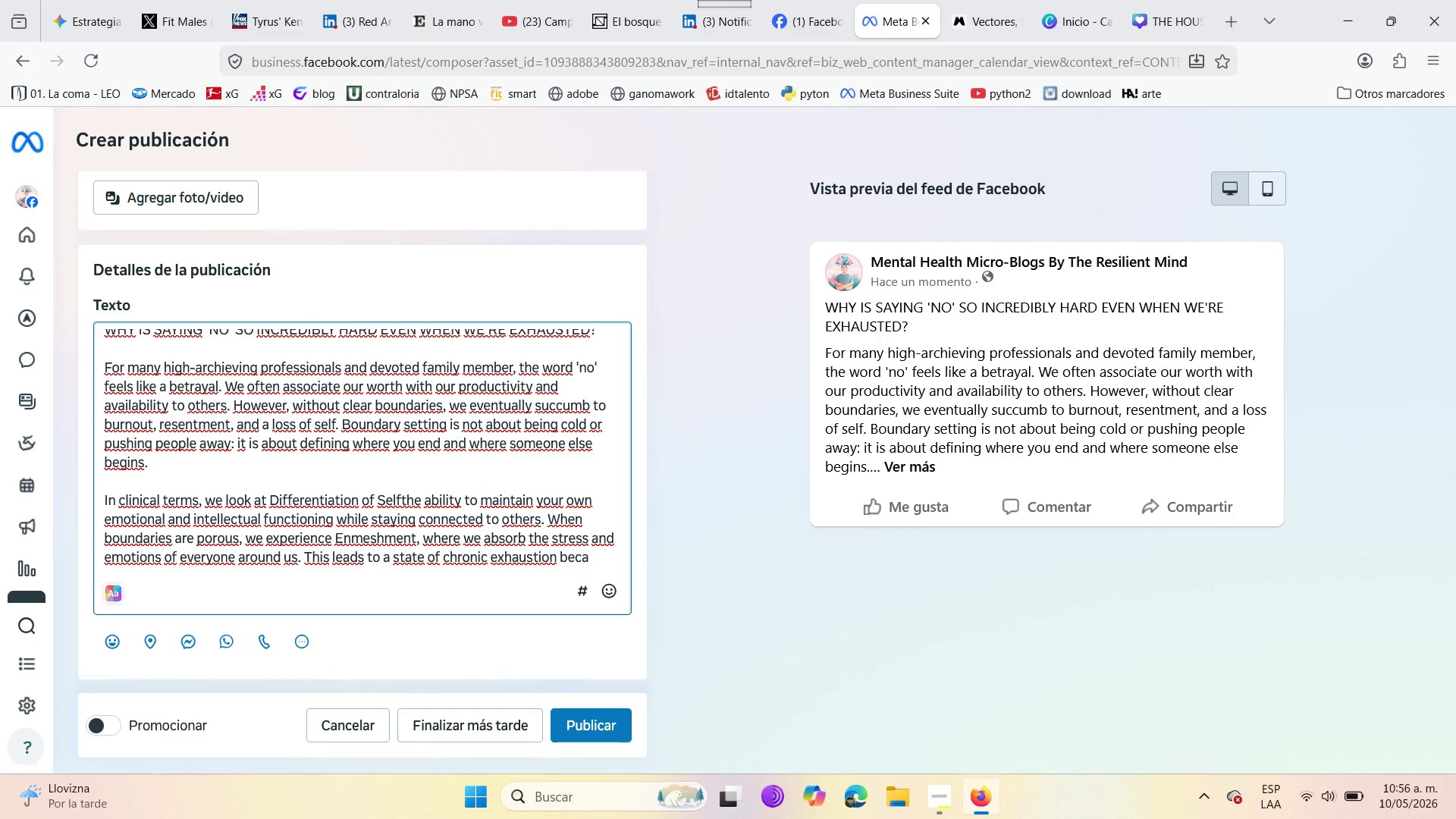 
type(use we are )
 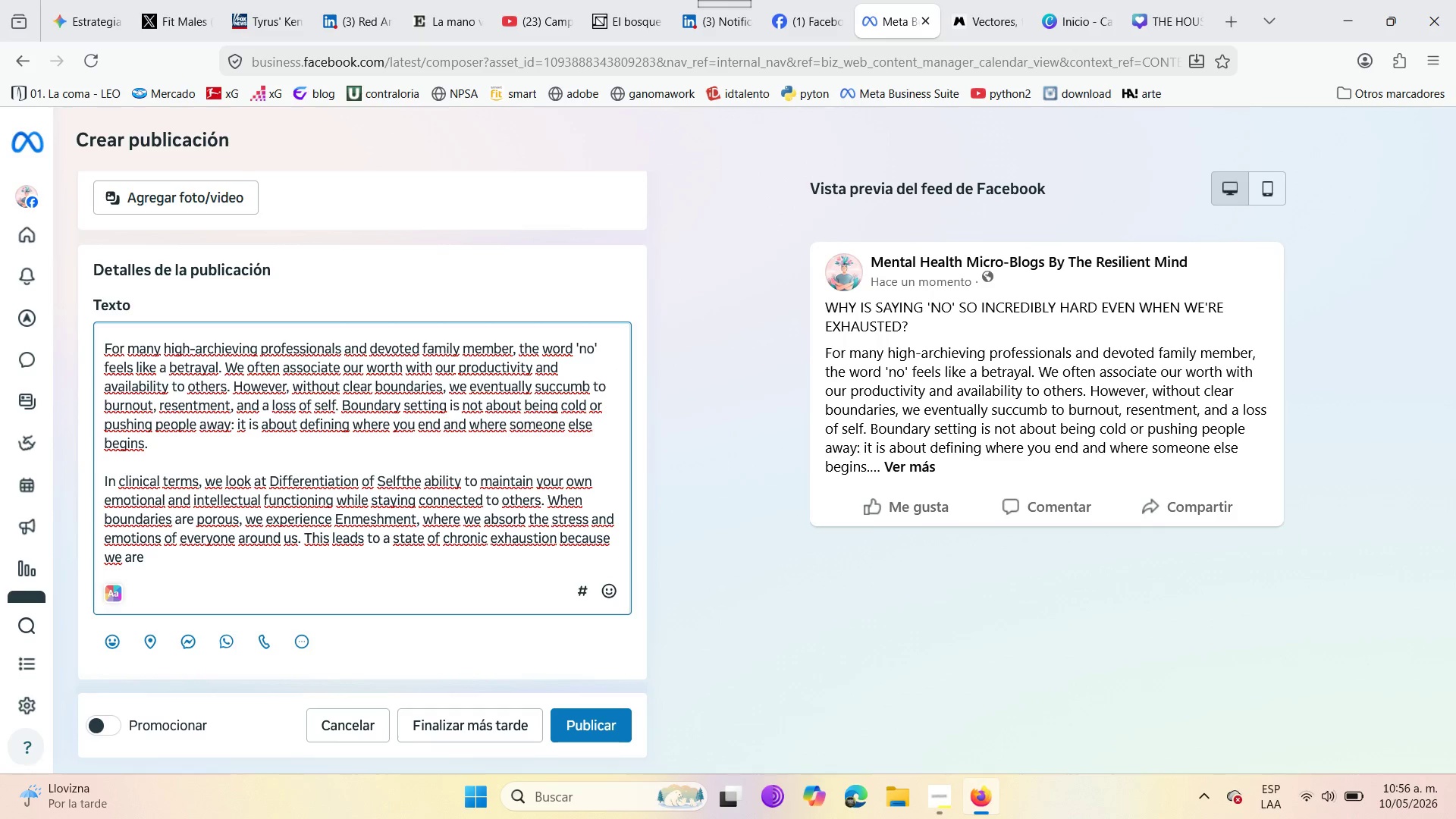 
type(carrying emotional weights )
 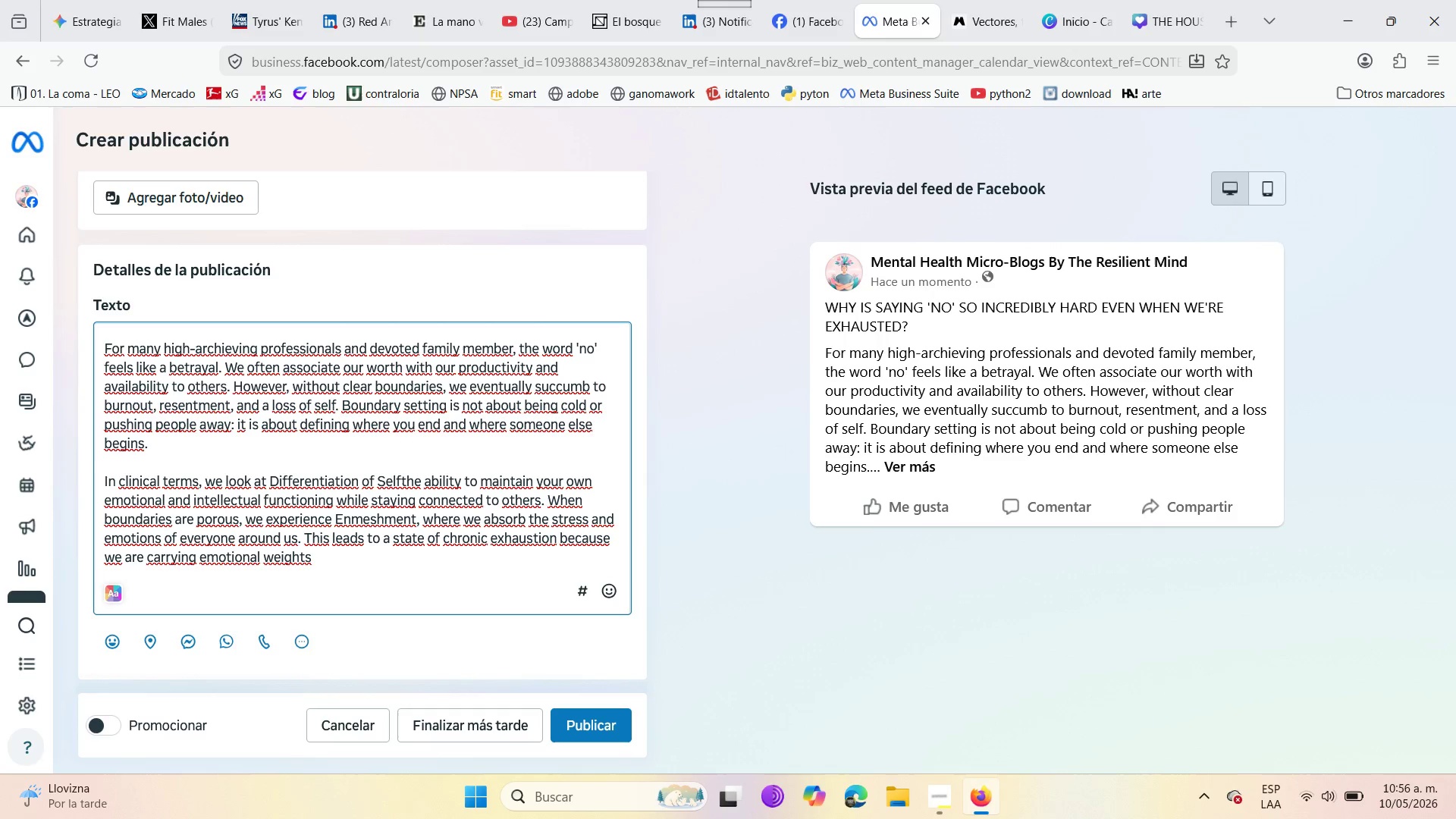 
wait(8.84)
 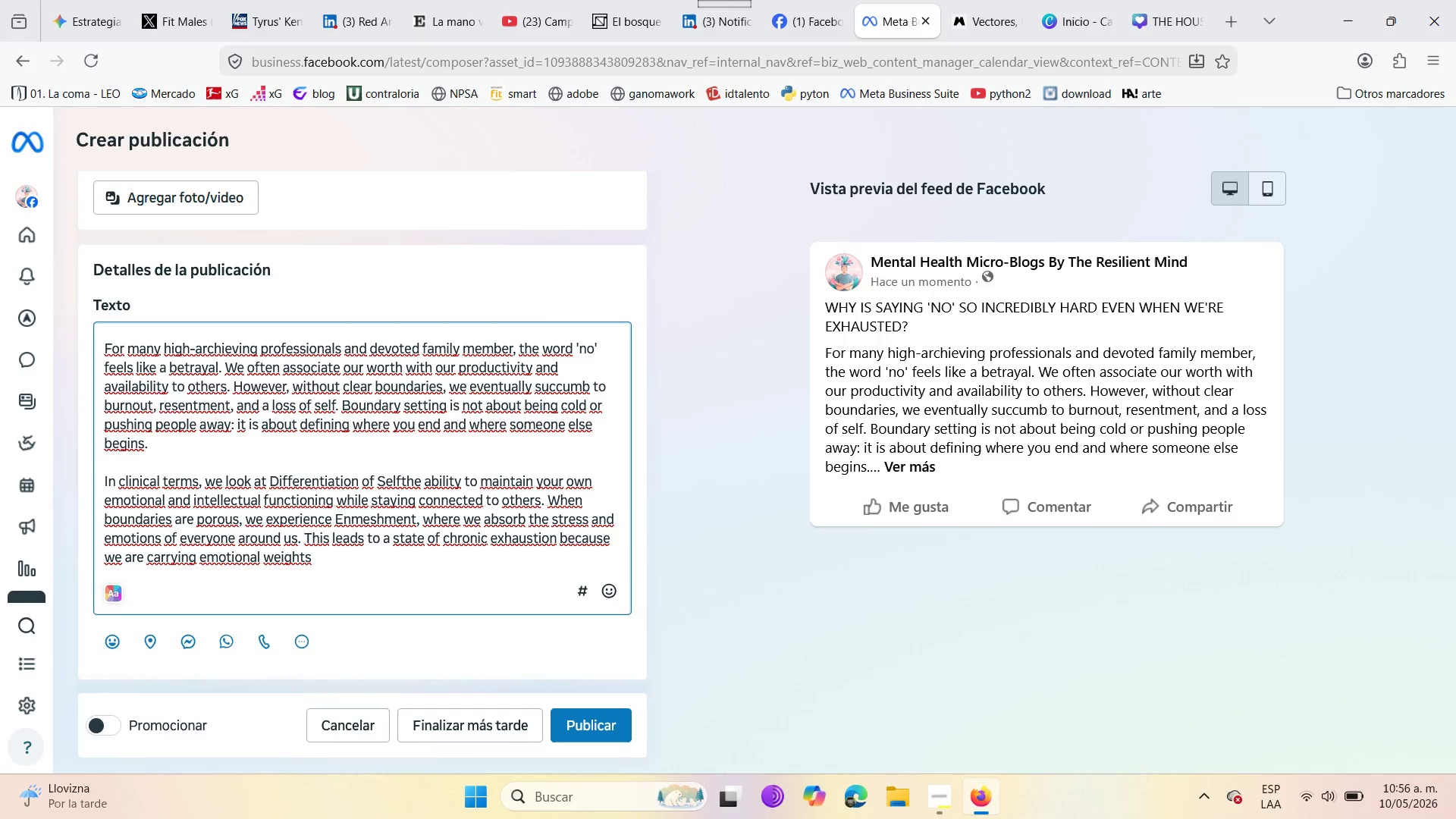 
type(that were never ours to hold )
key(Backspace)
type(. )
 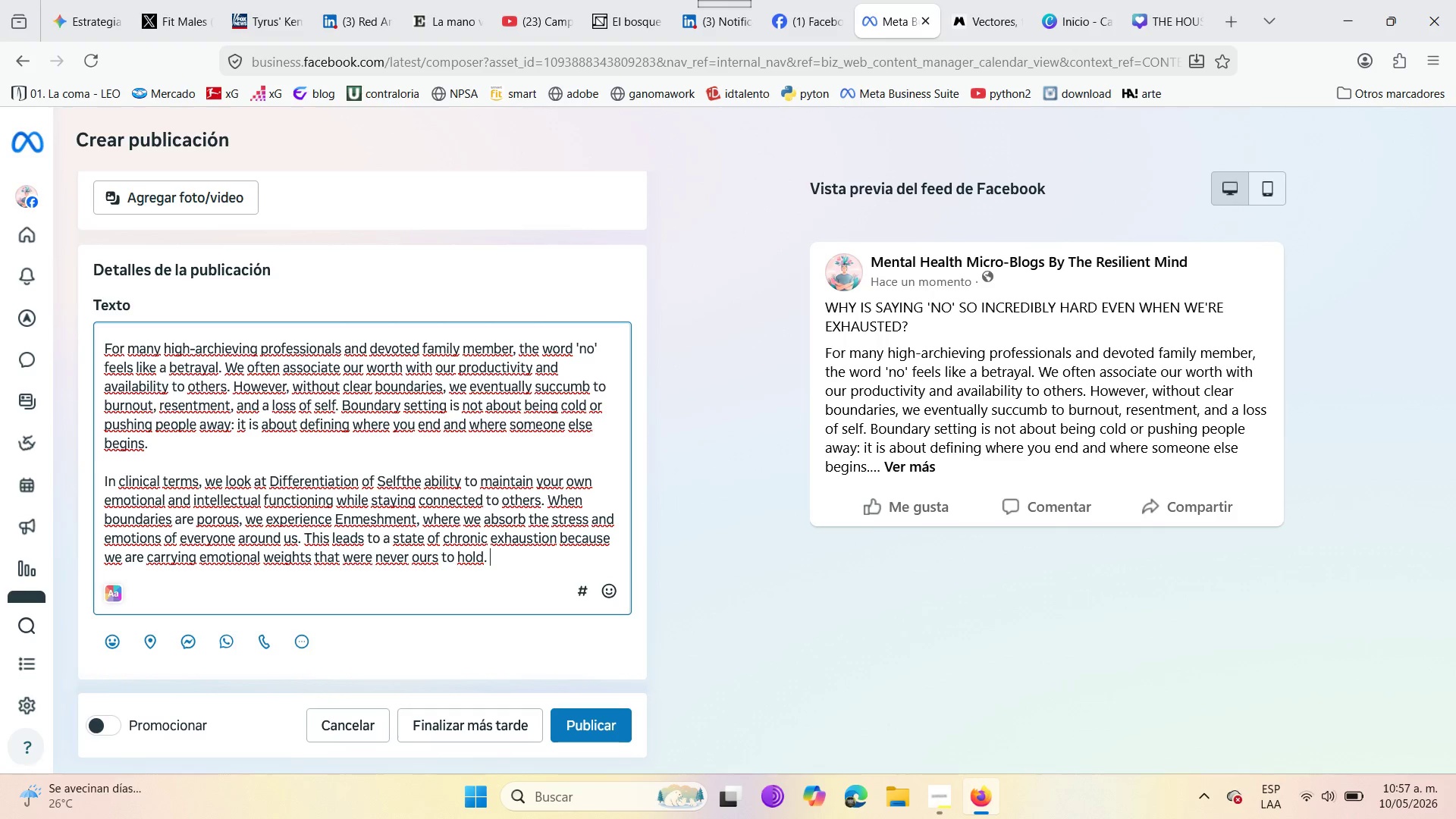 
key(Enter)
 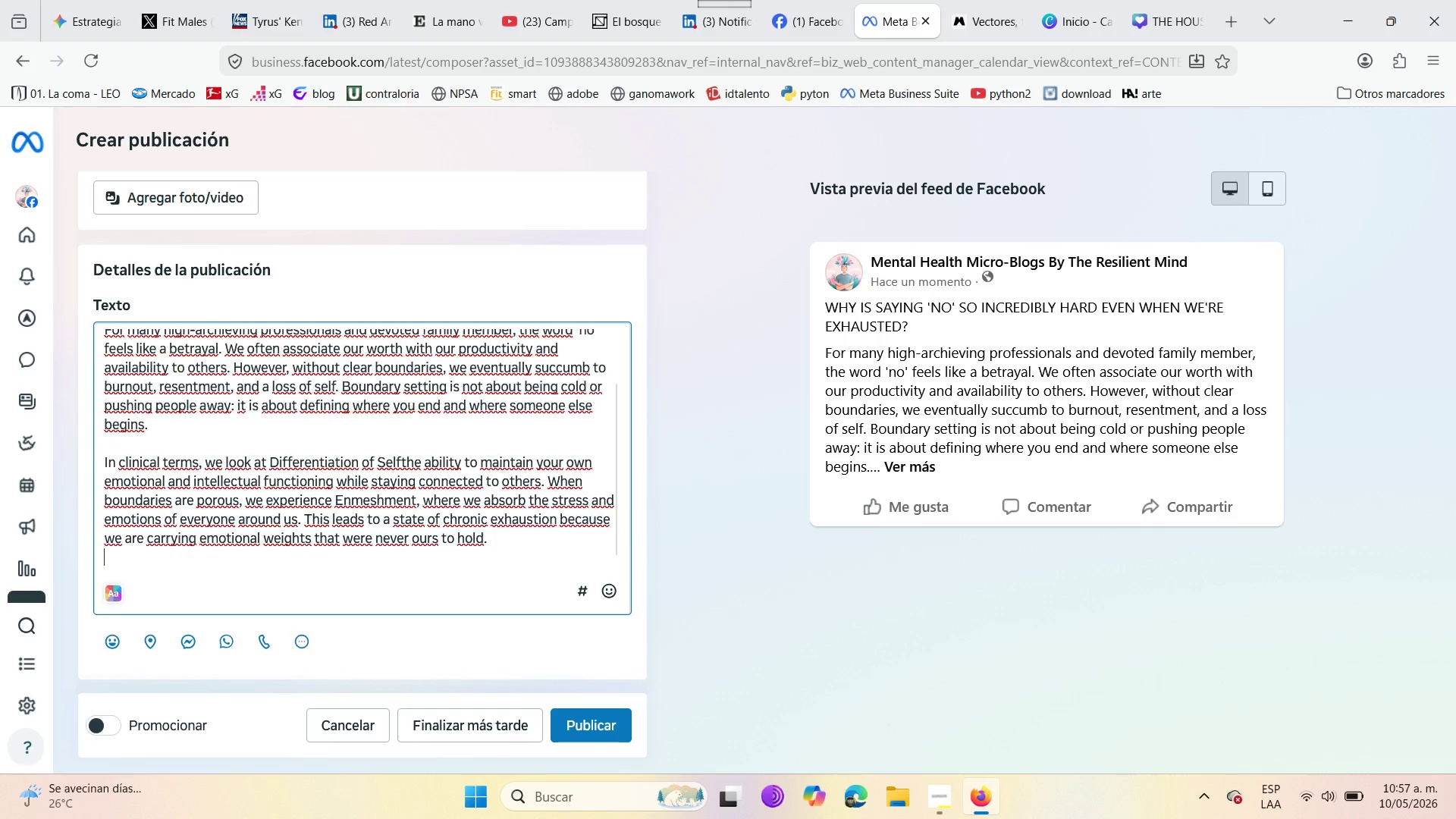 
key(Enter)
 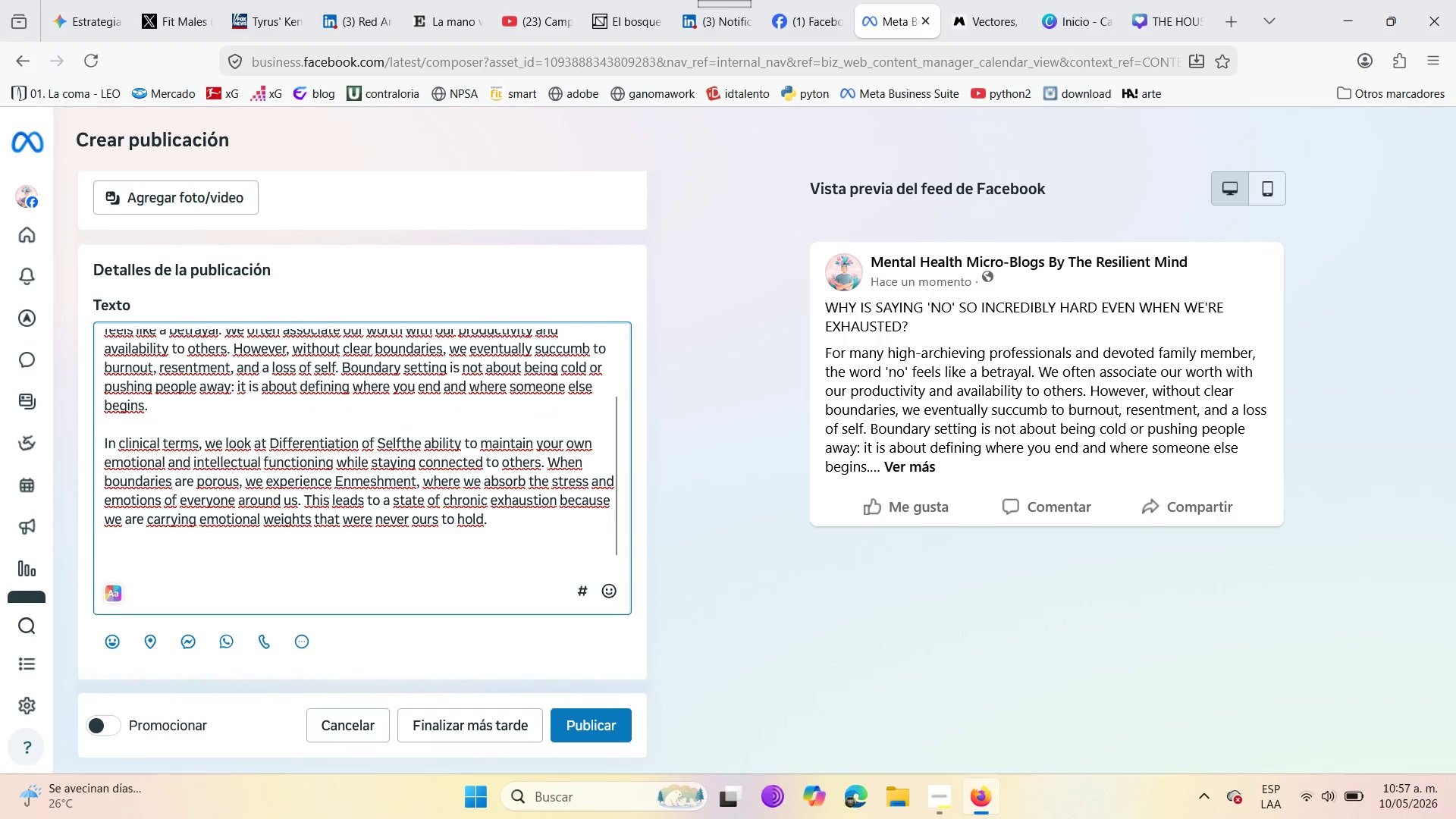 
mouse_move([1441, -6])
 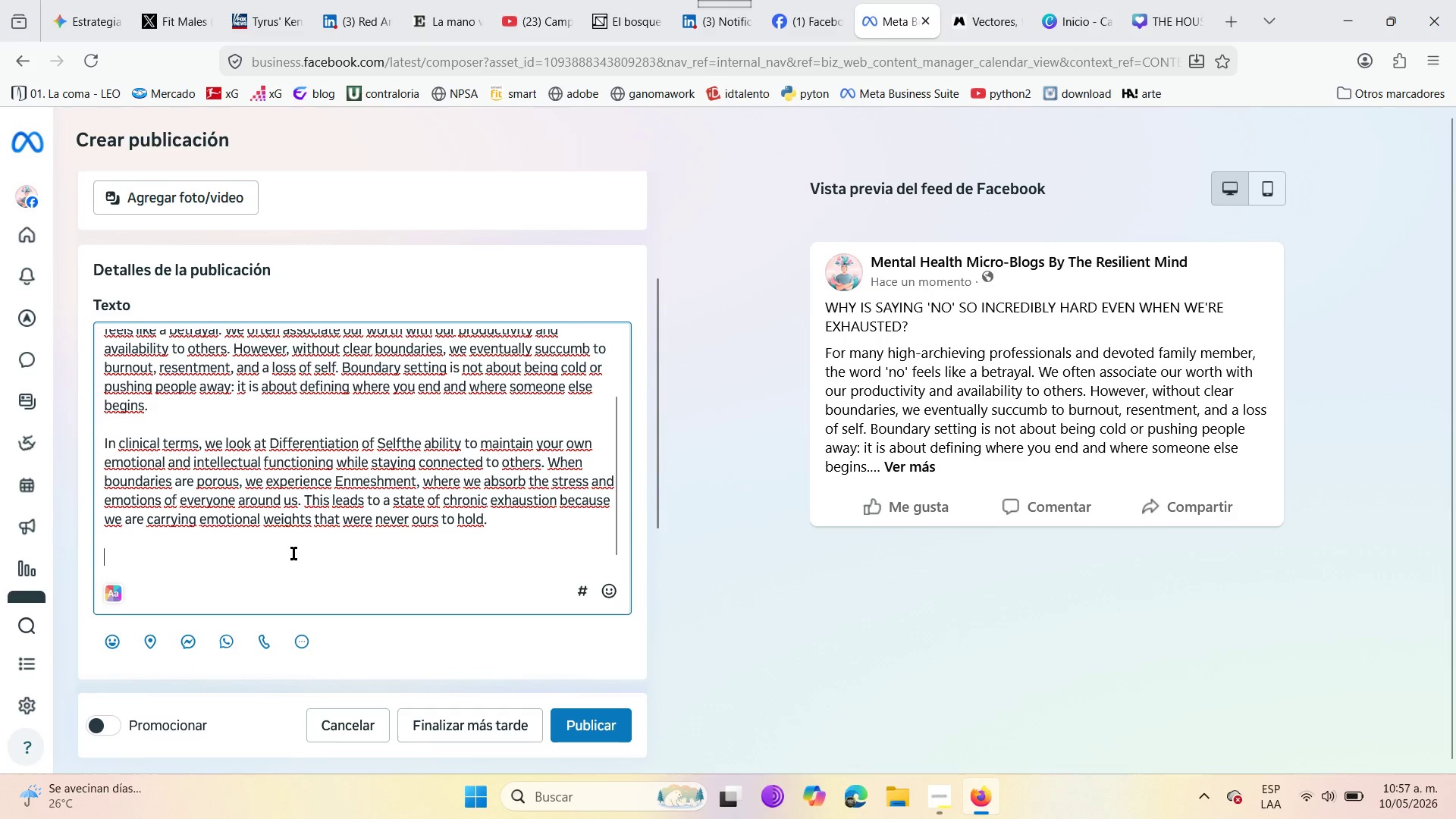 
type(Establishing )
 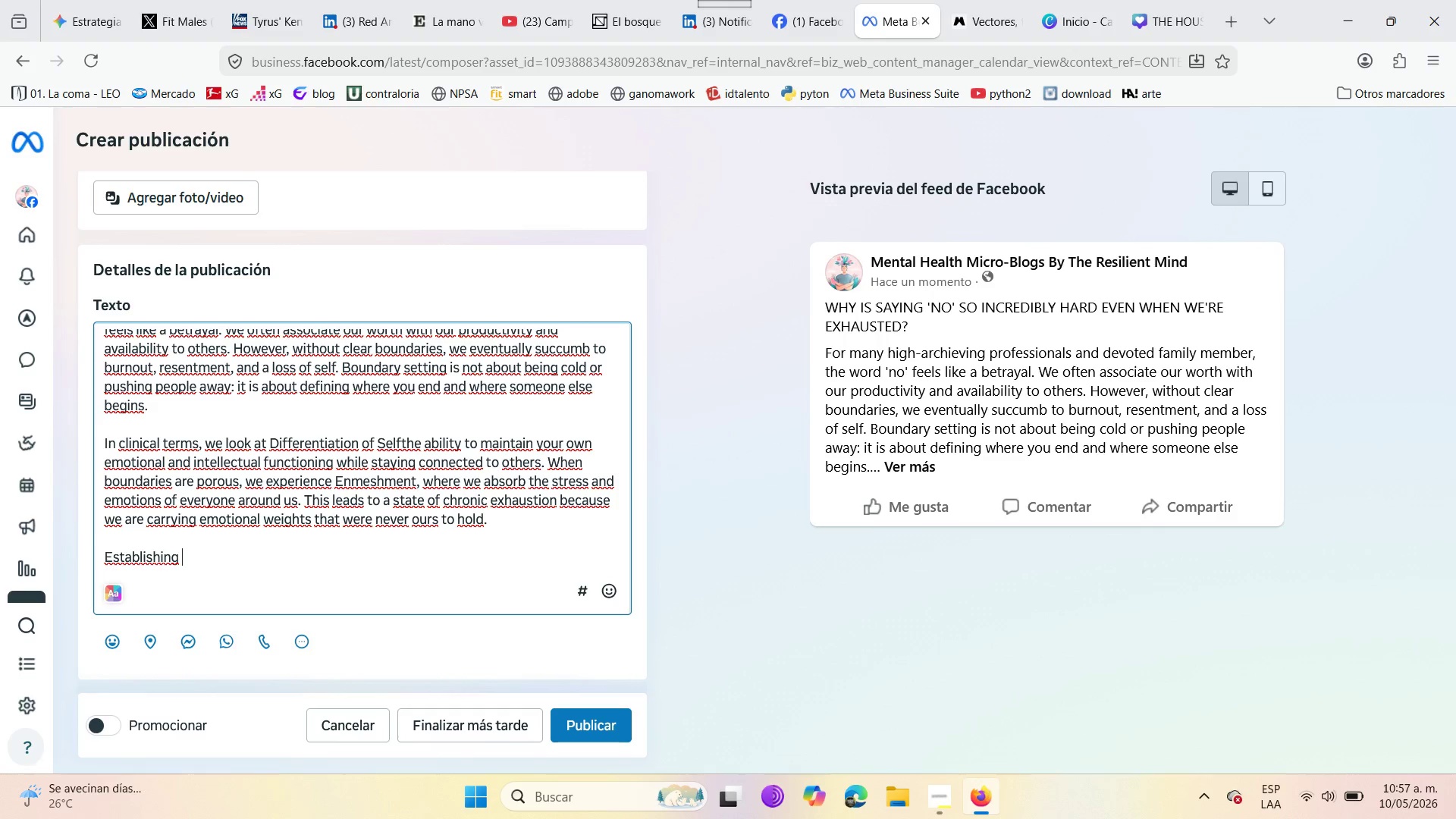 
type(healthe )
key(Backspace)
key(Backspace)
type(y bao)
key(Backspace)
key(Backspace)
type(oundaries )
 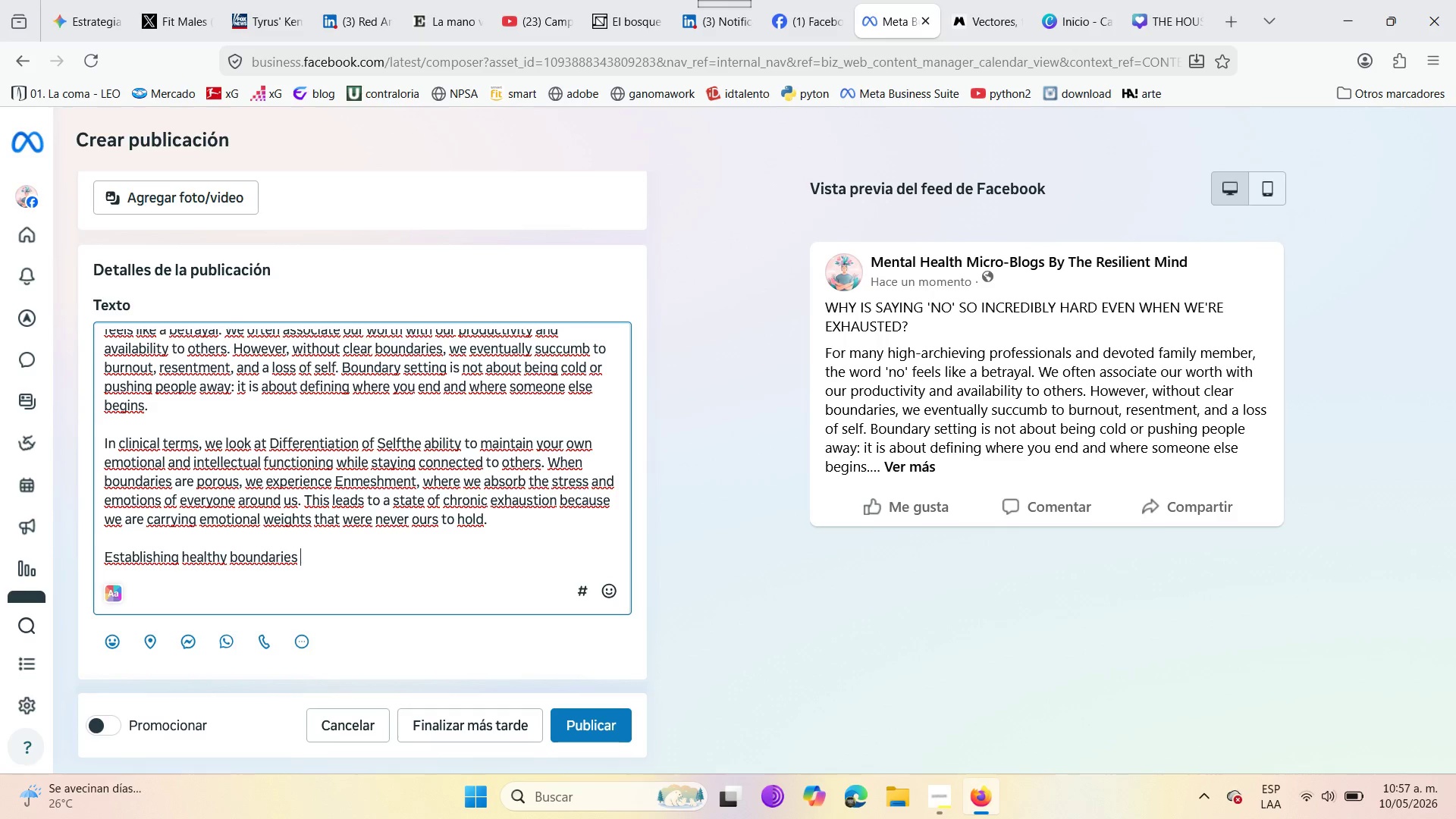 
wait(6.47)
 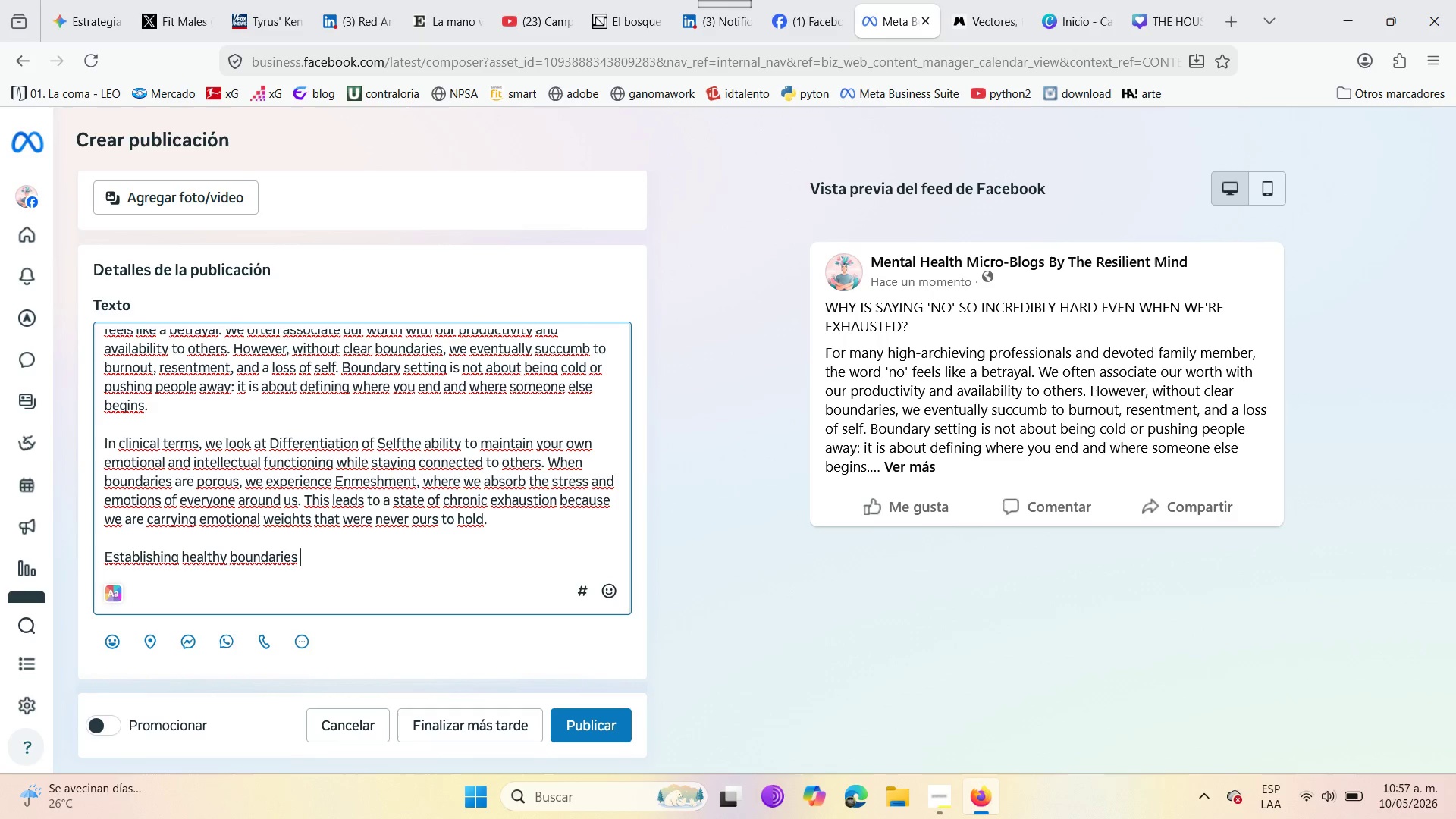 
type(is a skill that can be learned )
key(Backspace)
type(. )
 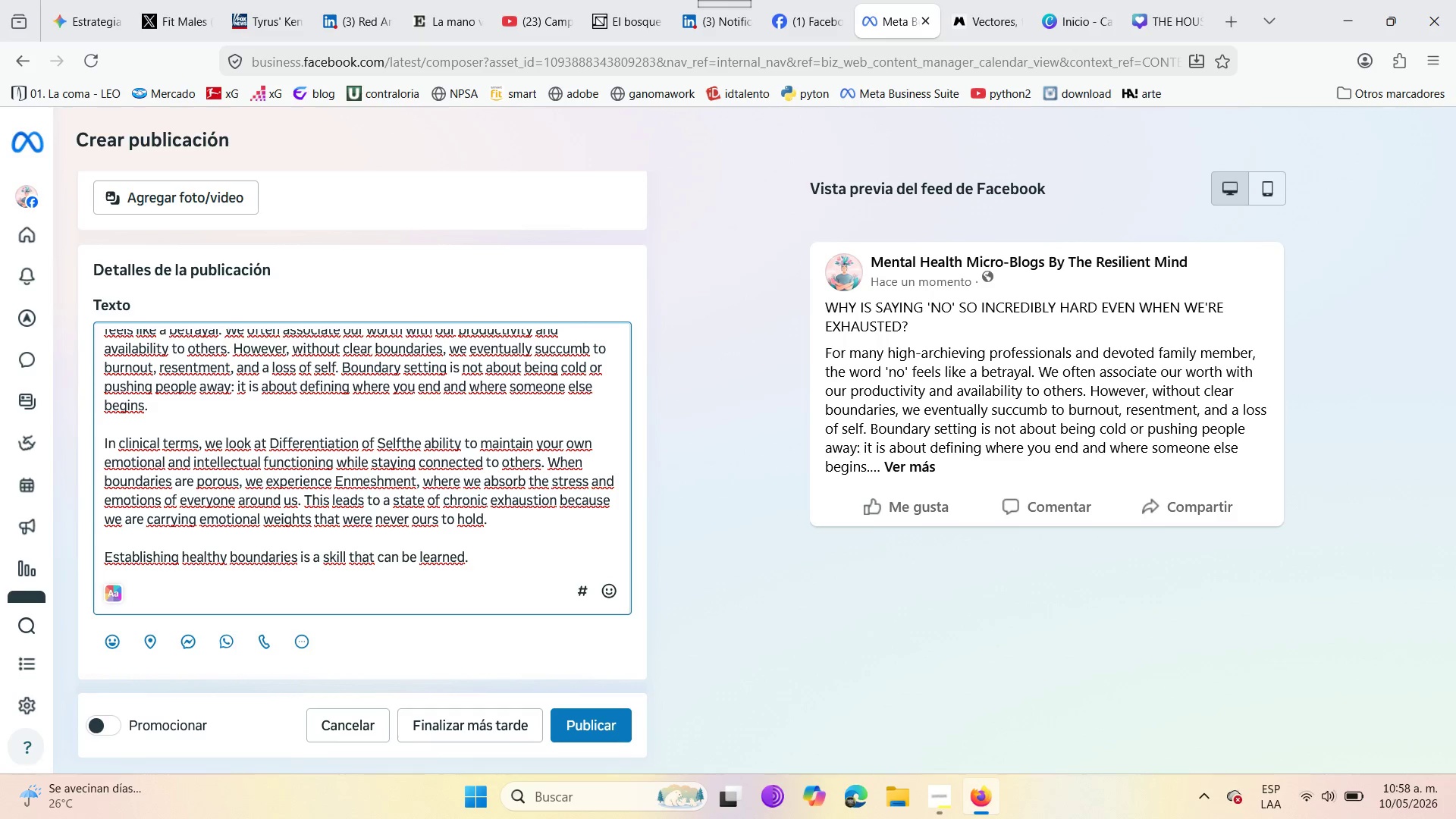 
key(CapsLock)
 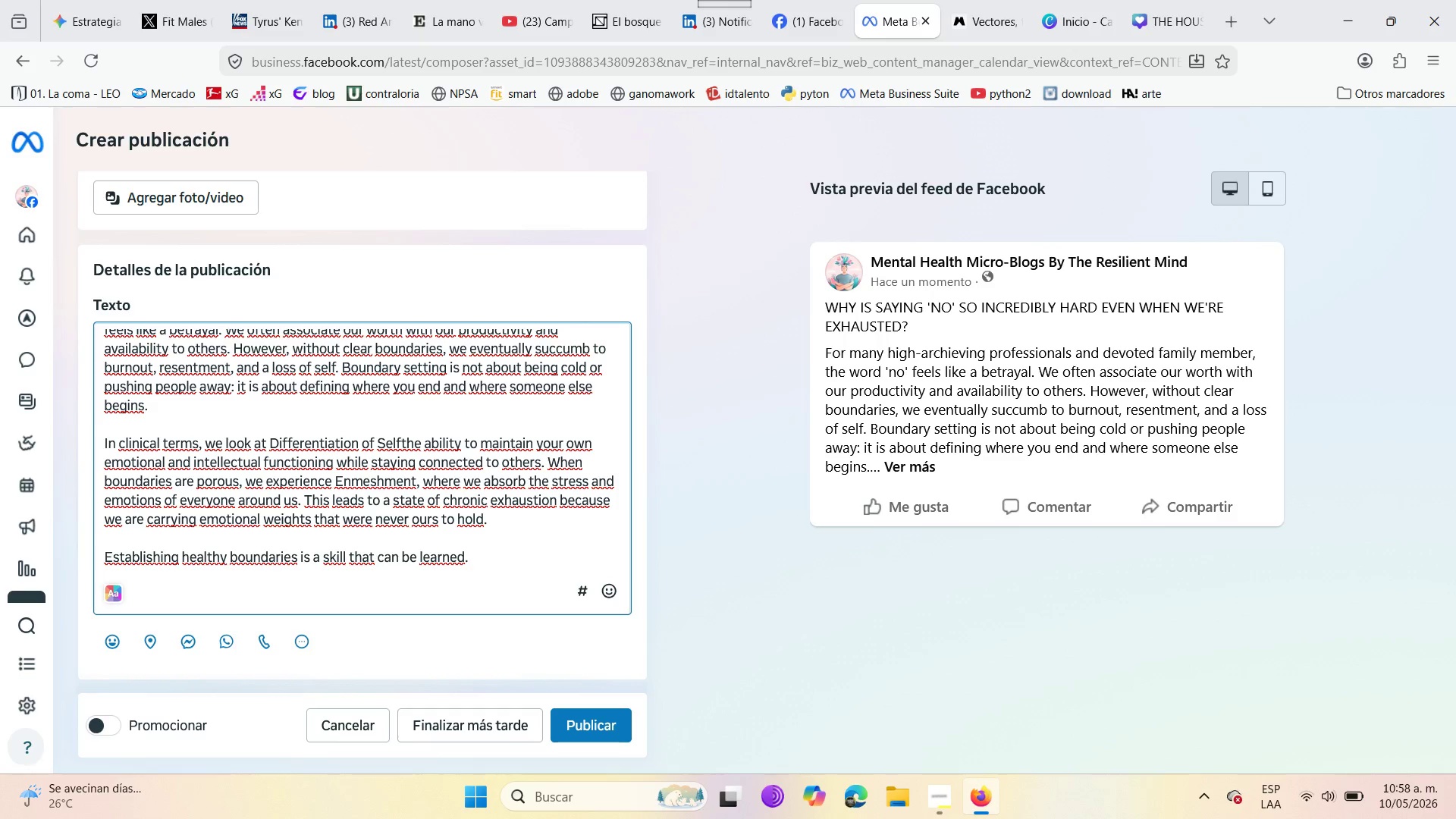 
key(I)
 